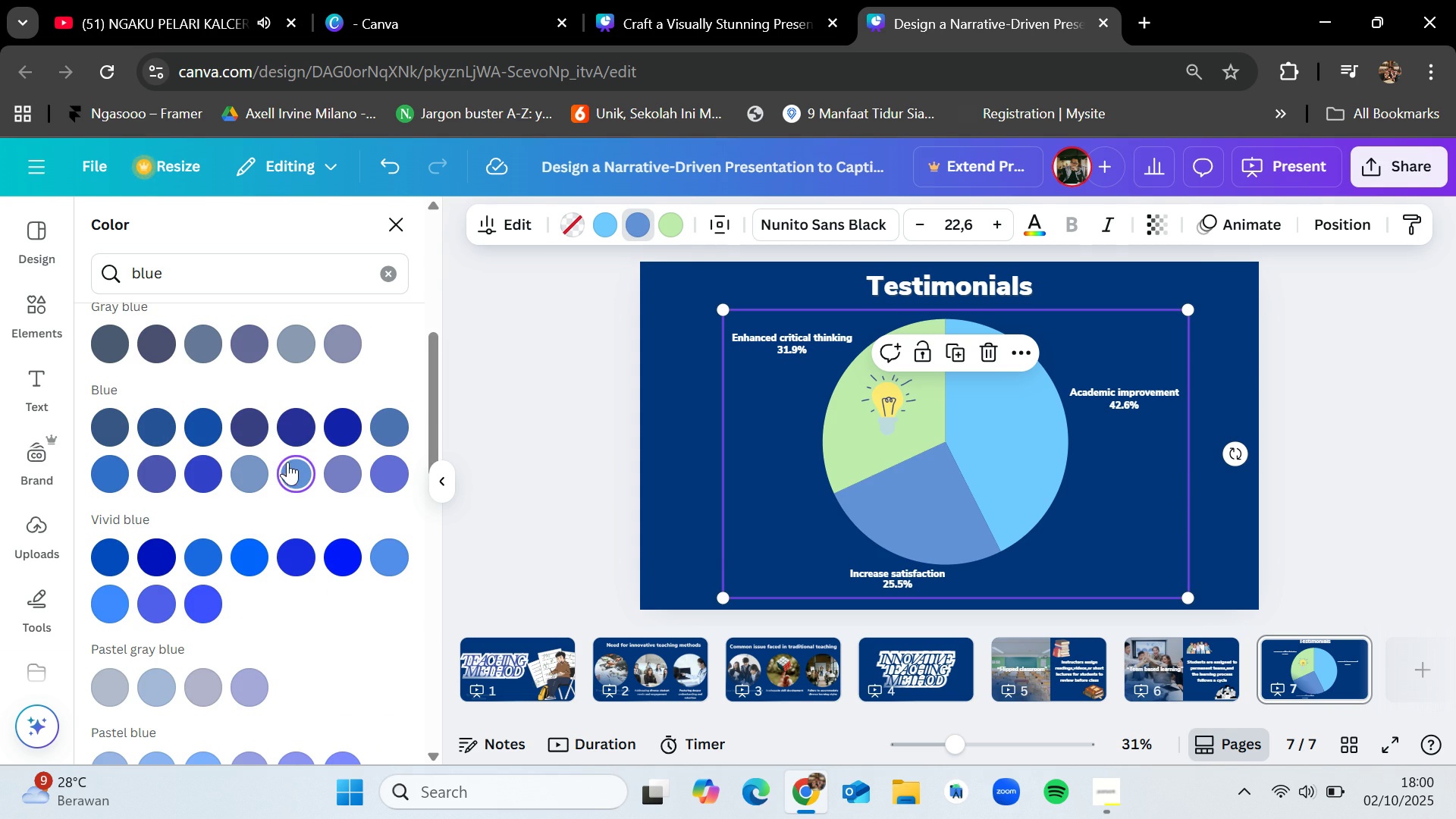 
mouse_move([310, 425])
 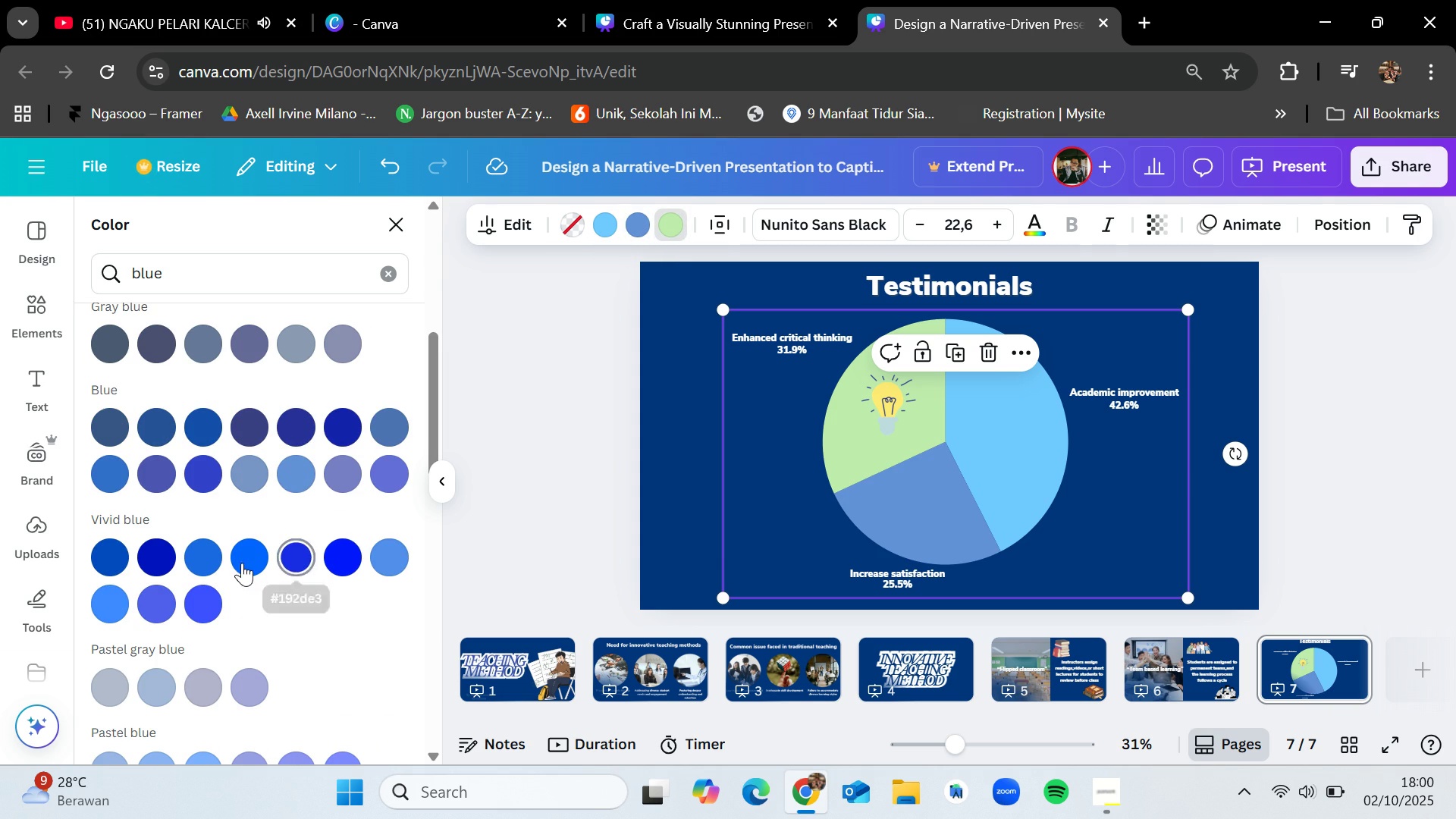 
left_click([209, 551])
 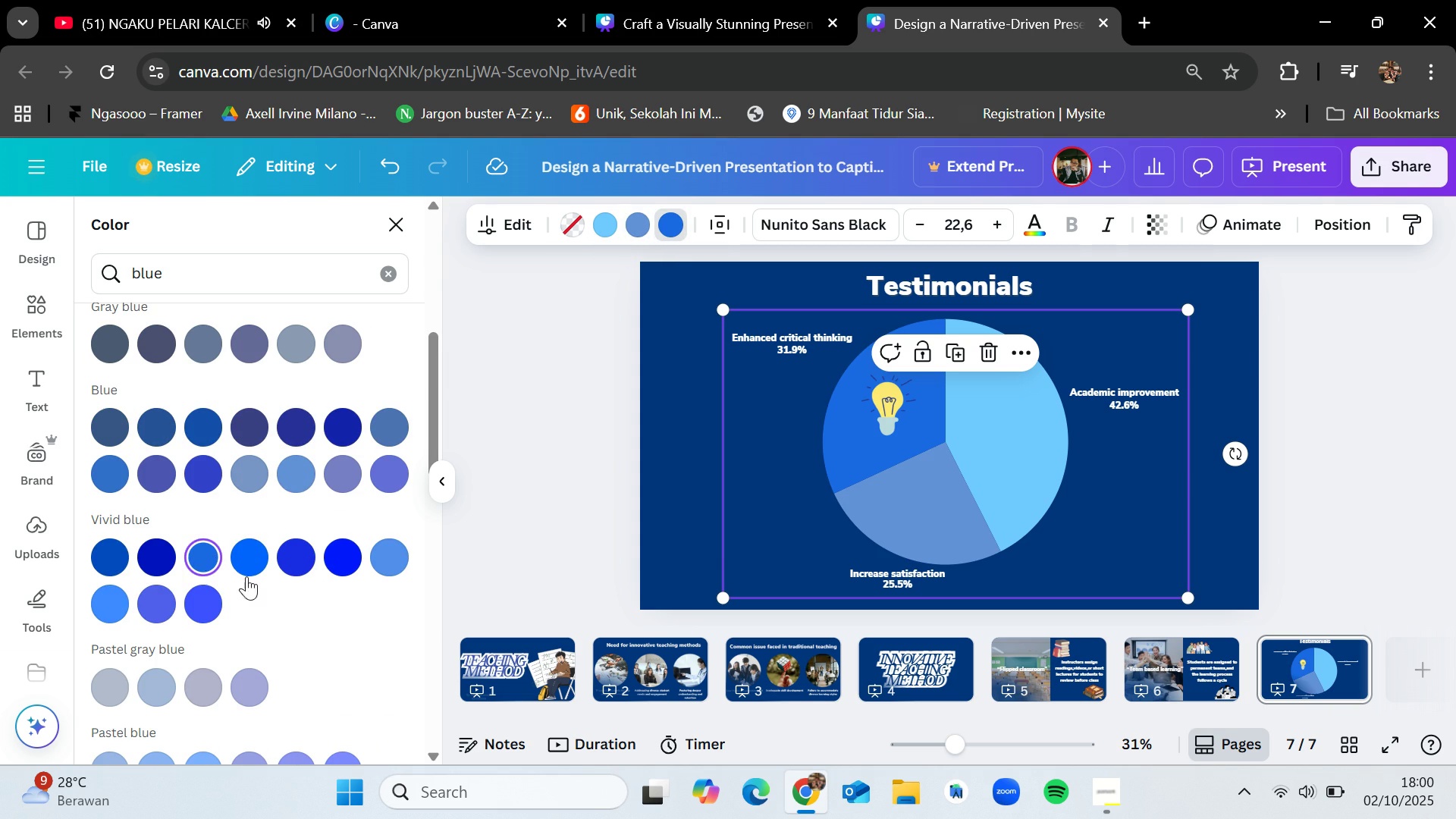 
scroll: coordinate [224, 478], scroll_direction: down, amount: 5.0
 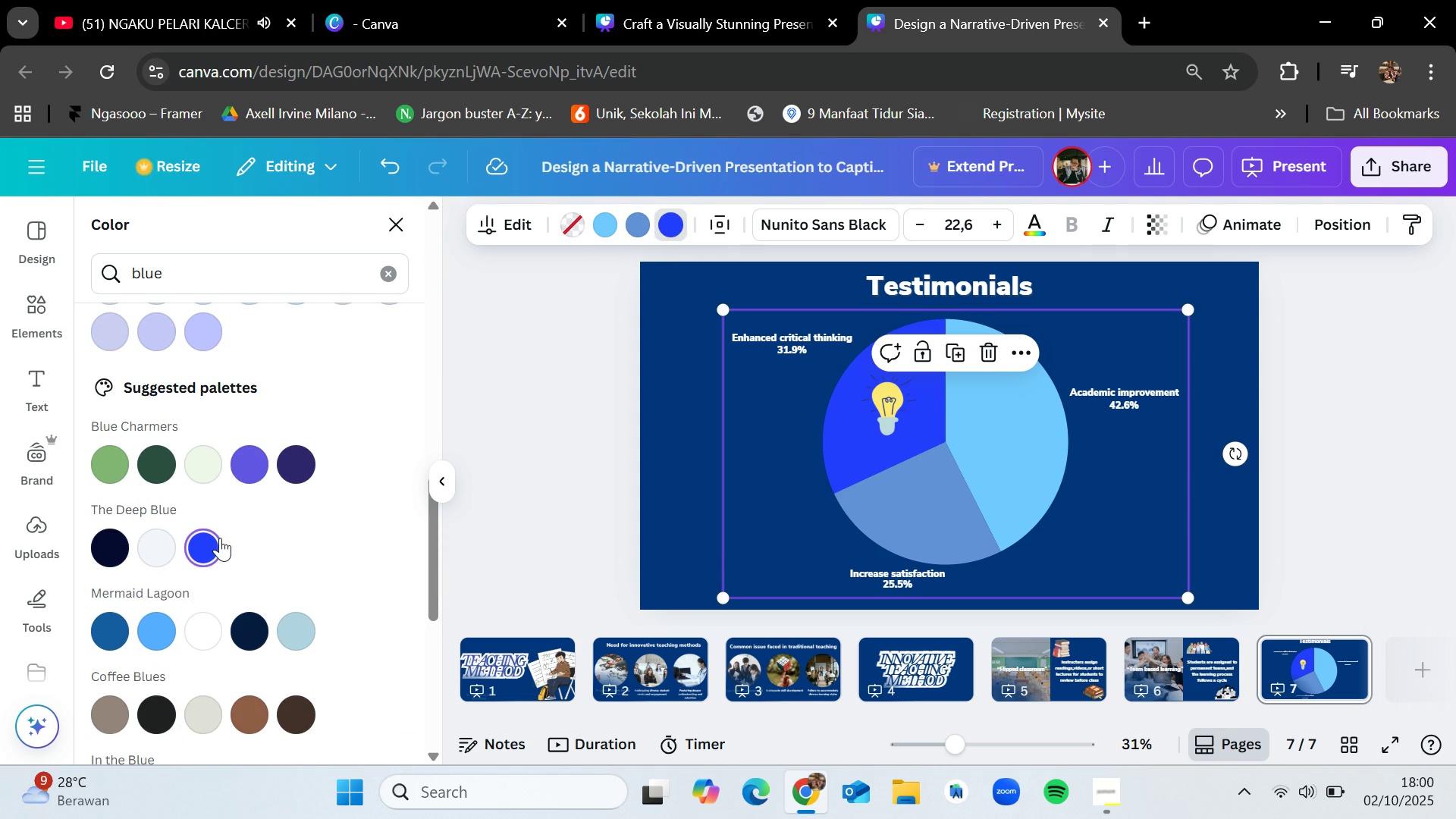 
scroll: coordinate [309, 533], scroll_direction: up, amount: 8.0
 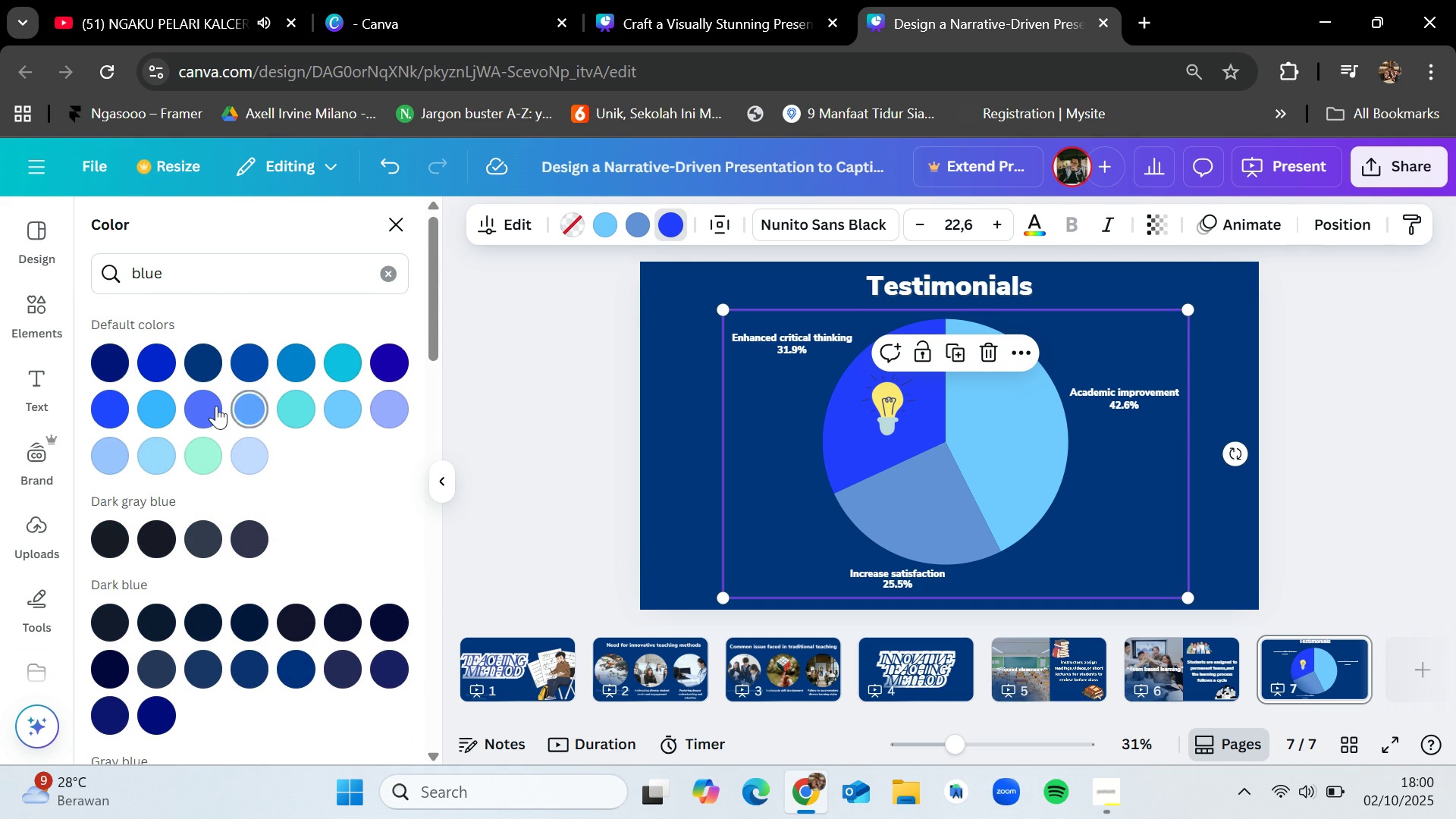 
left_click([211, 407])
 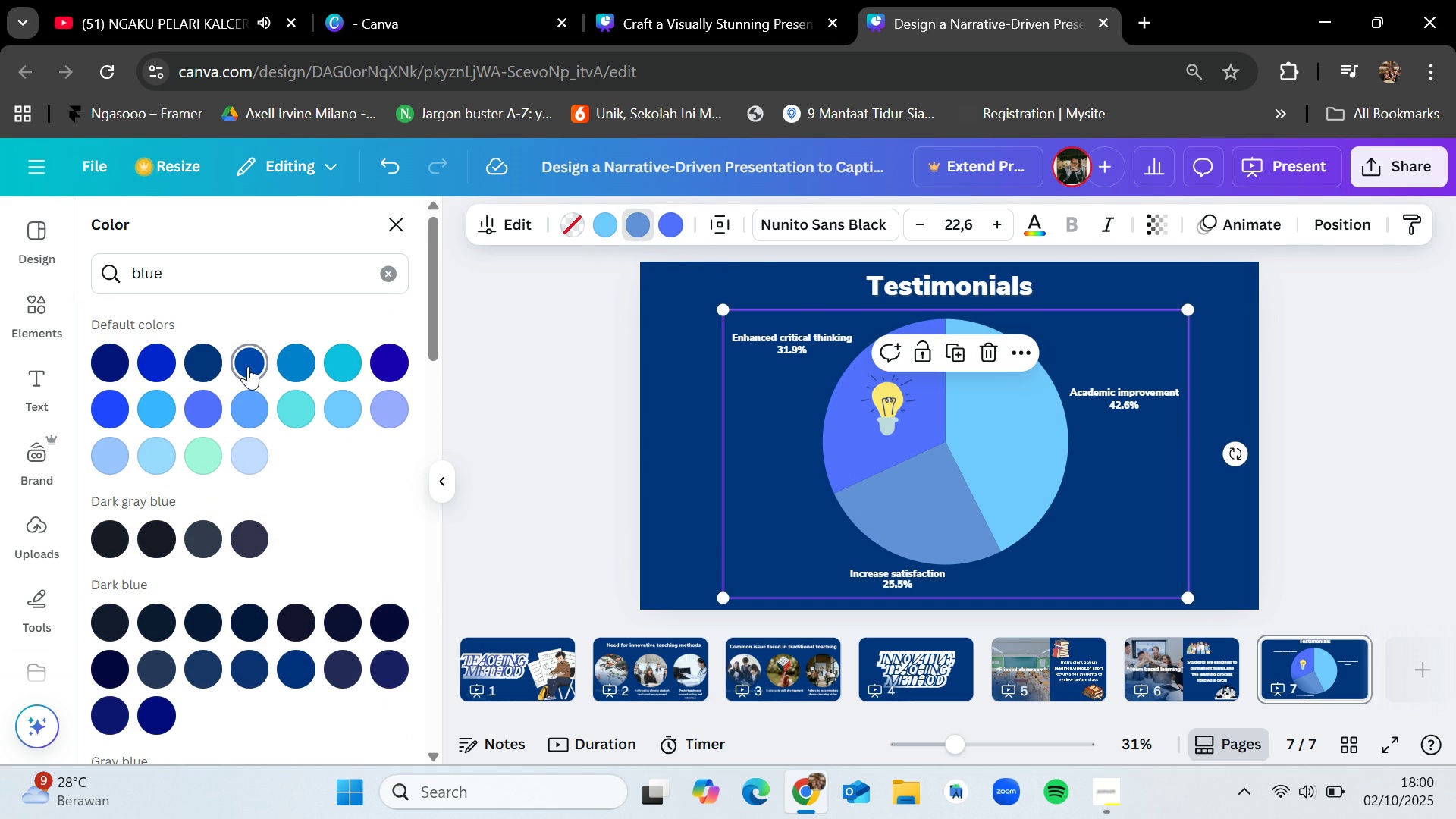 
wait(5.43)
 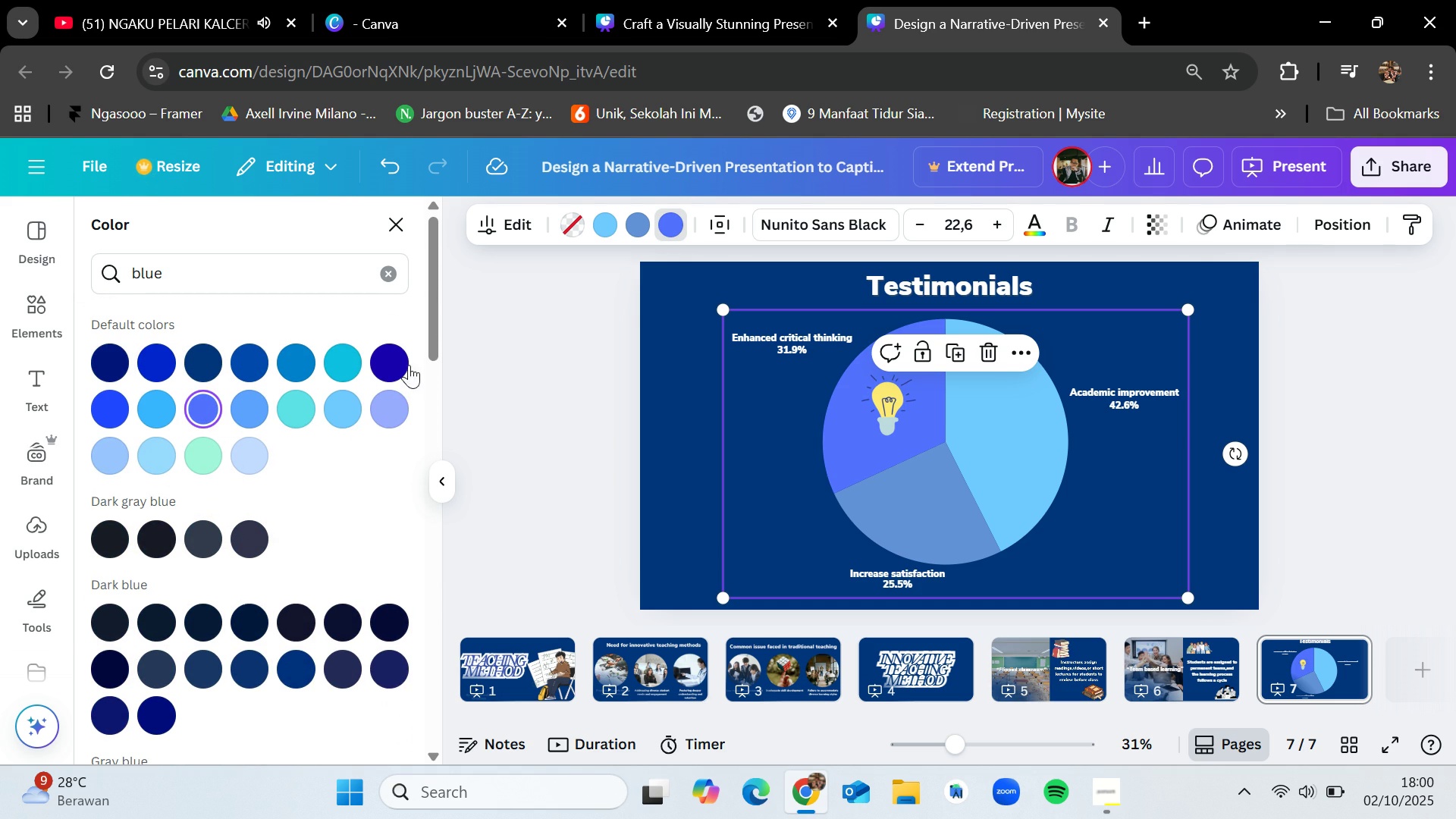 
left_click([159, 364])
 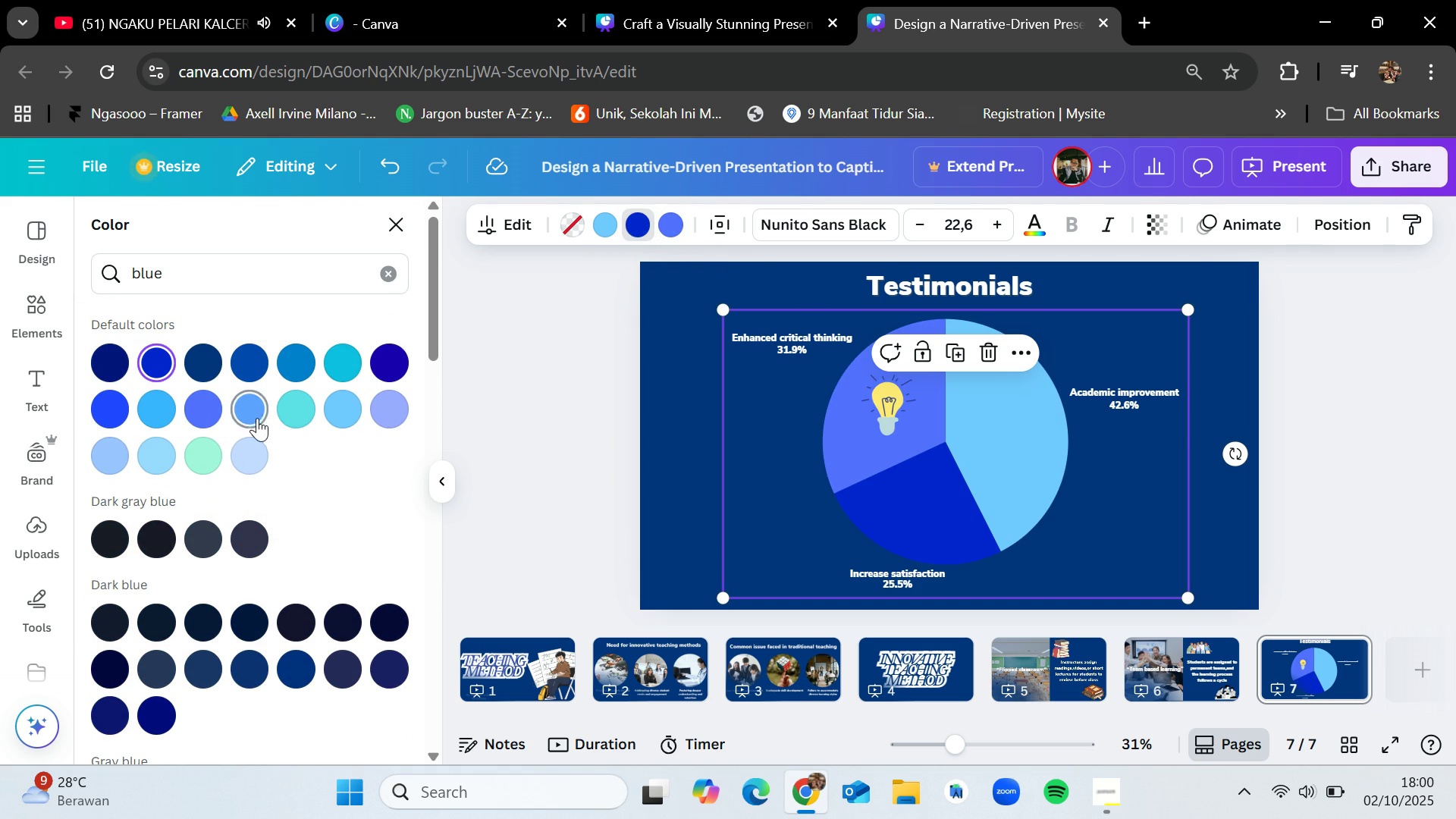 
left_click([255, 413])
 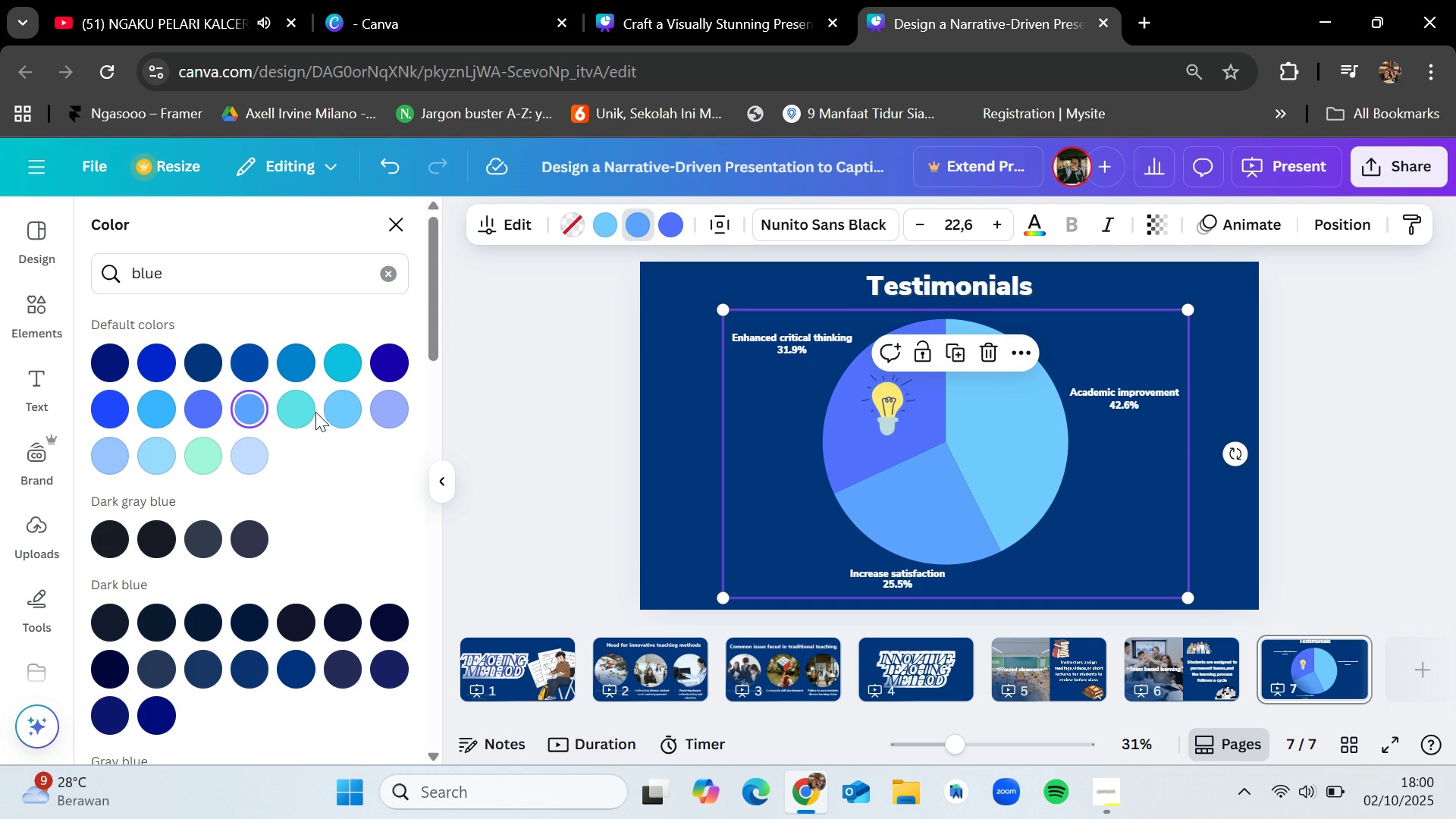 
double_click([293, 408])
 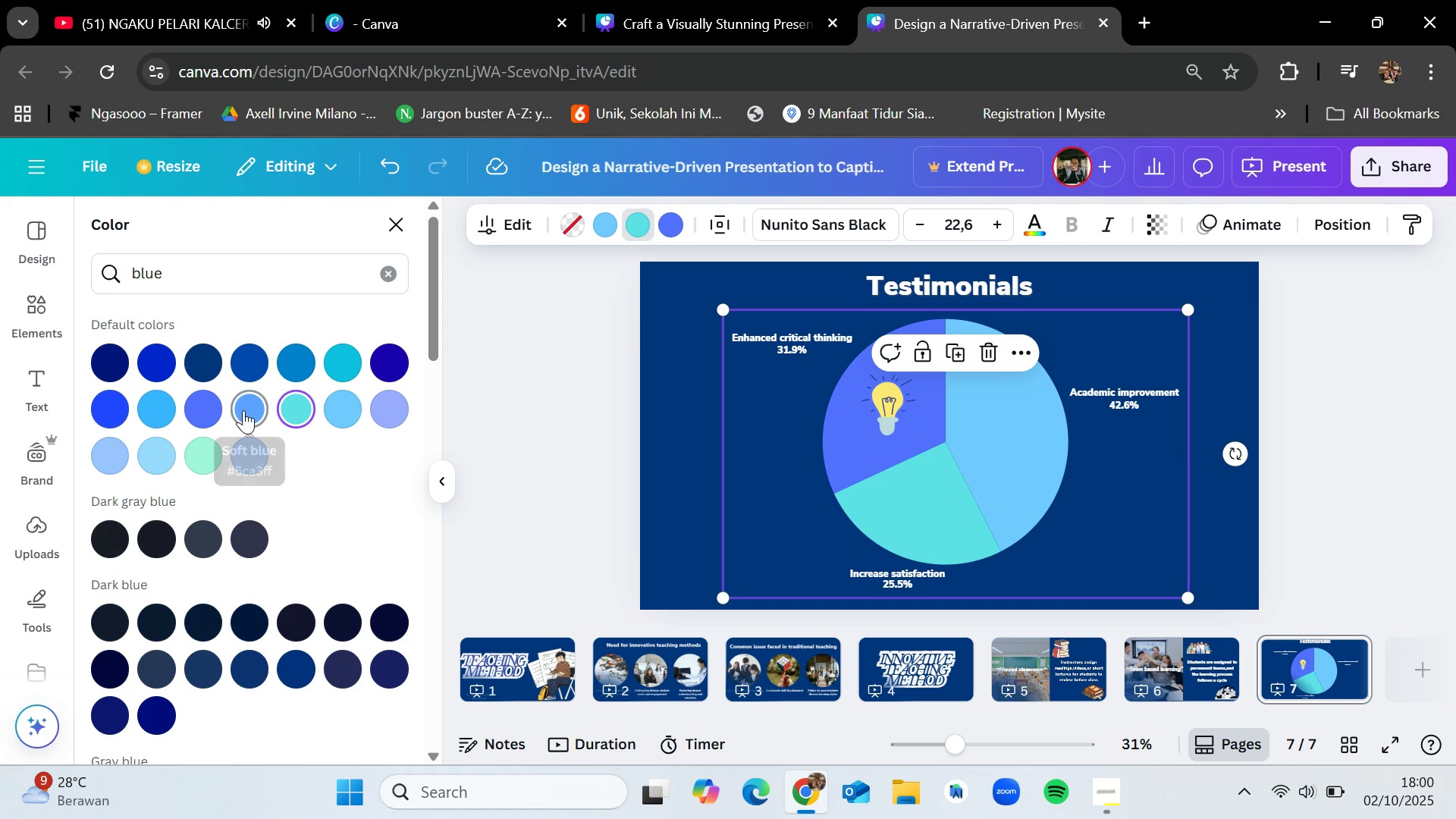 
left_click([243, 410])
 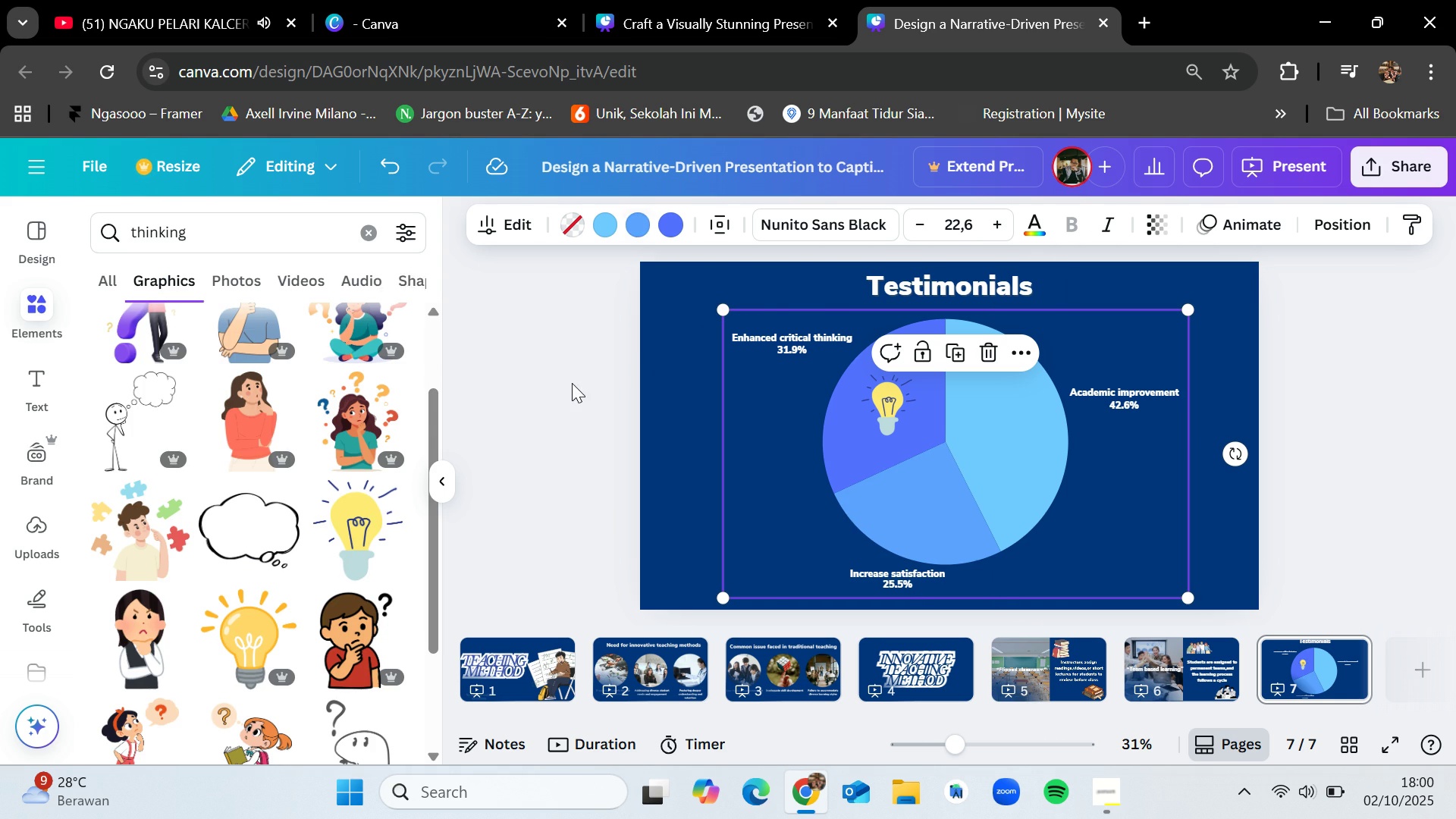 
left_click([572, 383])
 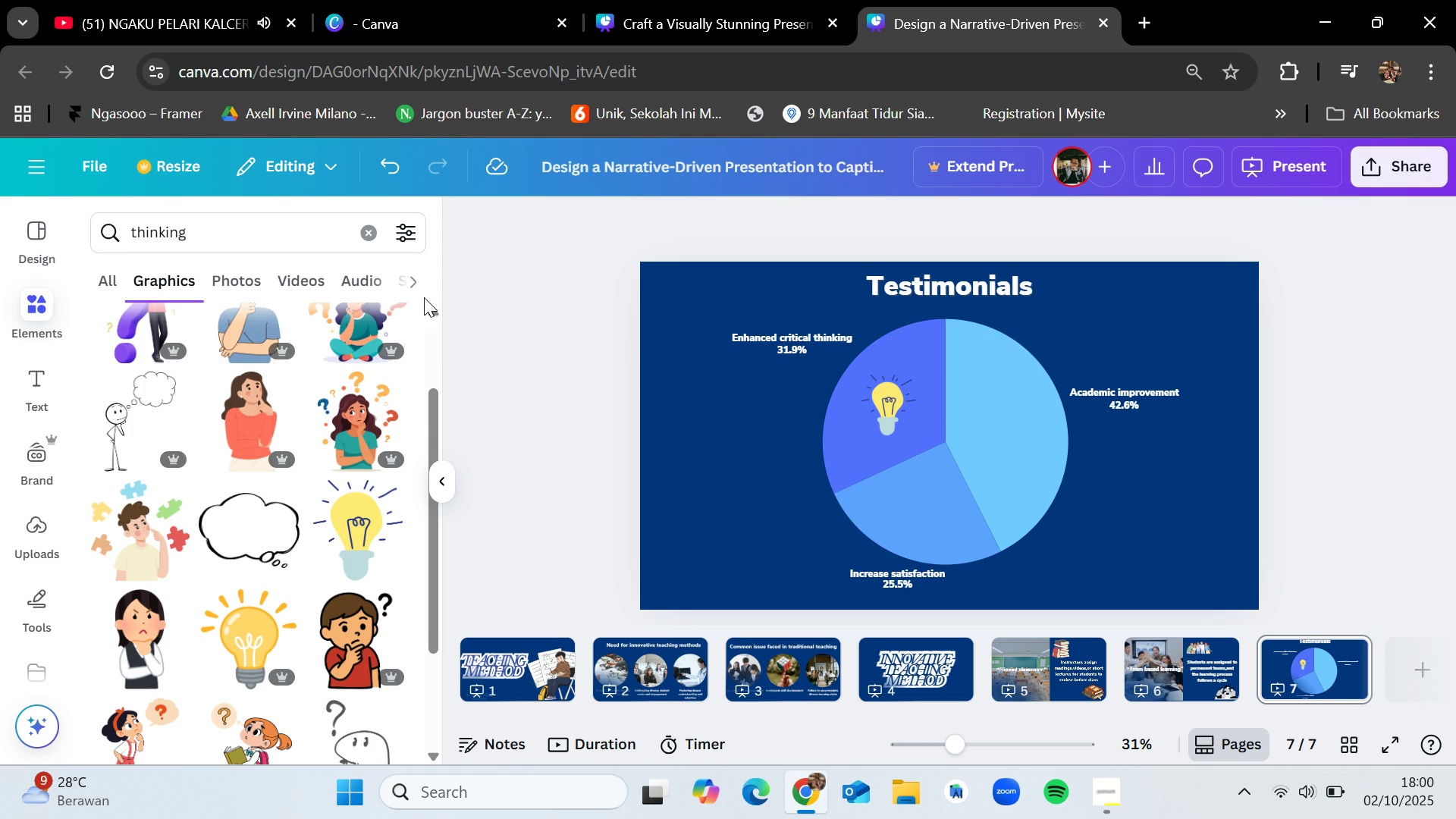 
left_click([377, 231])
 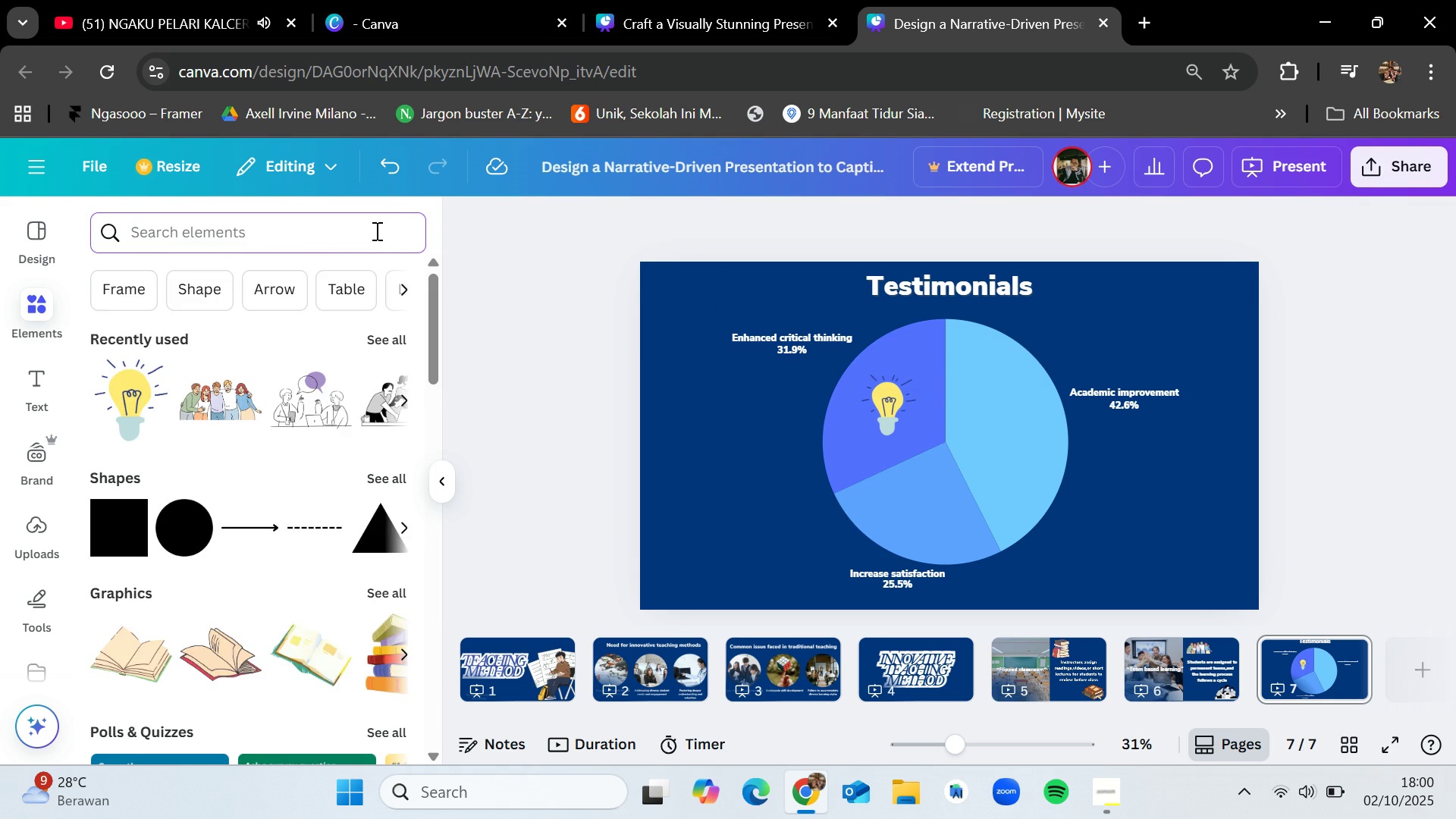 
type(satisfaction)
 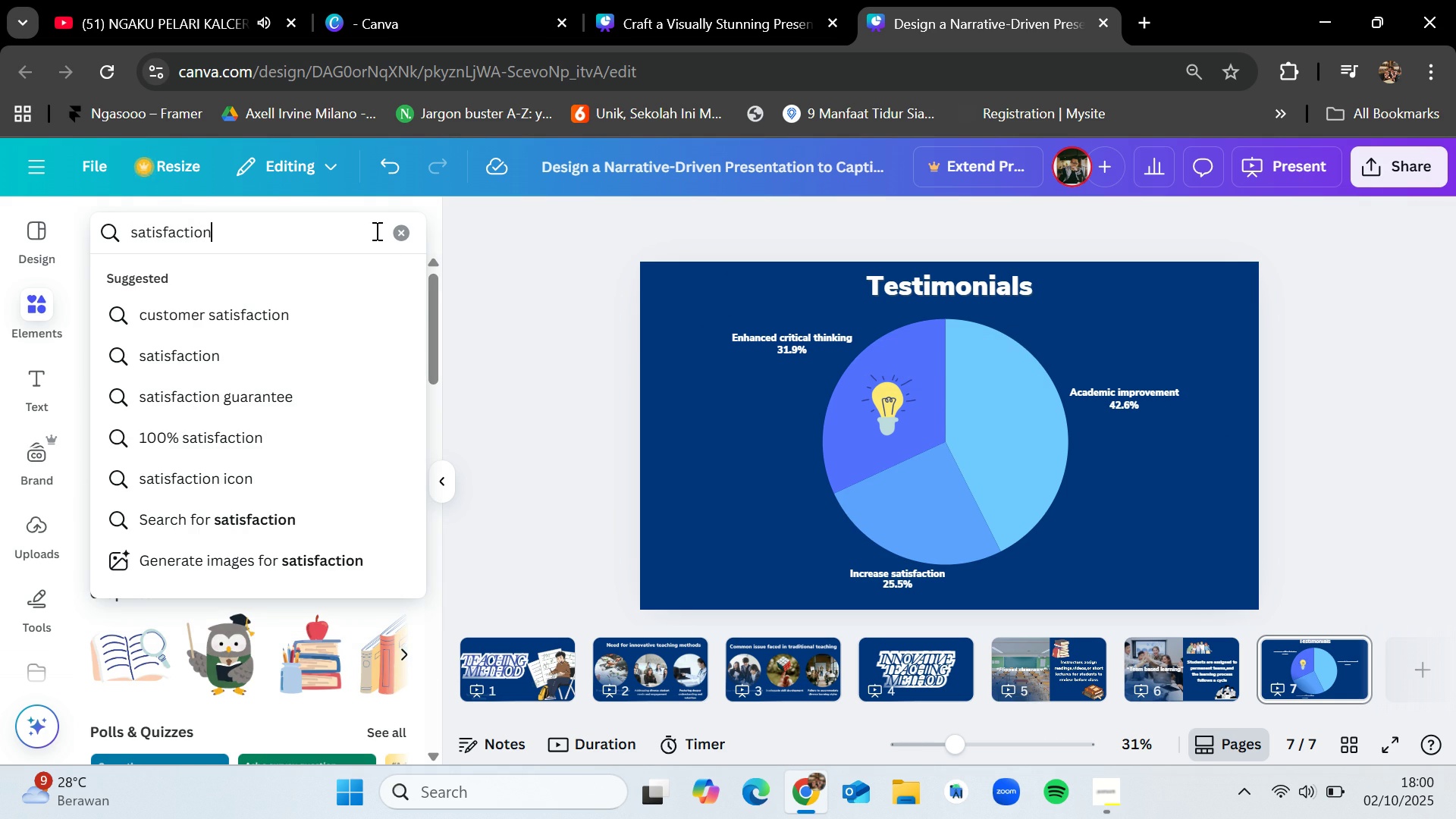 
key(Enter)
 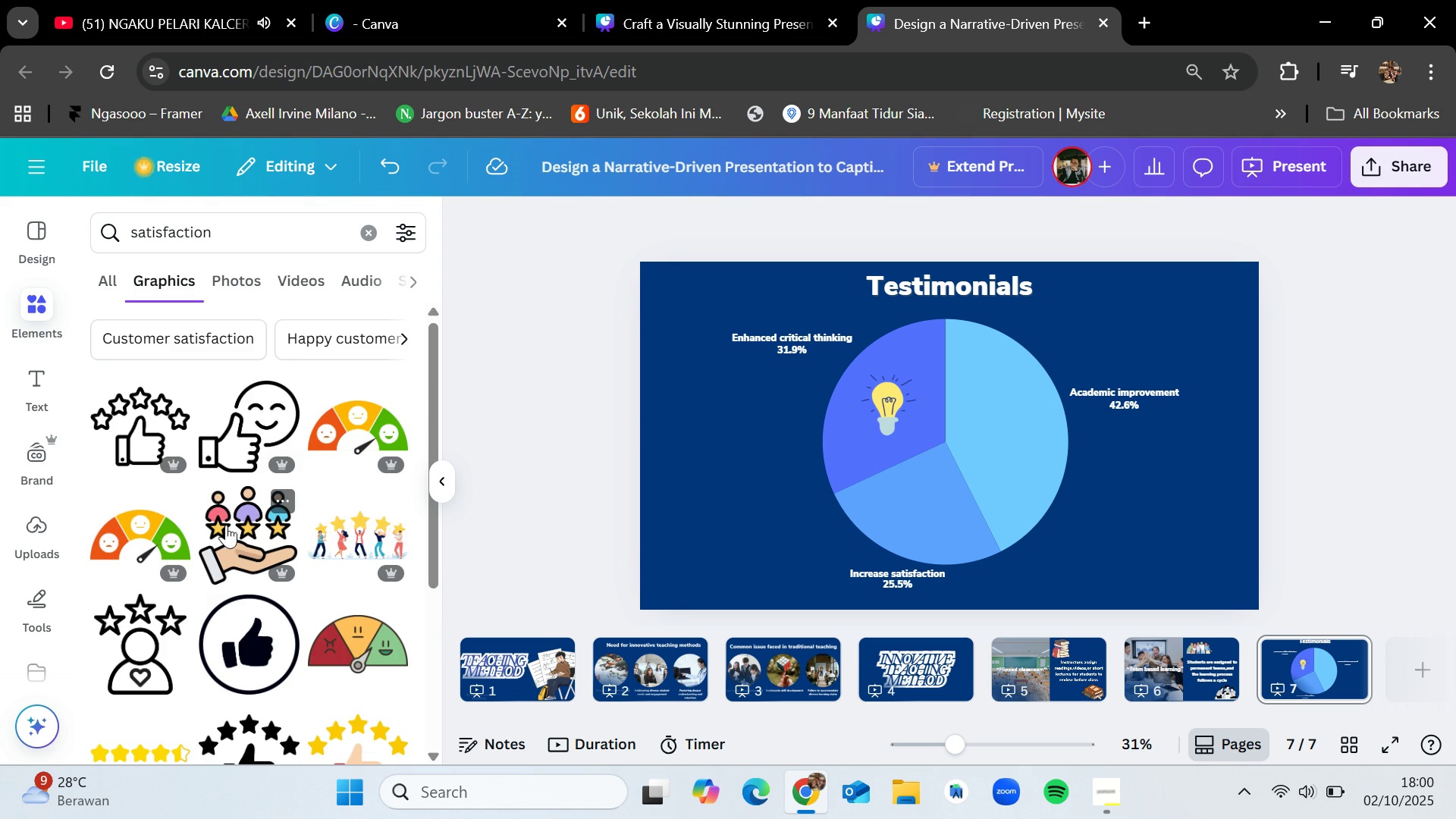 
wait(5.28)
 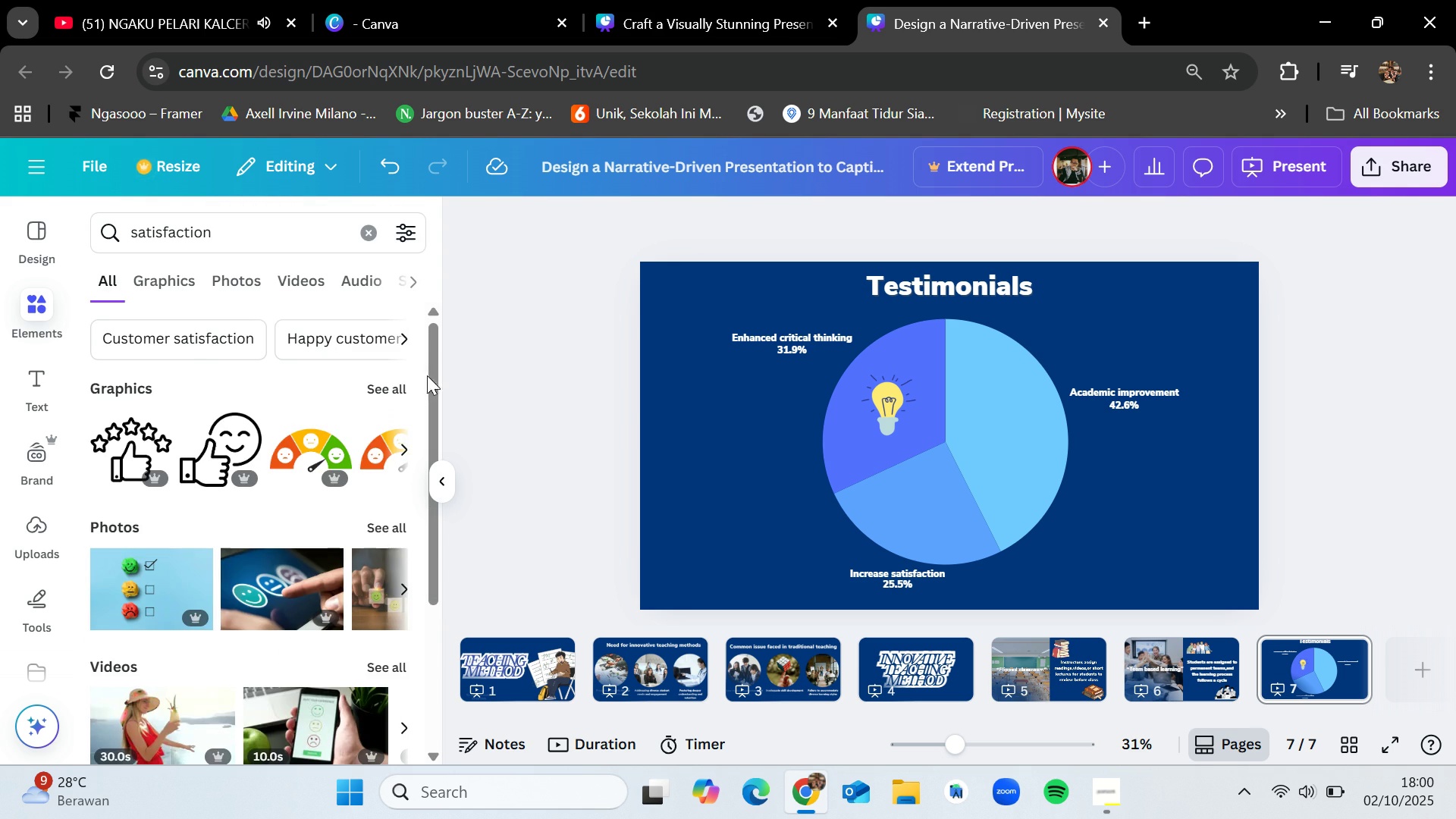 
scroll: coordinate [361, 638], scroll_direction: down, amount: 2.0
 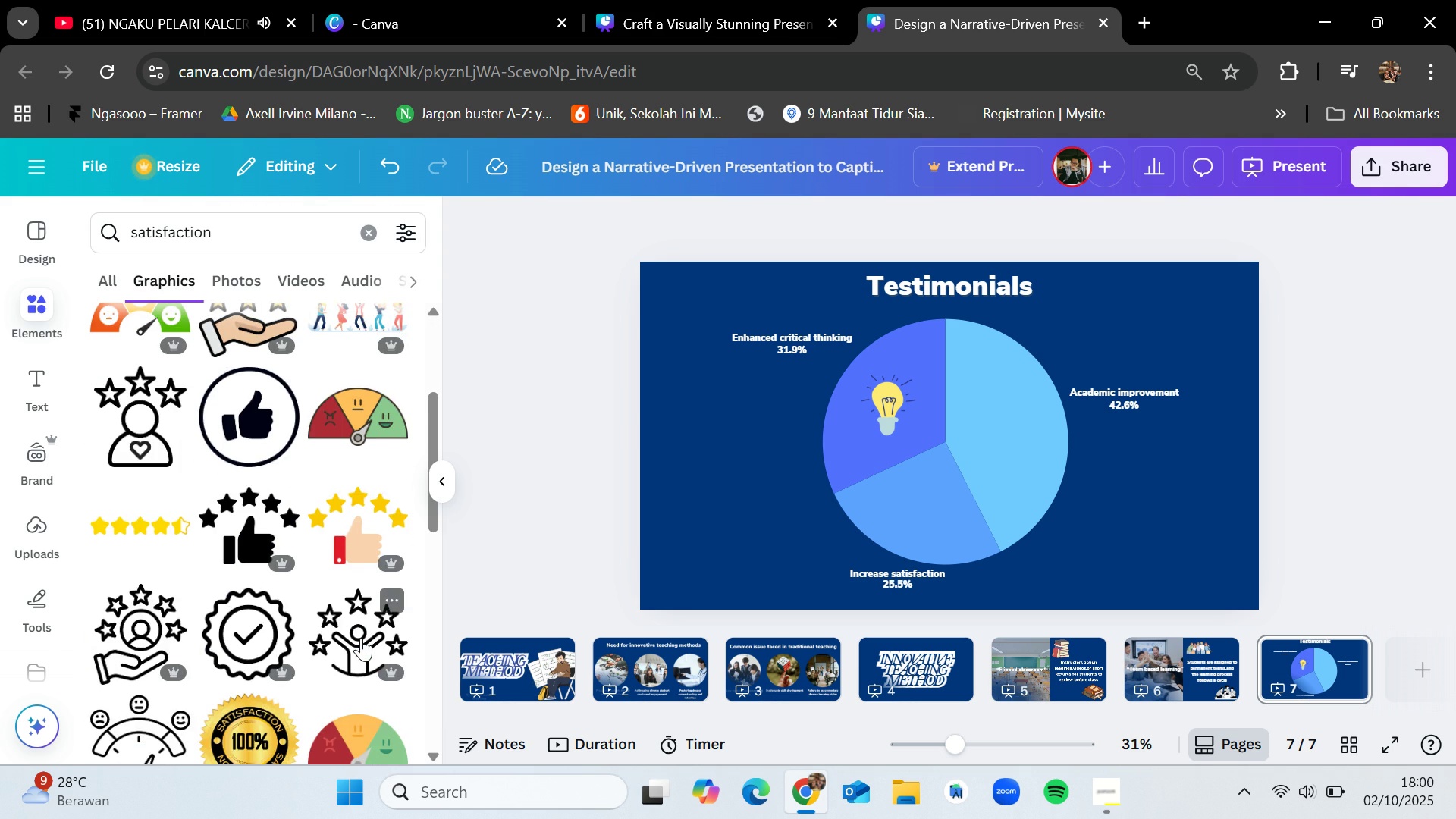 
scroll: coordinate [361, 638], scroll_direction: up, amount: 2.0
 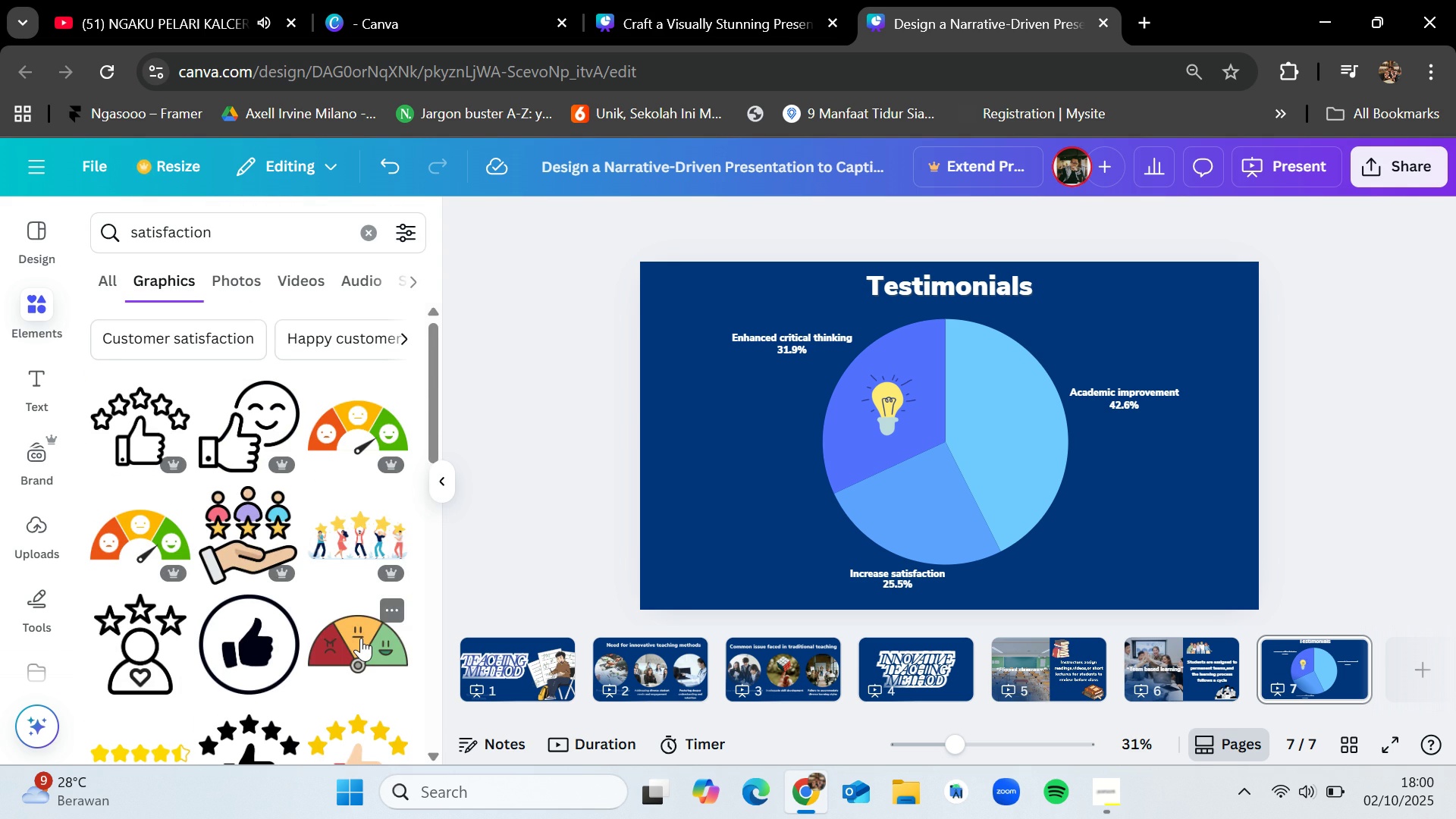 
left_click_drag(start_coordinate=[361, 638], to_coordinate=[861, 397])
 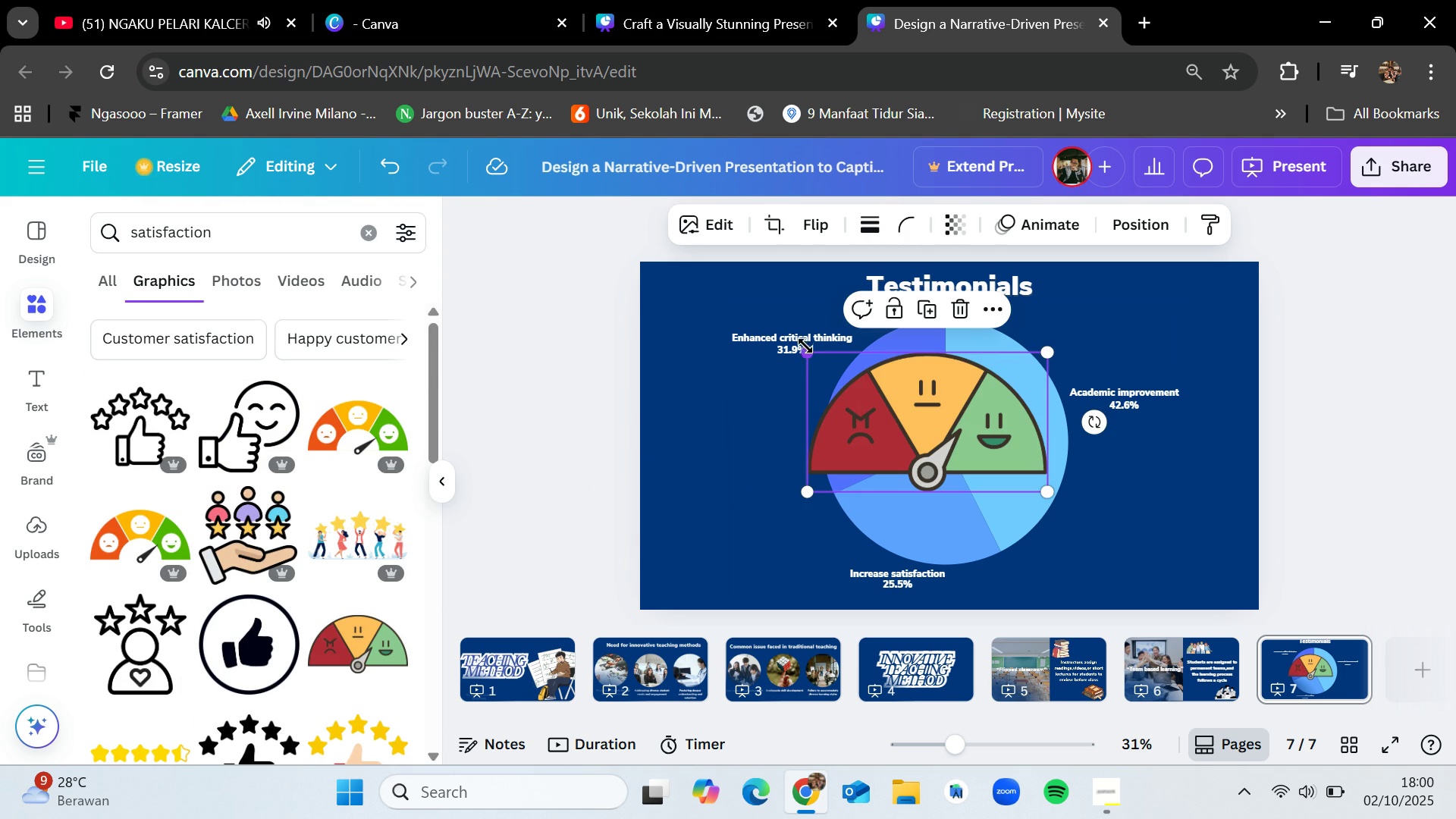 
left_click_drag(start_coordinate=[806, 344], to_coordinate=[940, 467])
 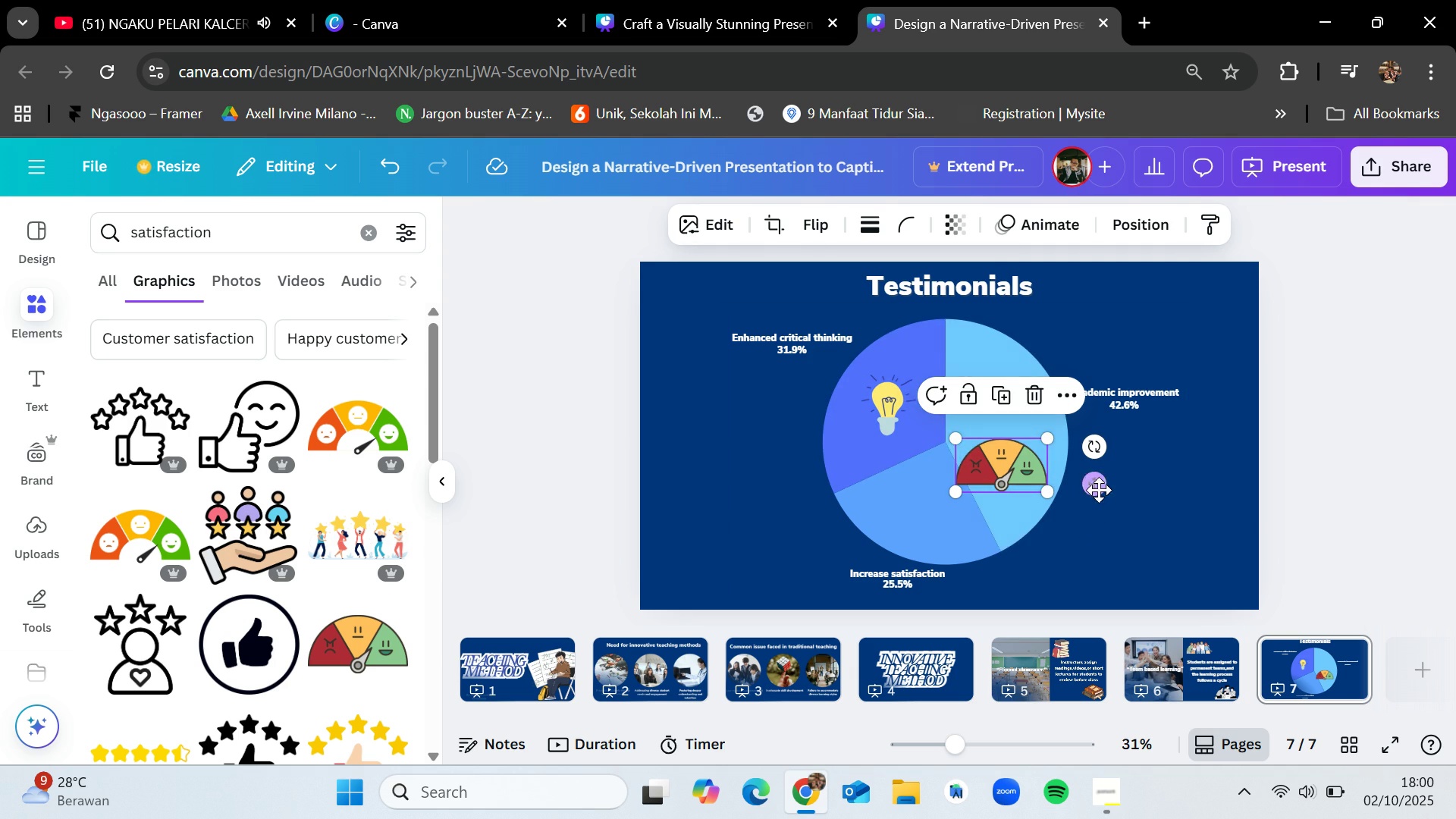 
left_click_drag(start_coordinate=[1099, 488], to_coordinate=[1024, 539])
 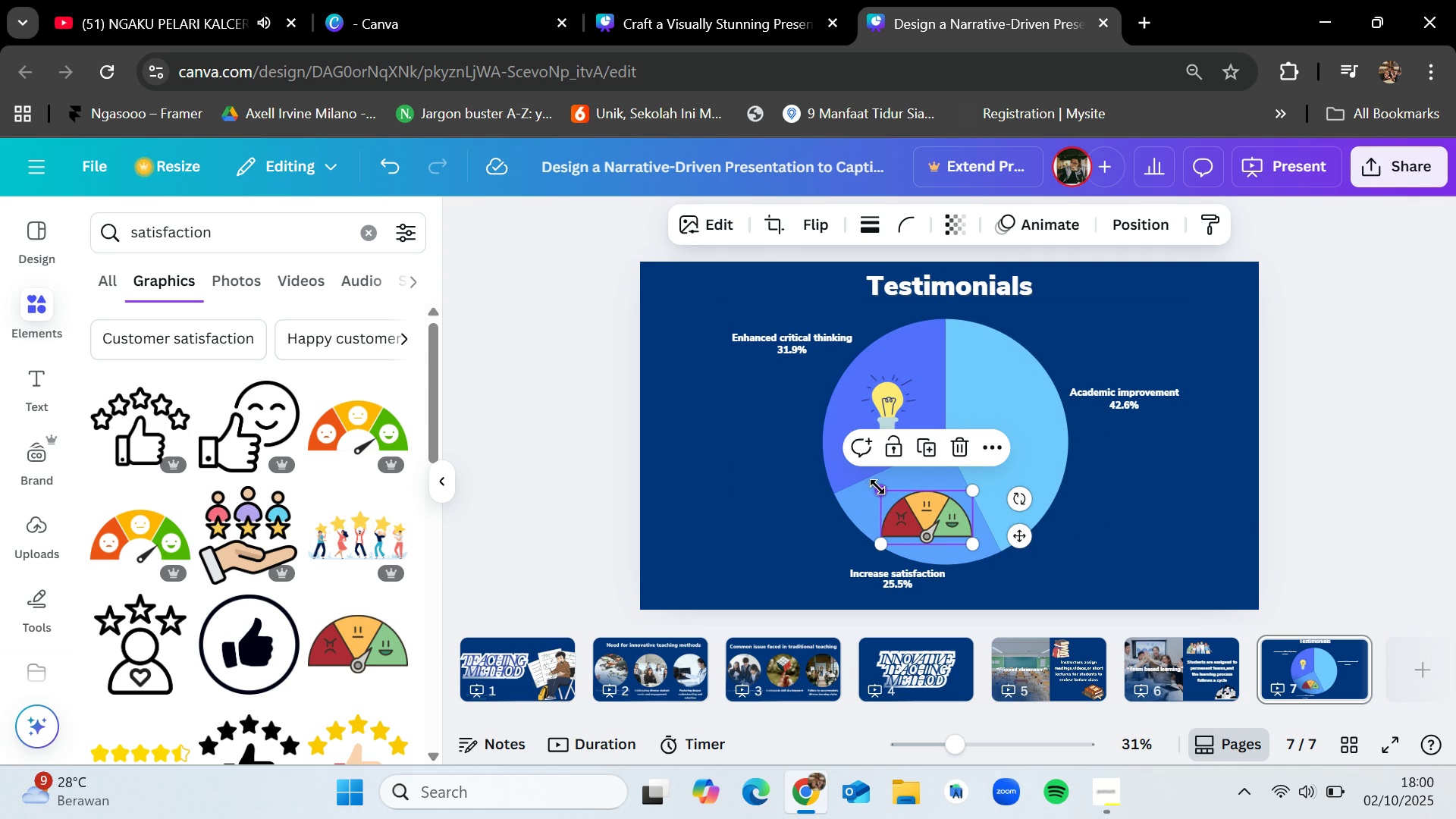 
left_click_drag(start_coordinate=[881, 488], to_coordinate=[896, 496])
 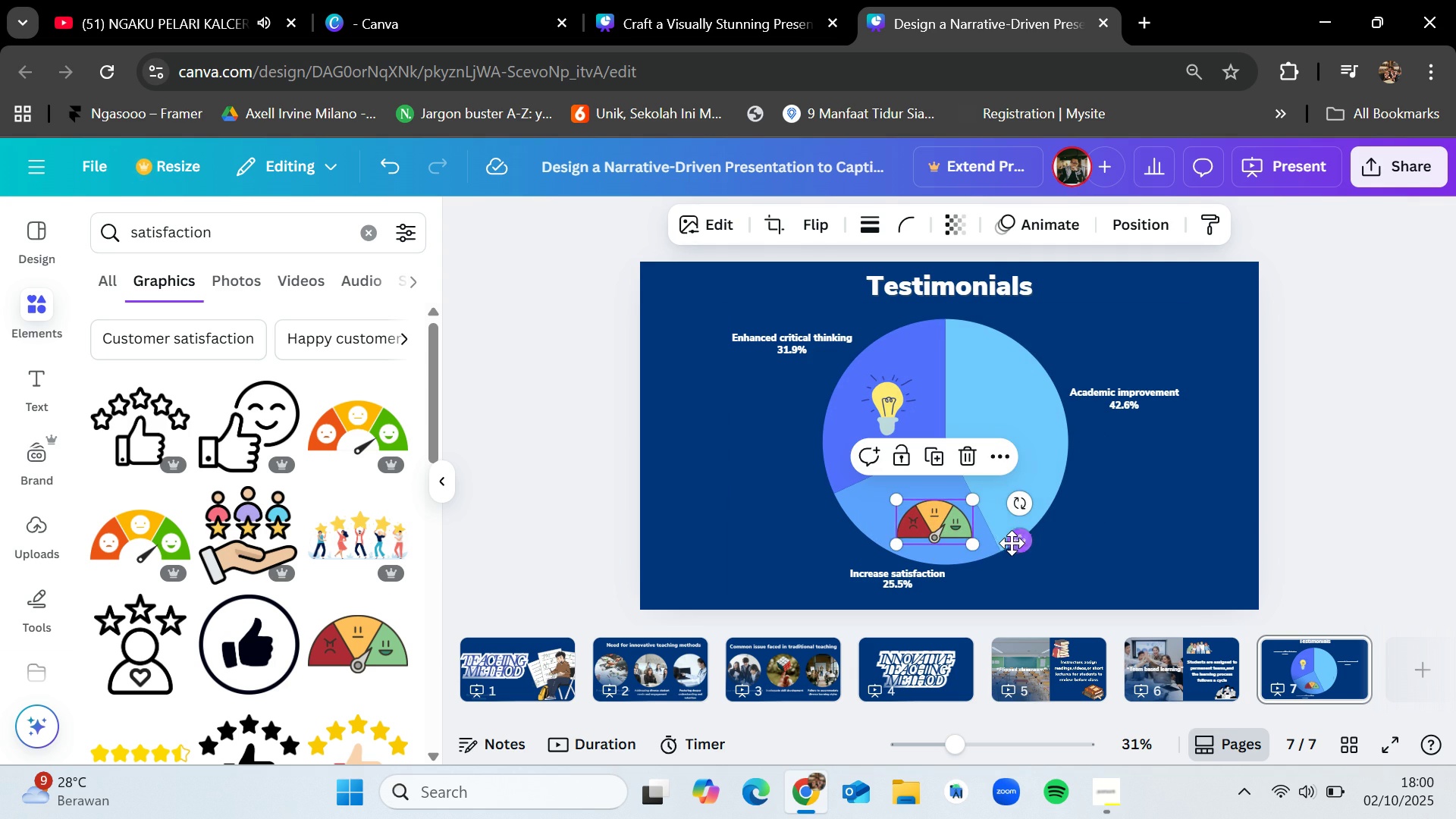 
left_click_drag(start_coordinate=[1012, 541], to_coordinate=[1006, 533])
 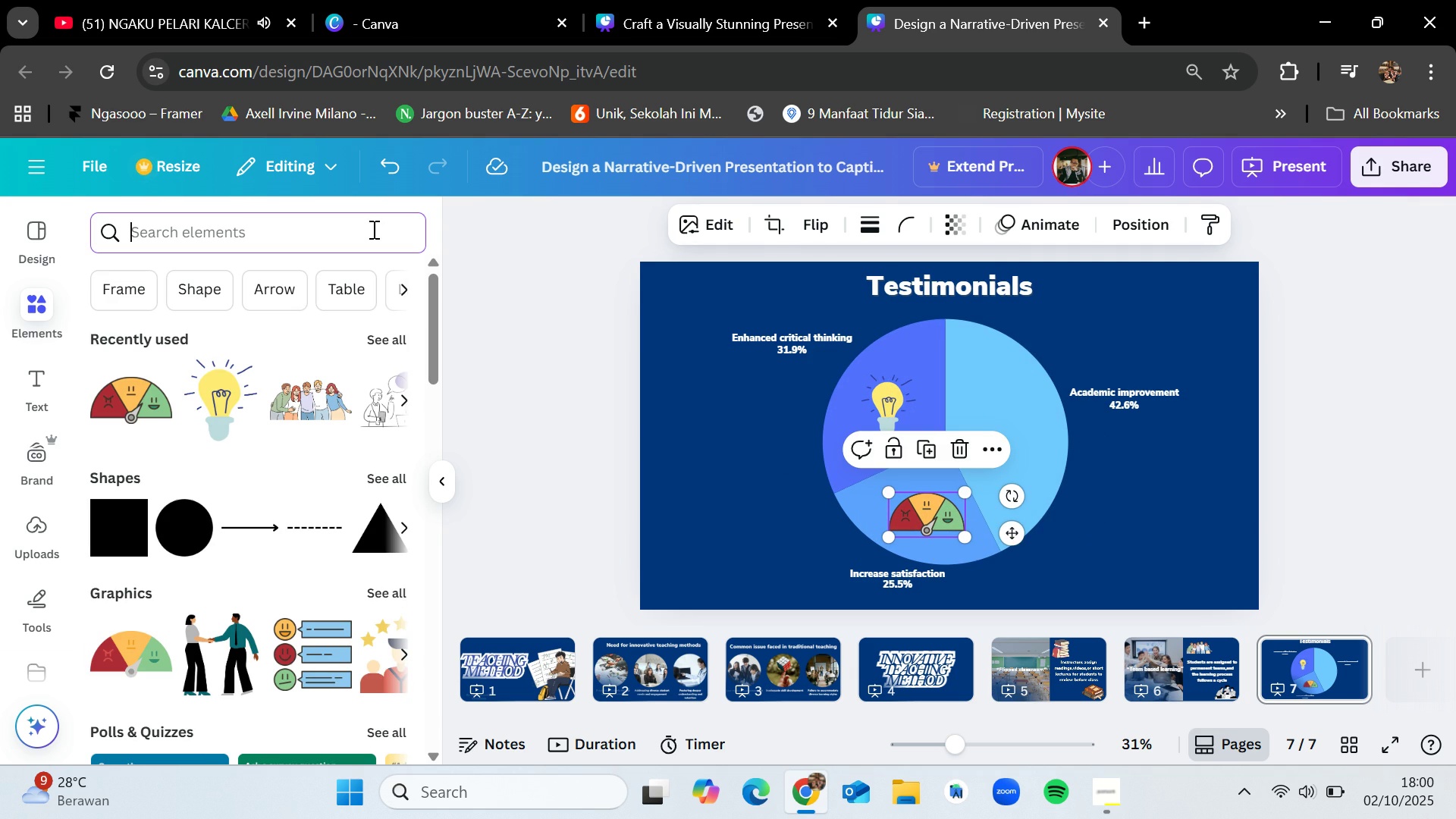 
type(score)
 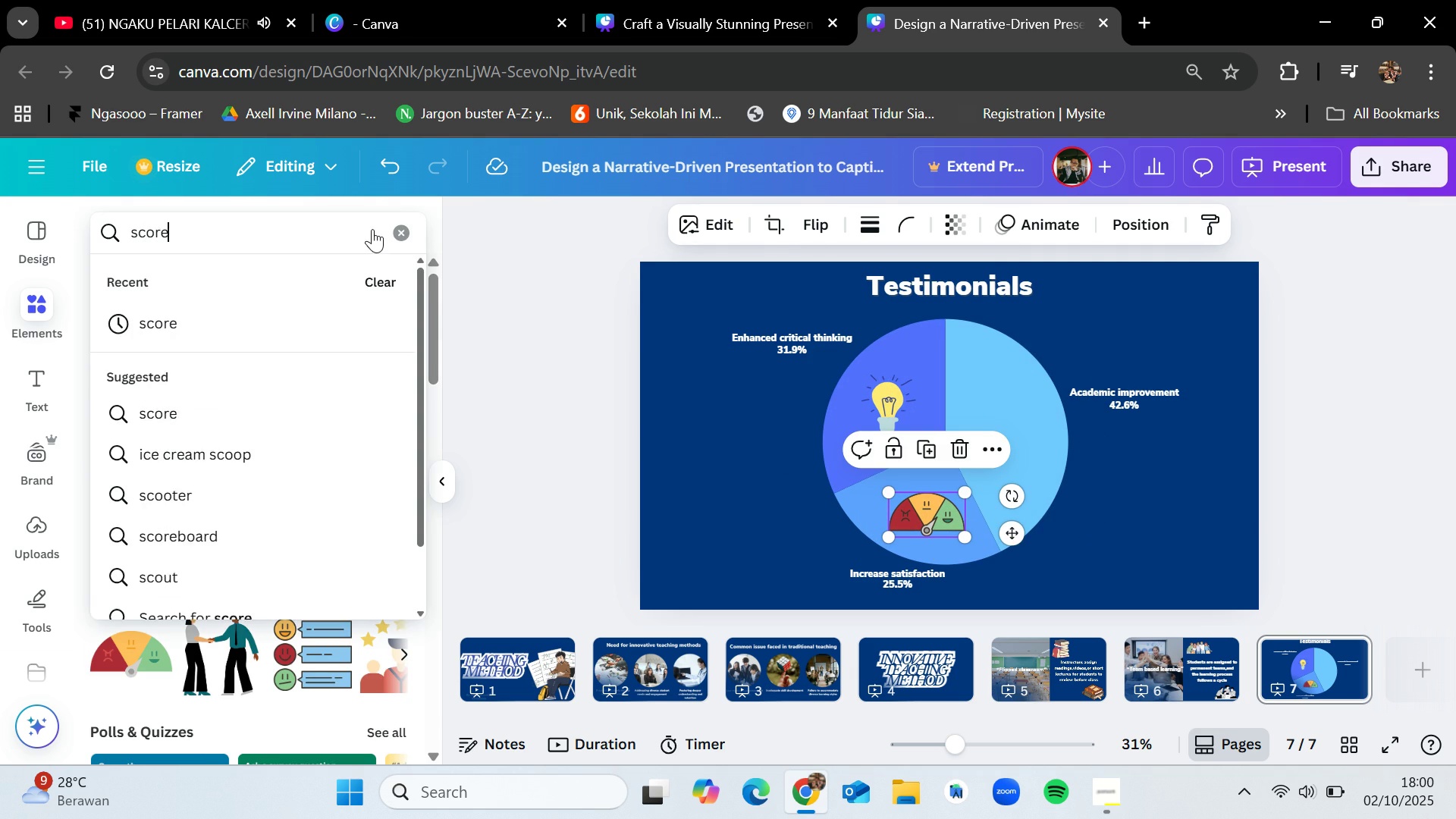 
key(Enter)
 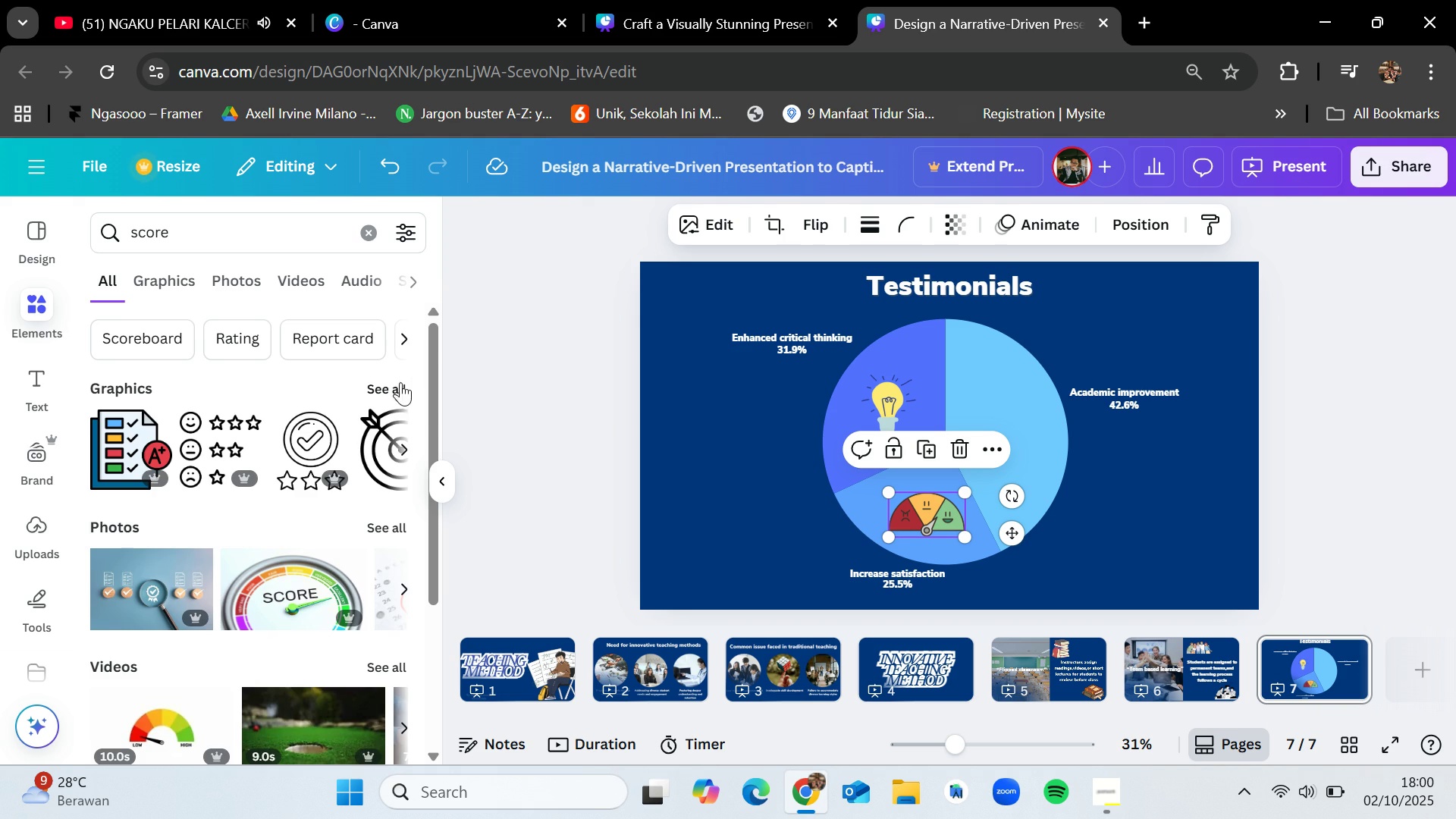 
left_click([396, 386])
 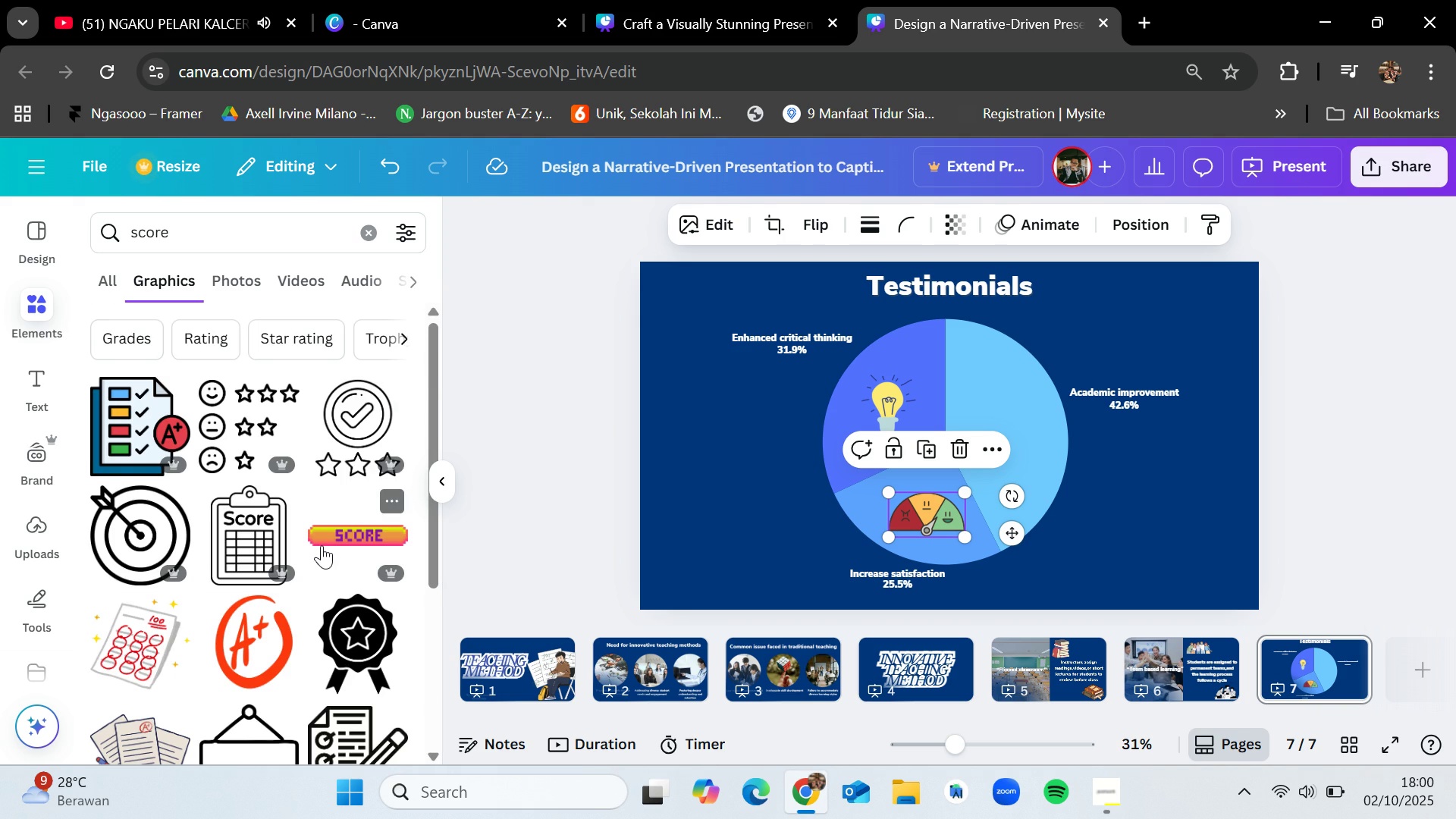 
scroll: coordinate [282, 600], scroll_direction: down, amount: 1.0
 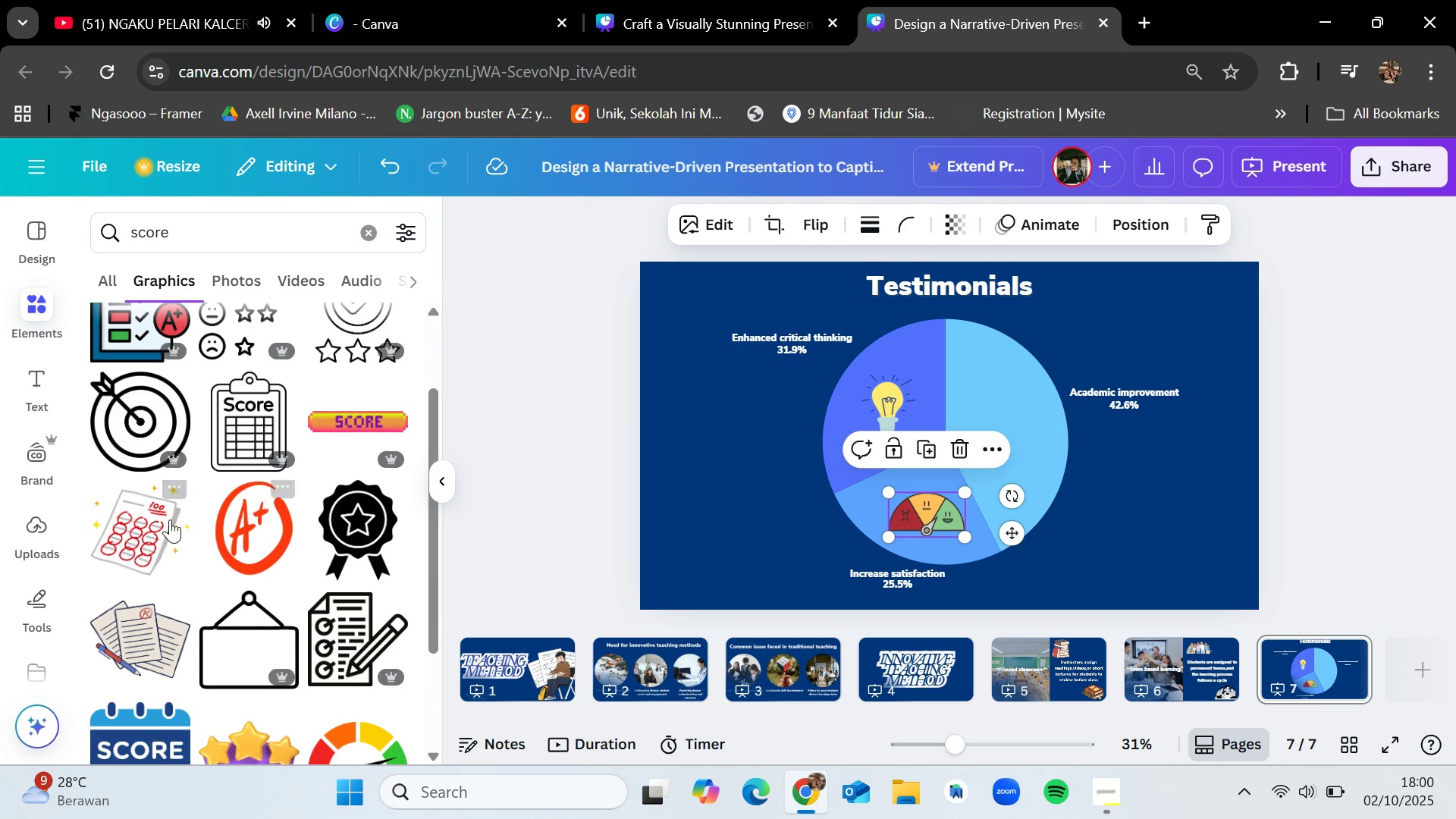 
left_click_drag(start_coordinate=[128, 521], to_coordinate=[972, 378])
 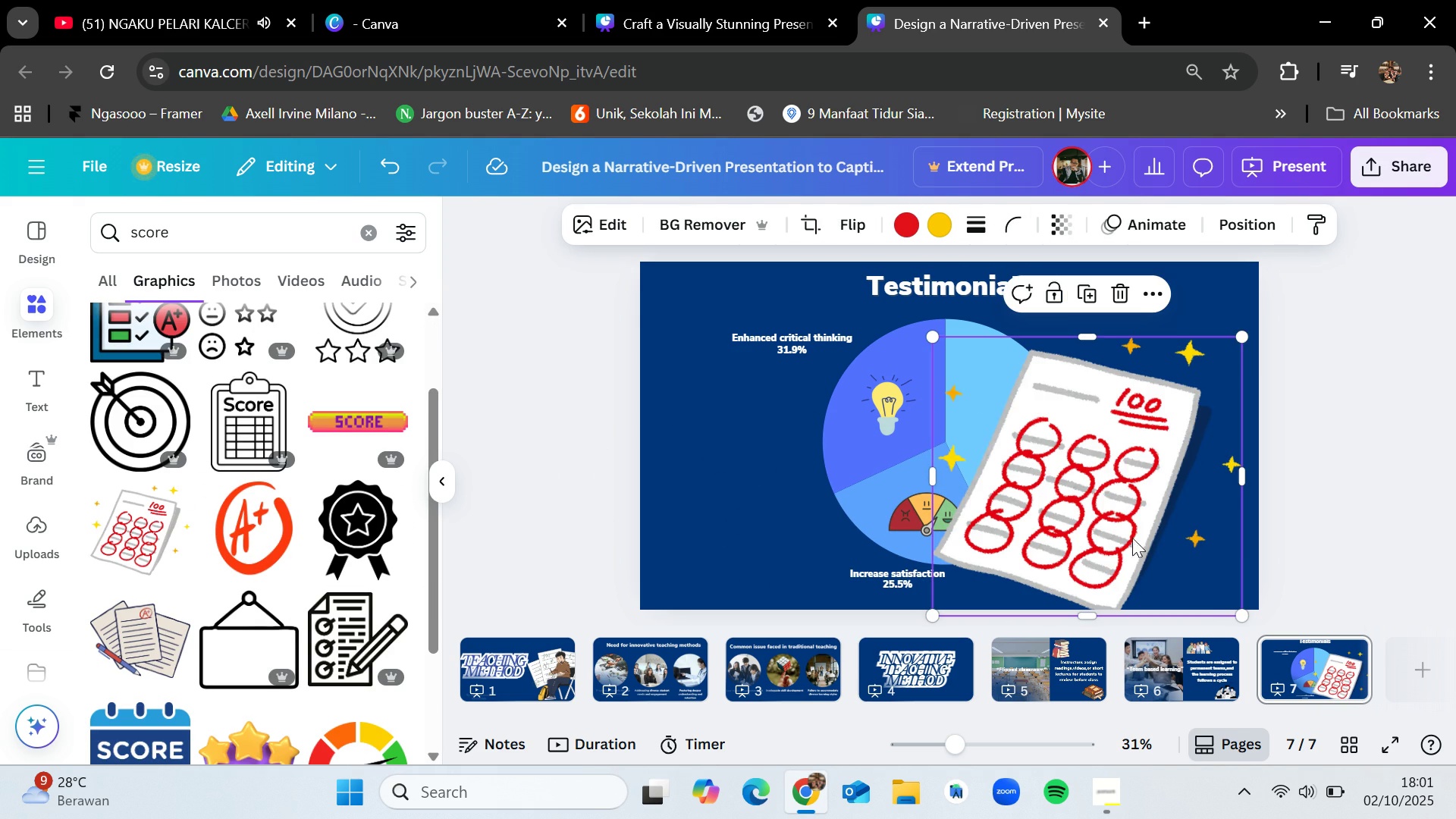 
left_click_drag(start_coordinate=[1112, 525], to_coordinate=[1040, 472])
 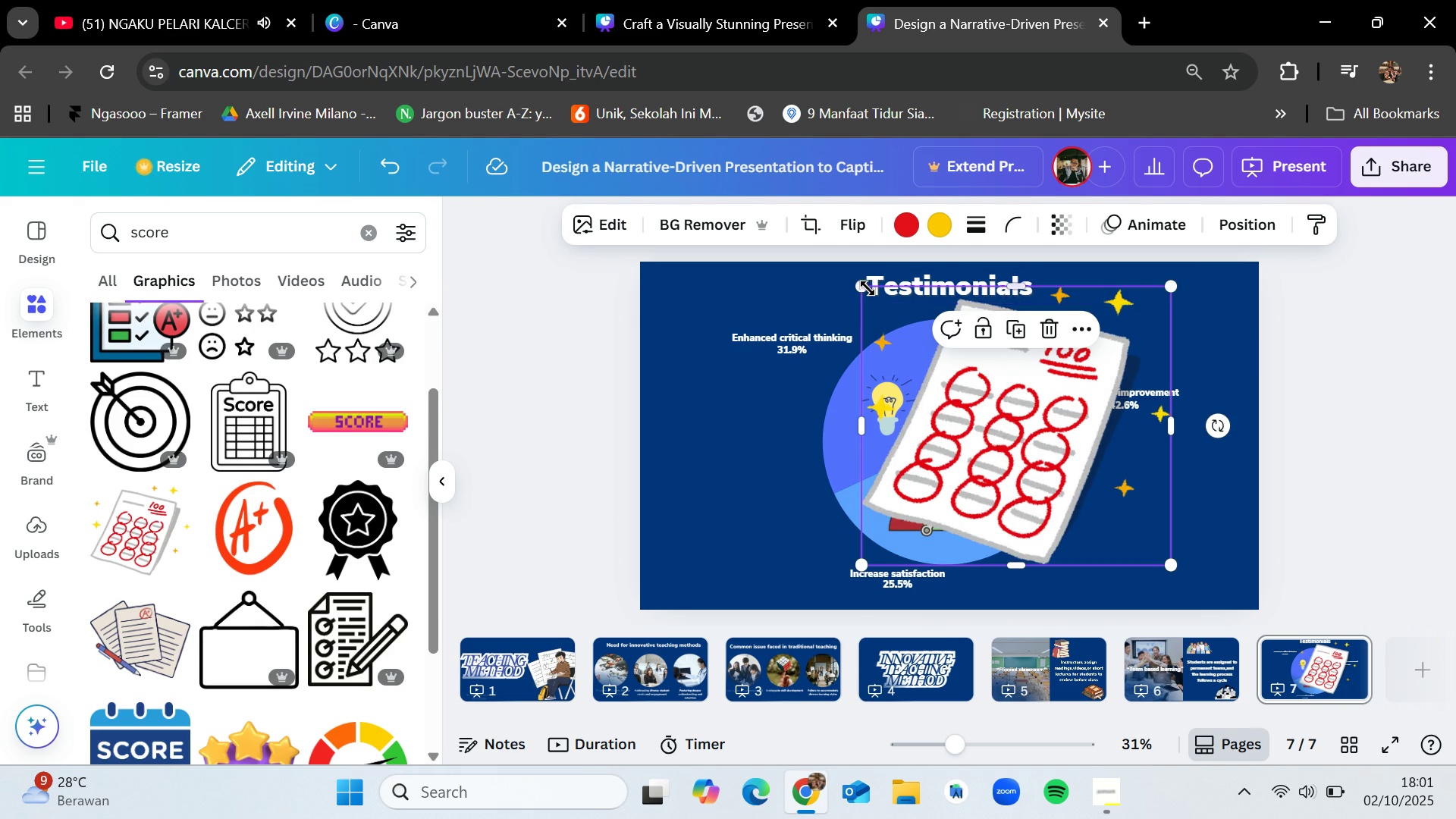 
left_click_drag(start_coordinate=[867, 284], to_coordinate=[1066, 516])
 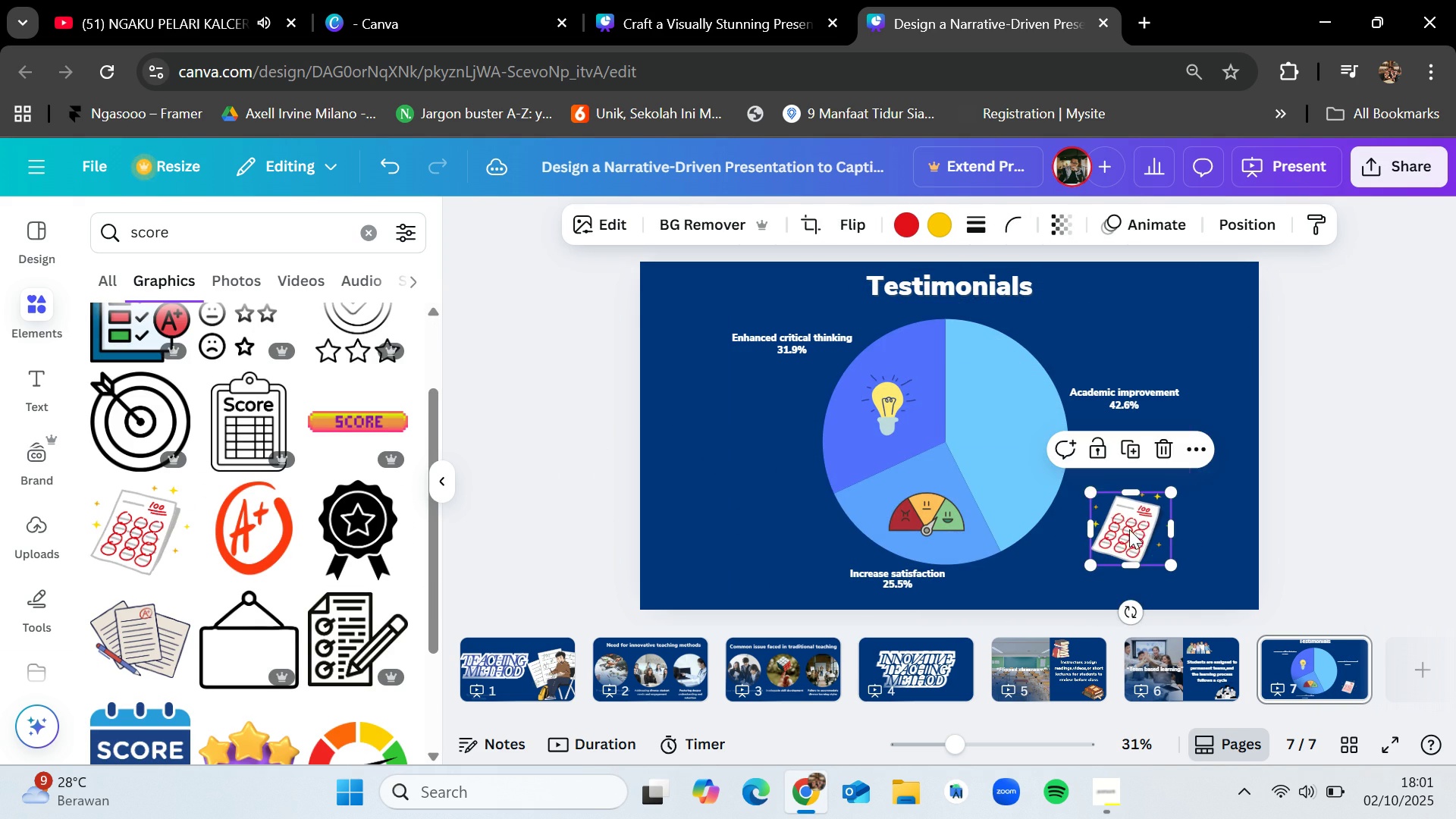 
left_click_drag(start_coordinate=[1129, 529], to_coordinate=[1015, 441])
 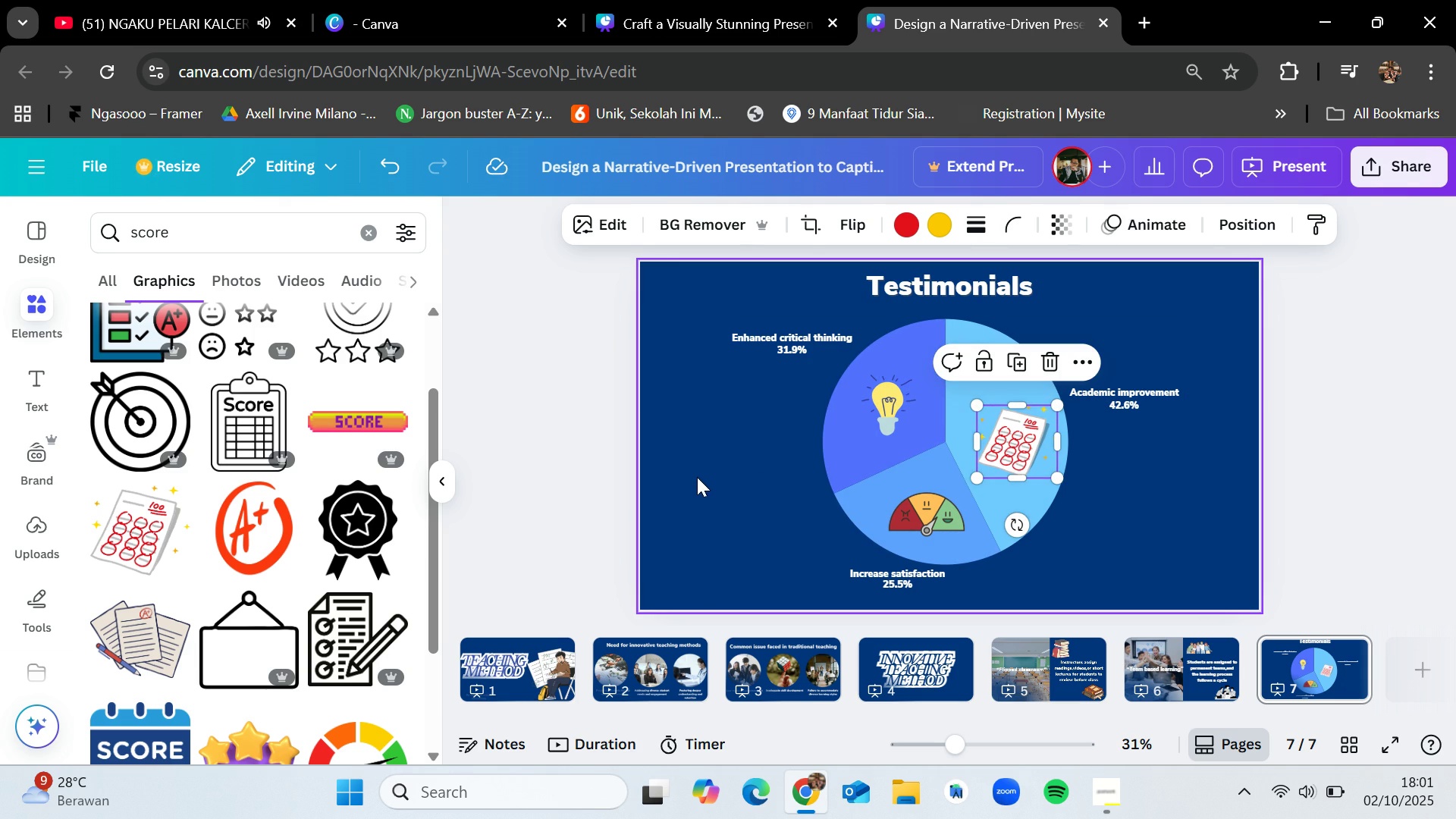 
left_click([697, 477])
 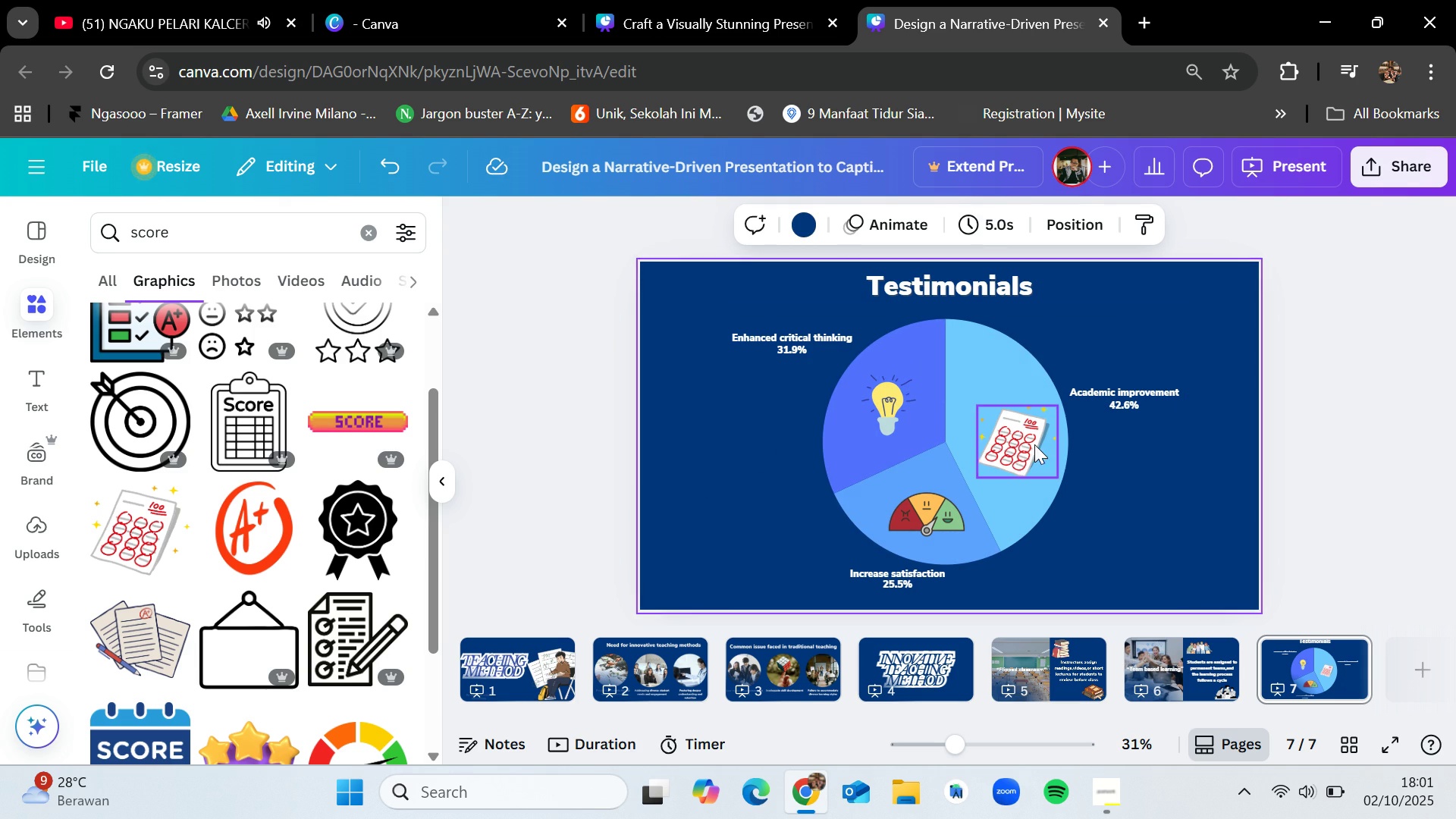 
left_click_drag(start_coordinate=[1033, 441], to_coordinate=[1024, 428])
 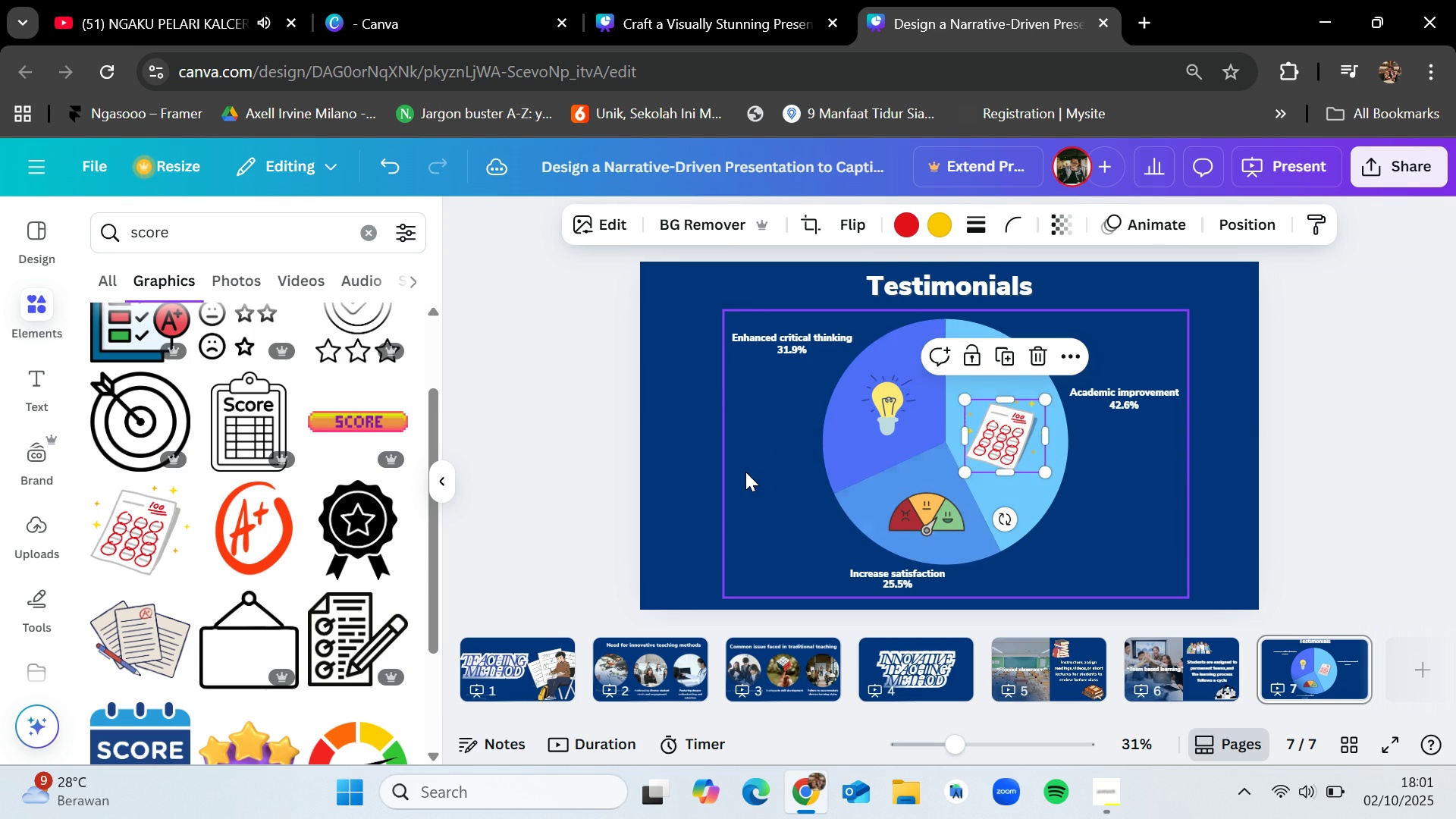 
left_click([745, 472])
 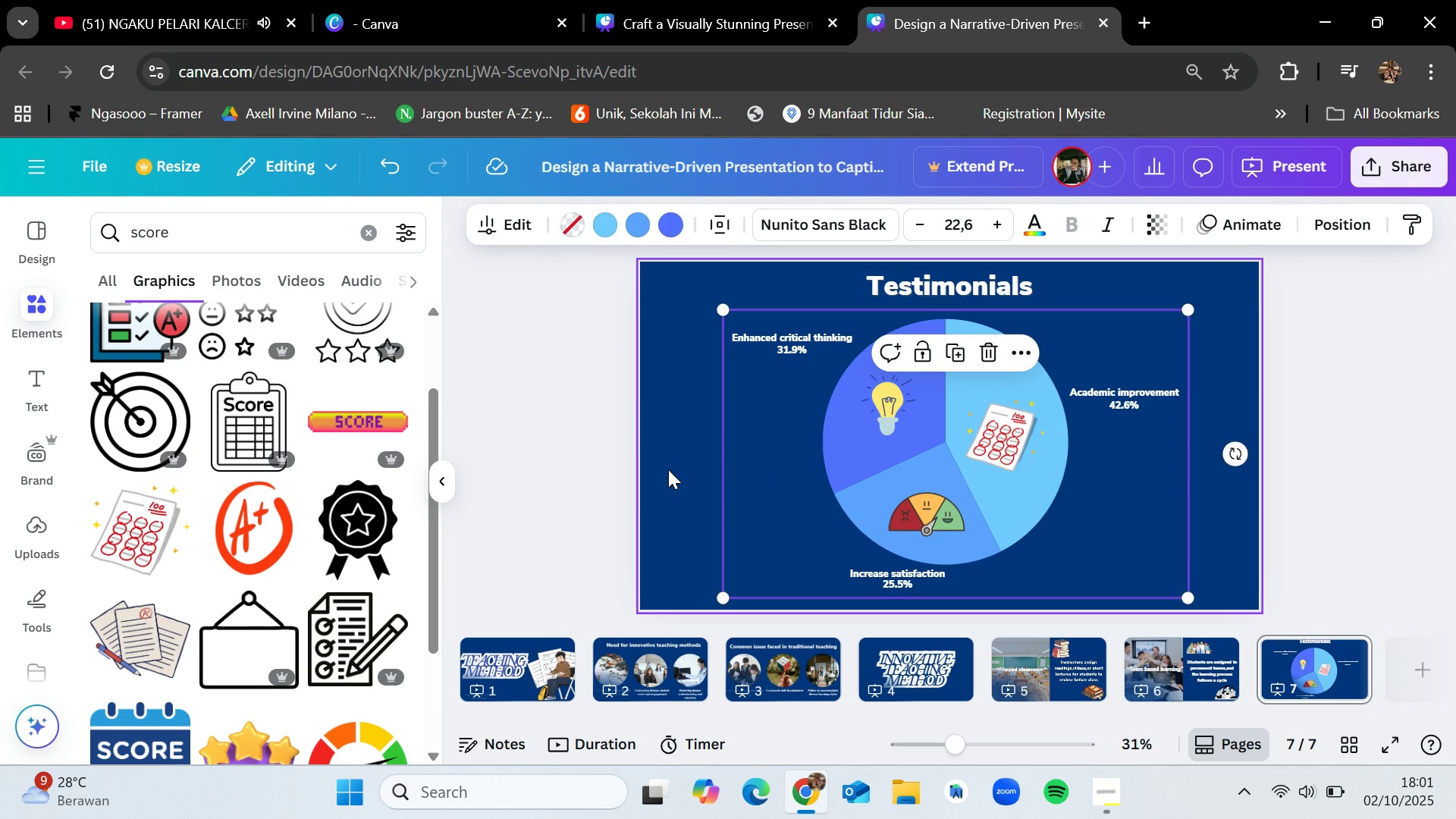 
left_click([668, 469])
 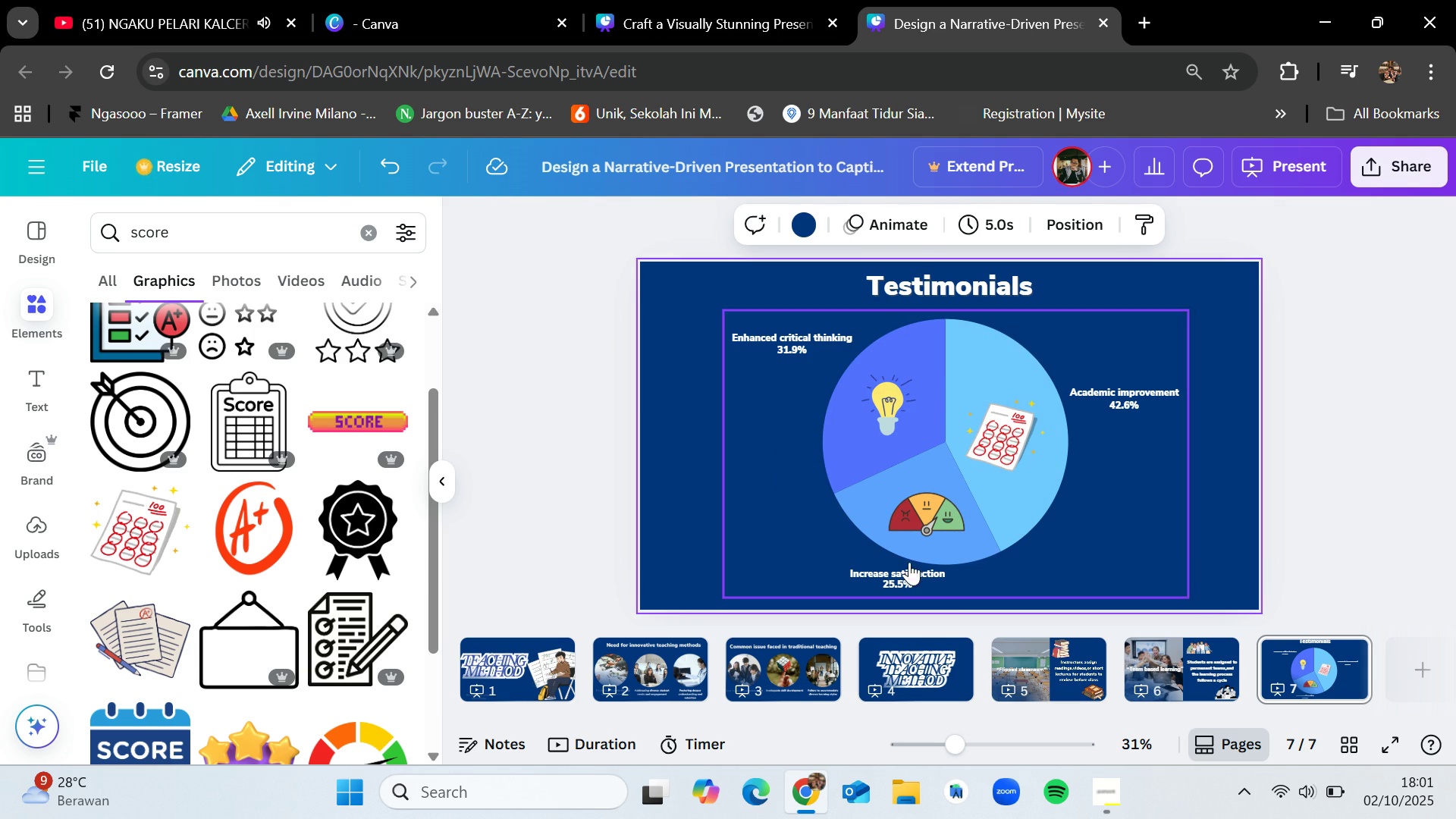 
wait(9.69)
 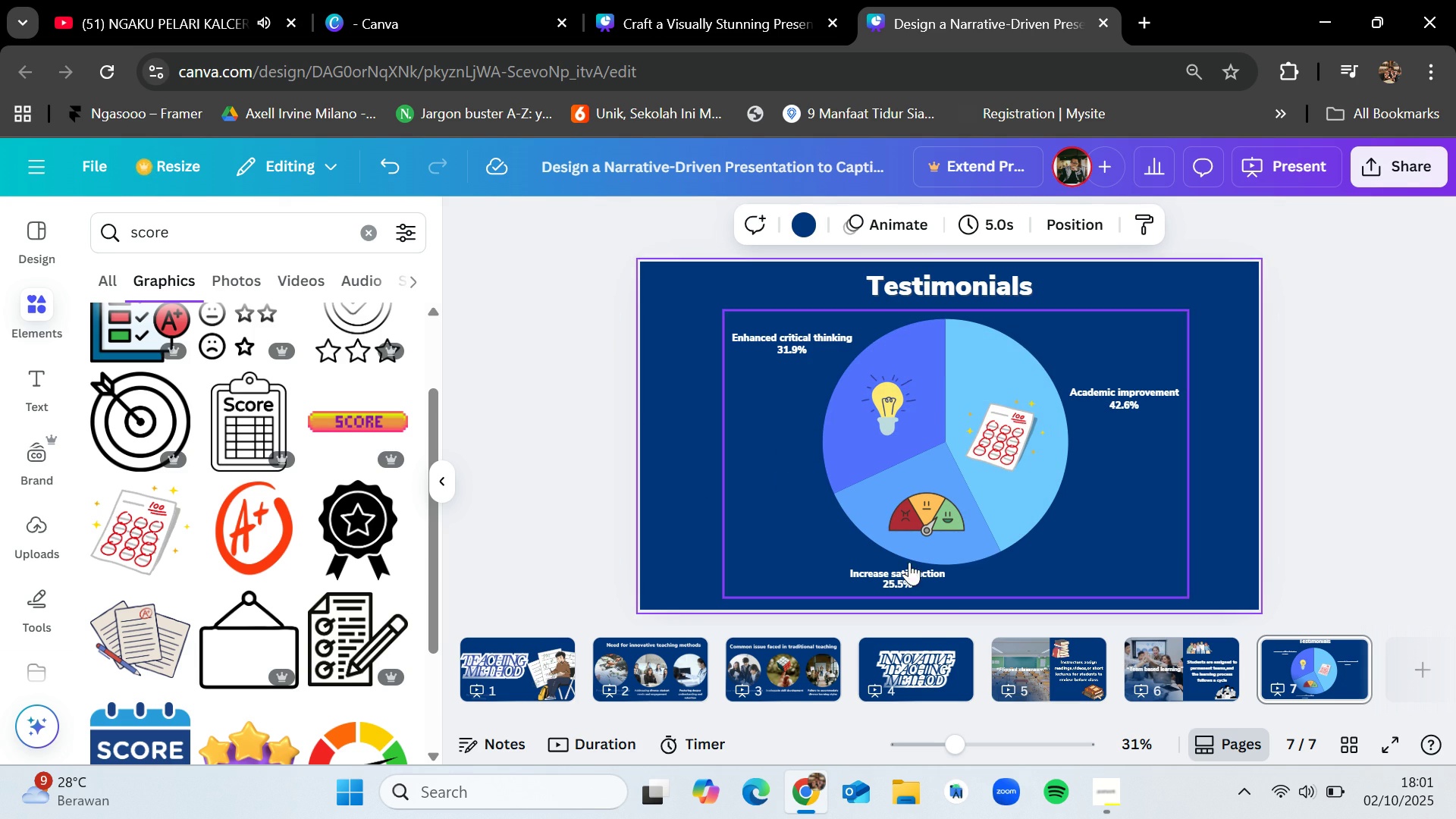 
left_click([1372, 447])
 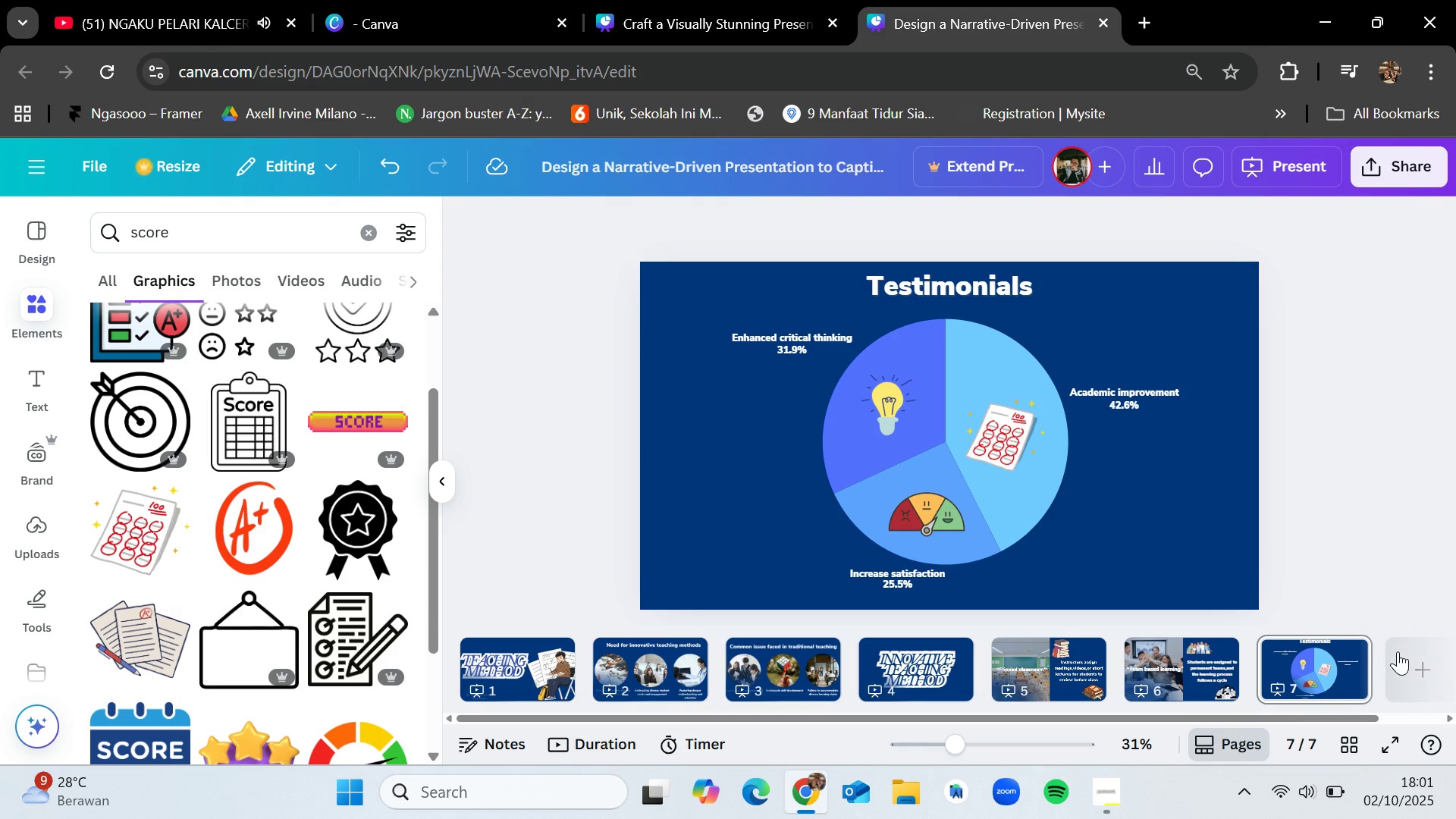 
left_click([1399, 651])
 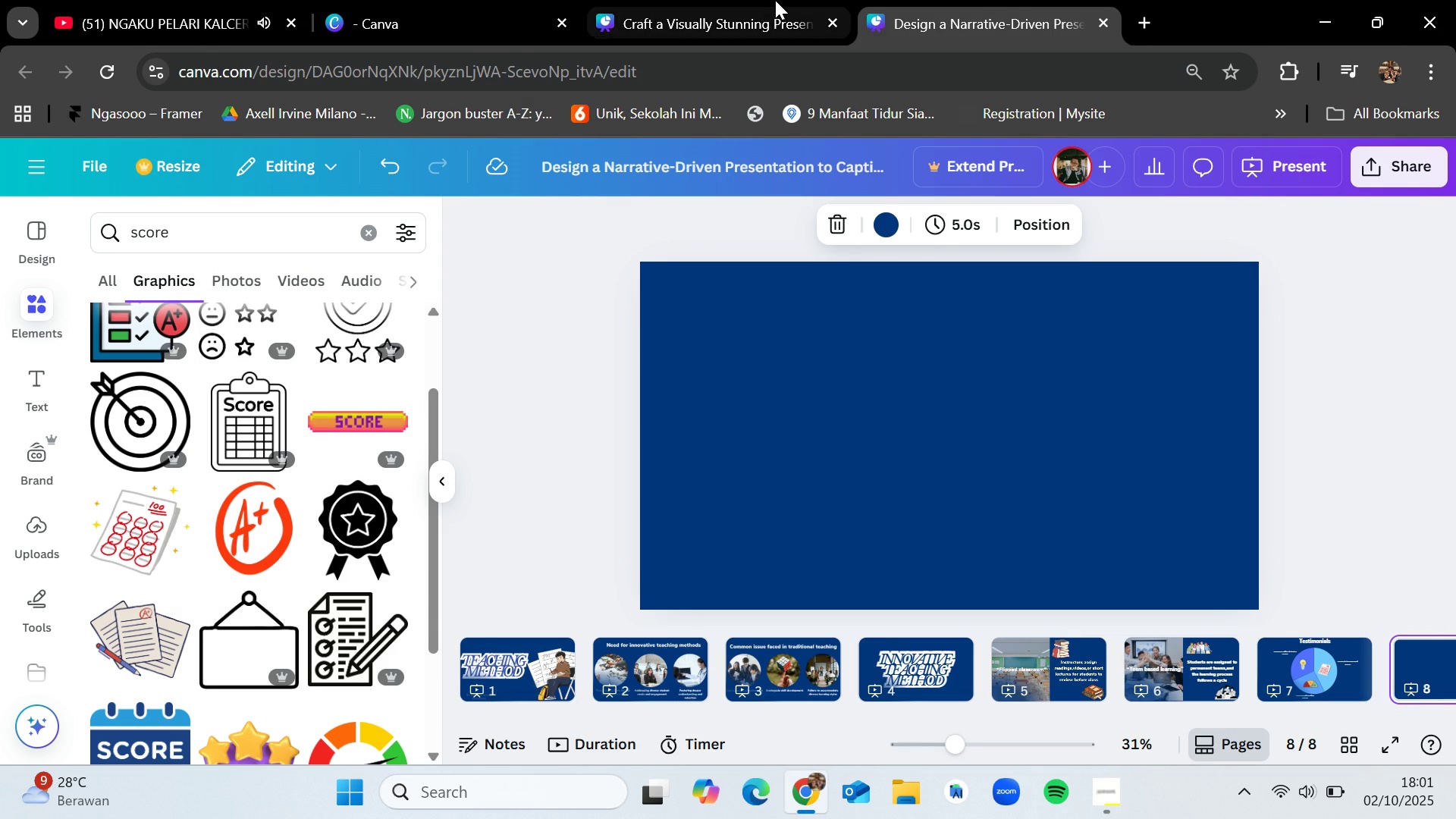 
left_click([774, 0])
 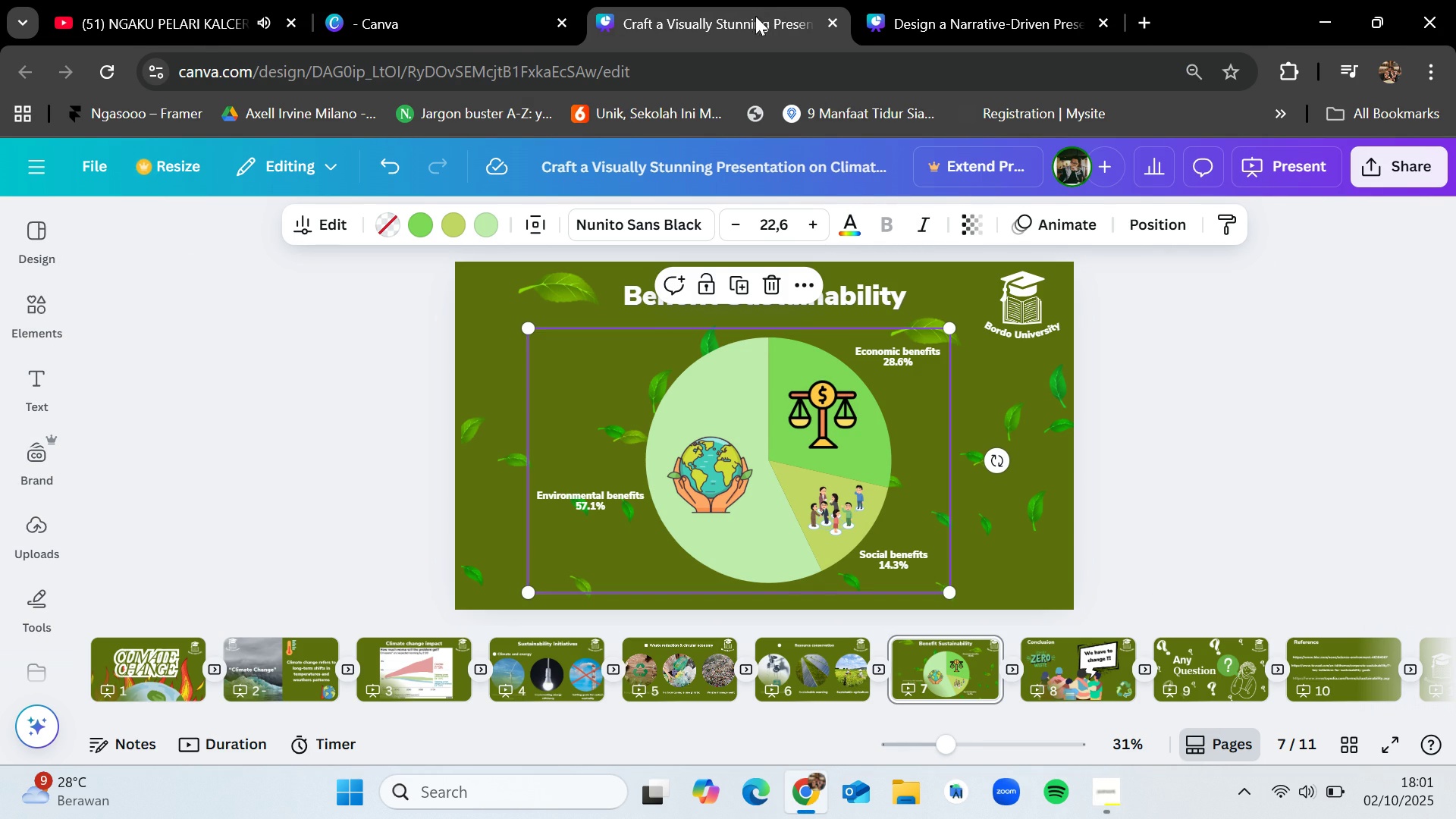 
left_click([632, 0])
 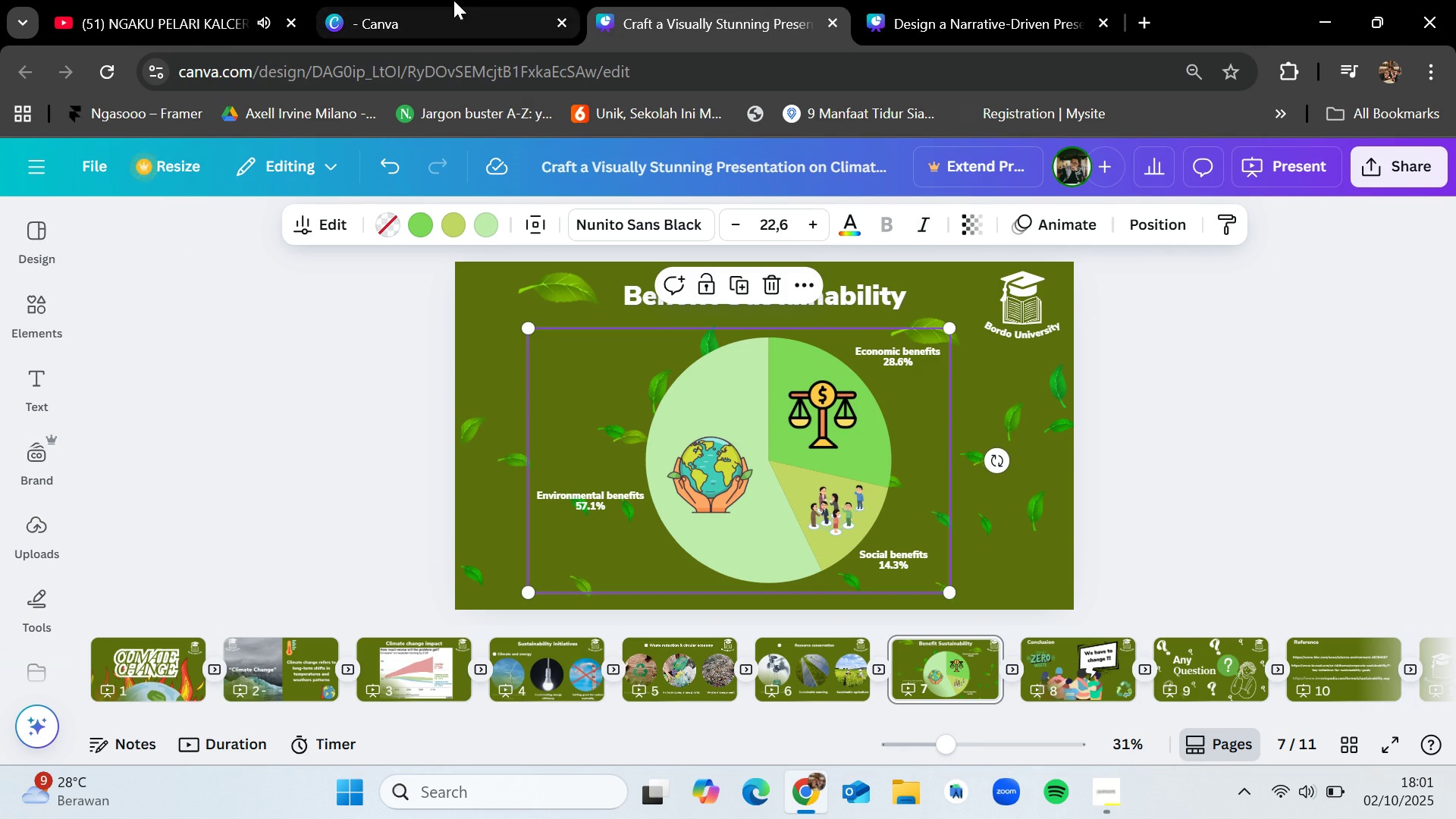 
left_click([453, 0])
 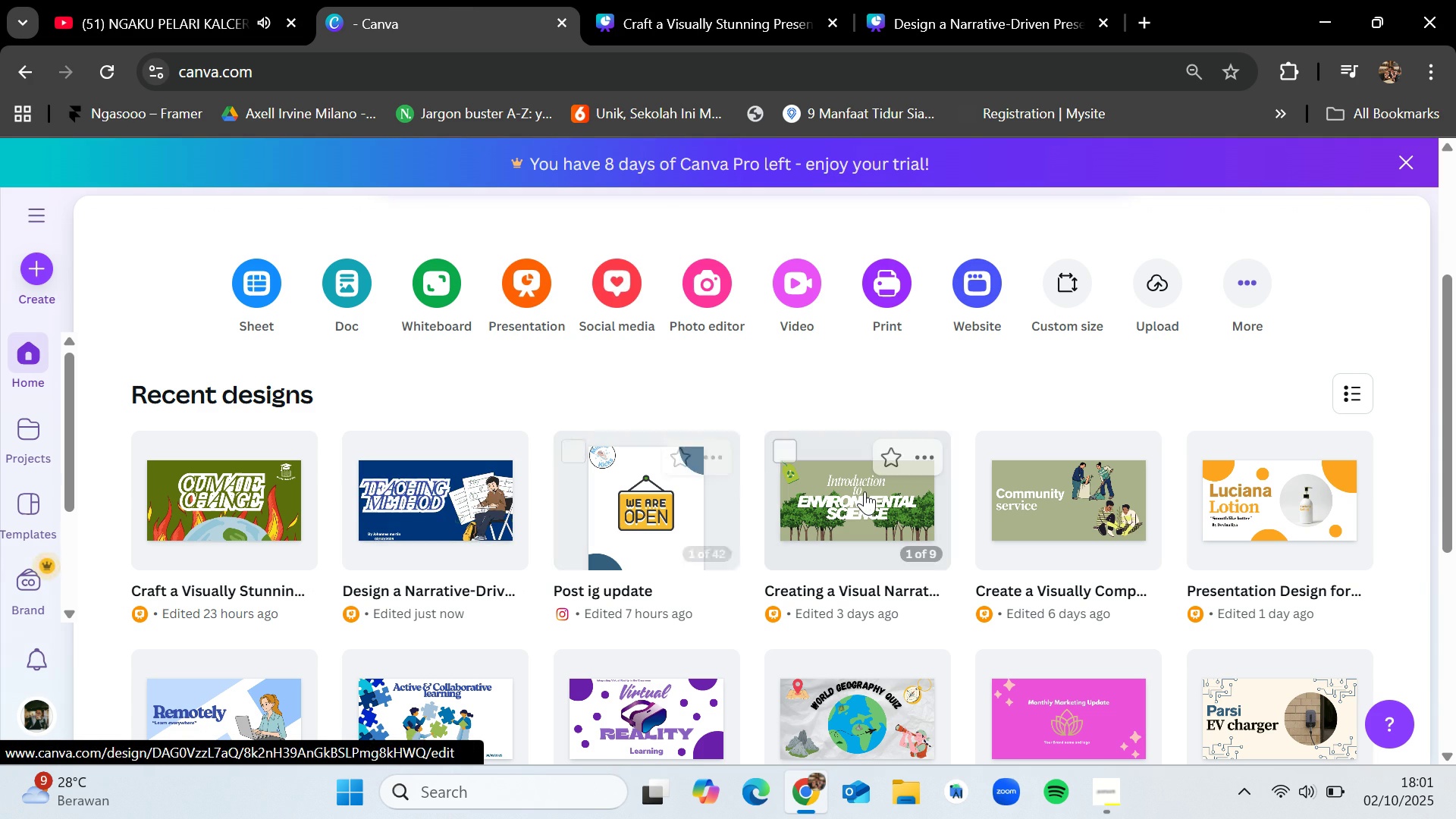 
left_click([864, 491])
 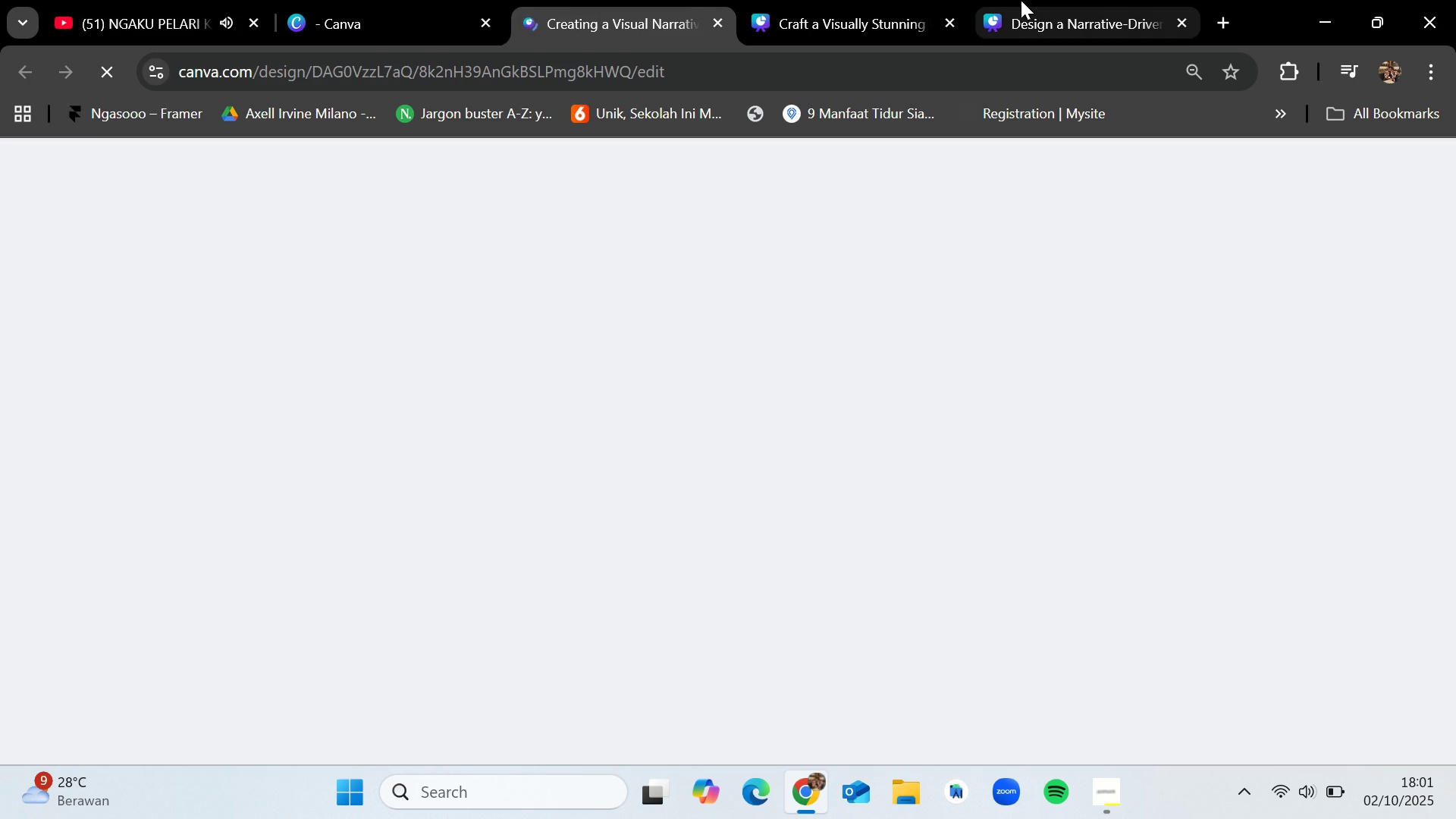 
left_click([1021, 0])
 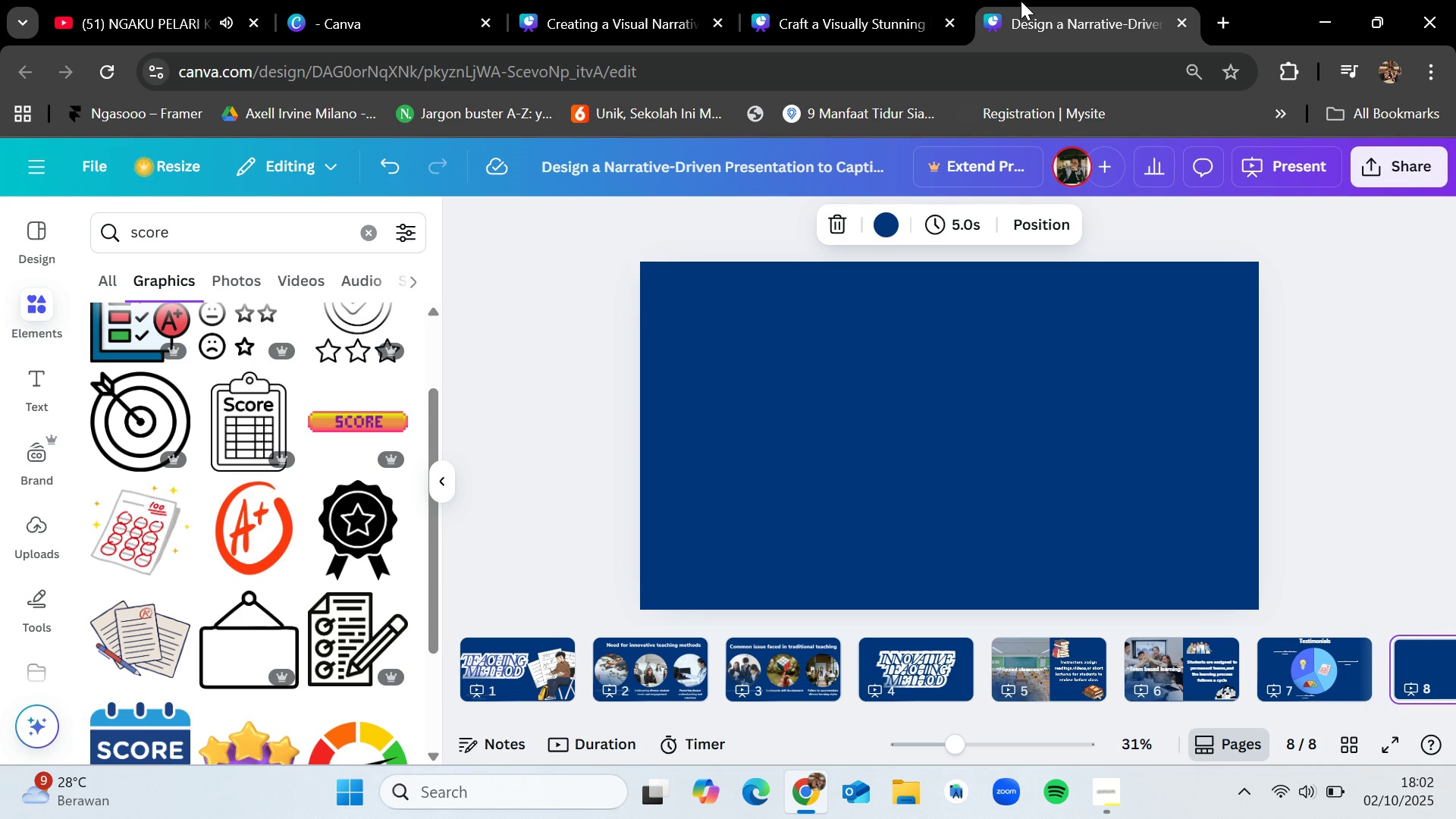 
wait(41.49)
 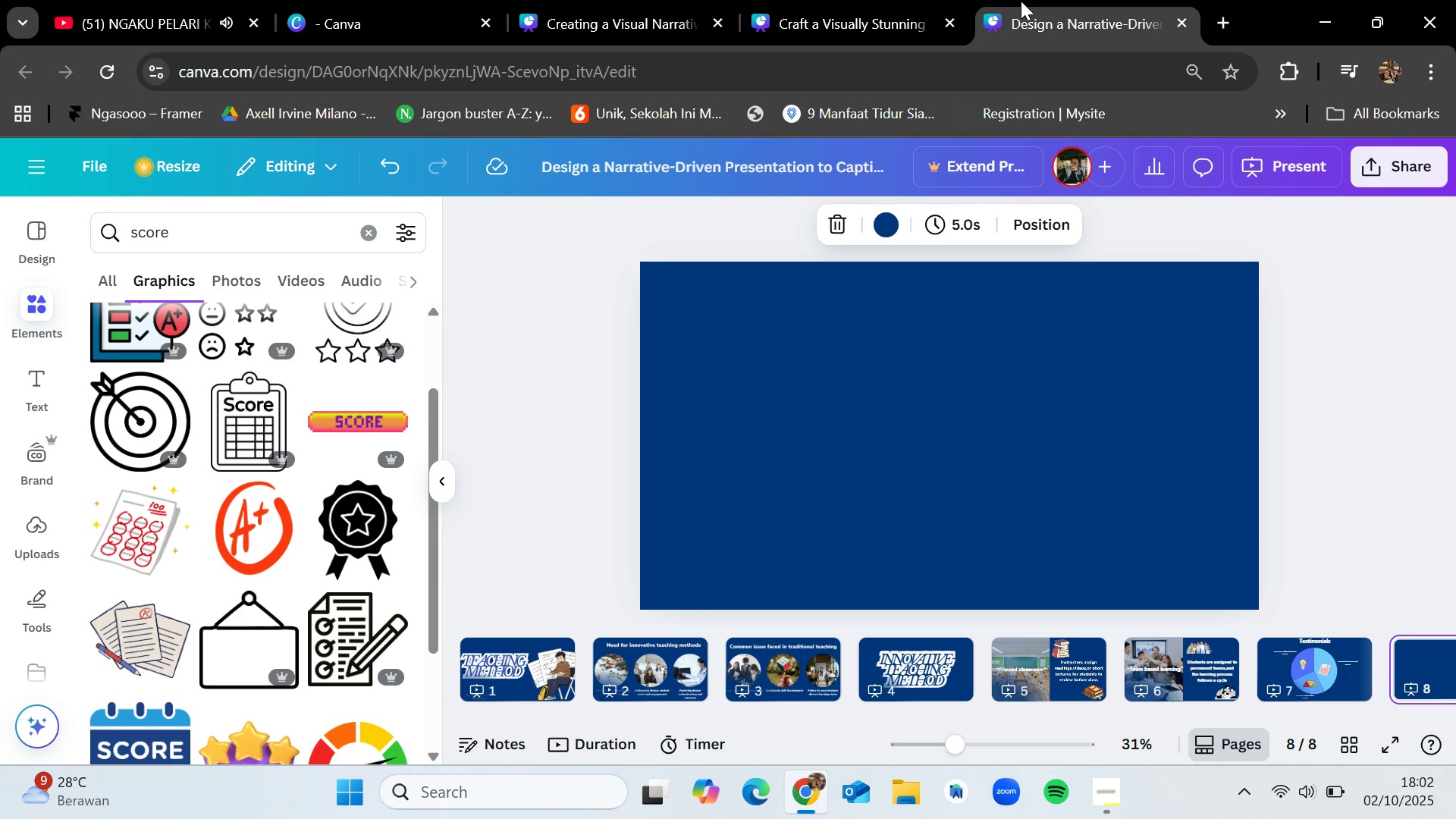 
left_click([672, 0])
 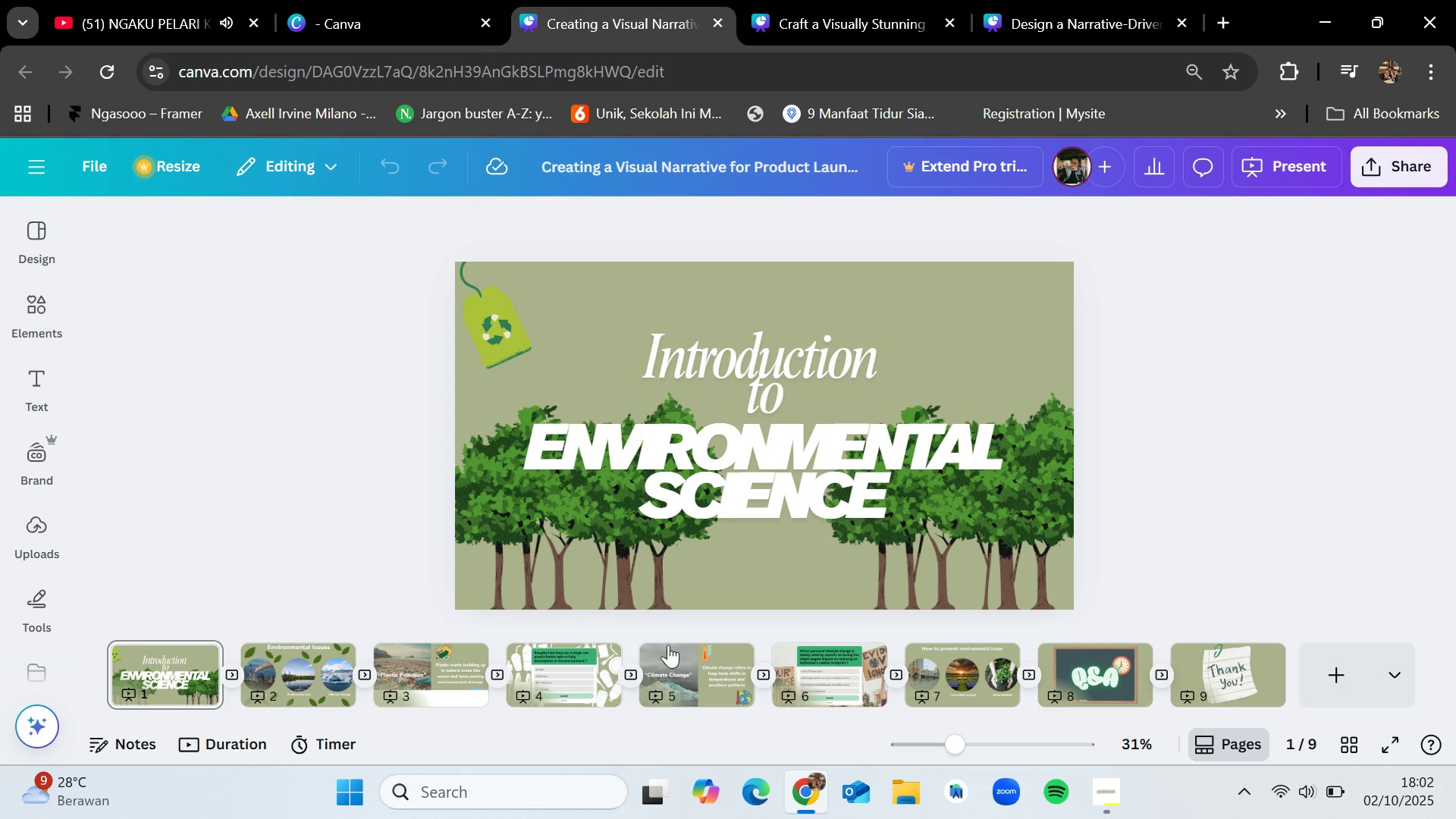 
left_click([608, 657])
 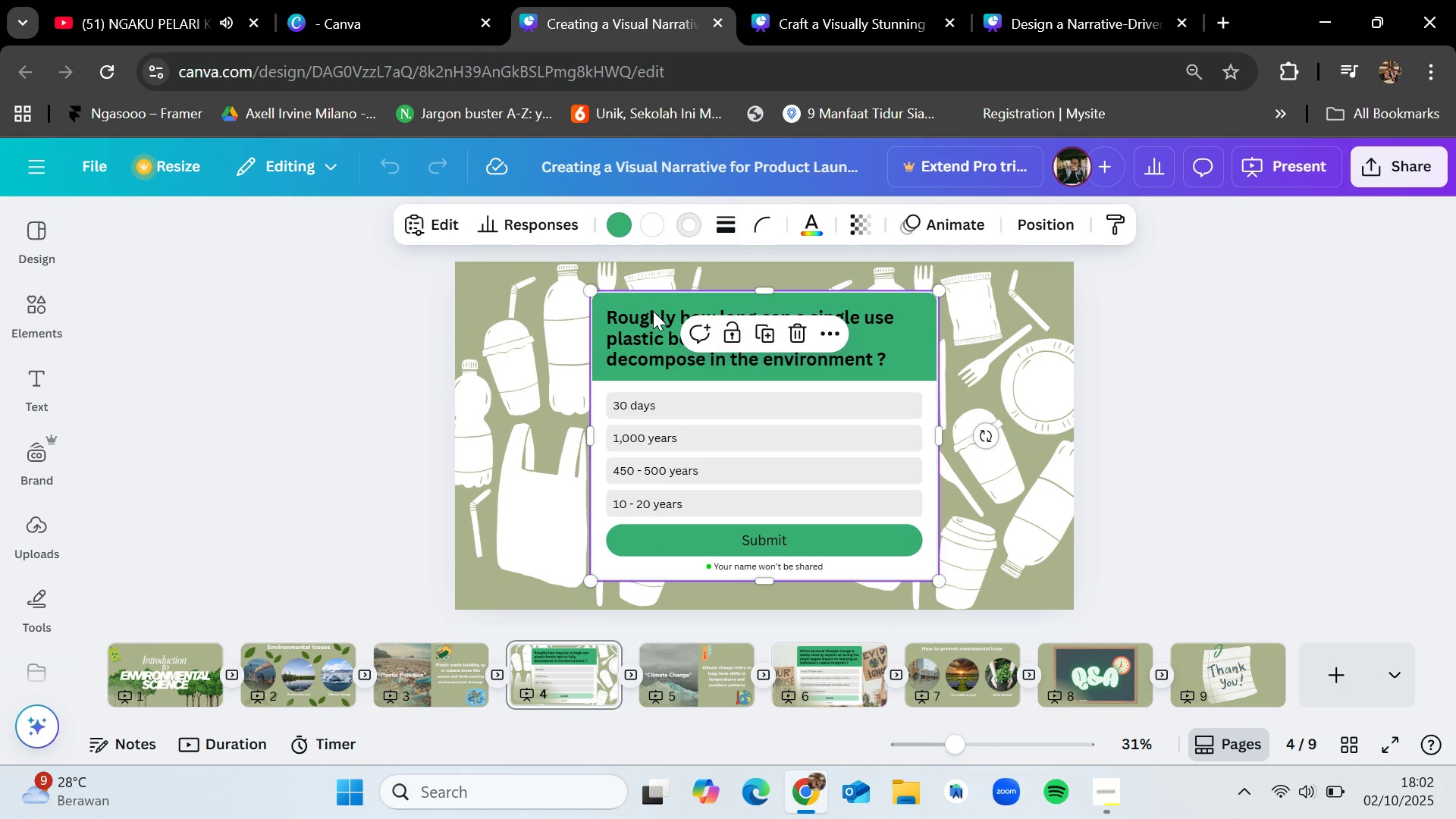 
key(Control+C)
 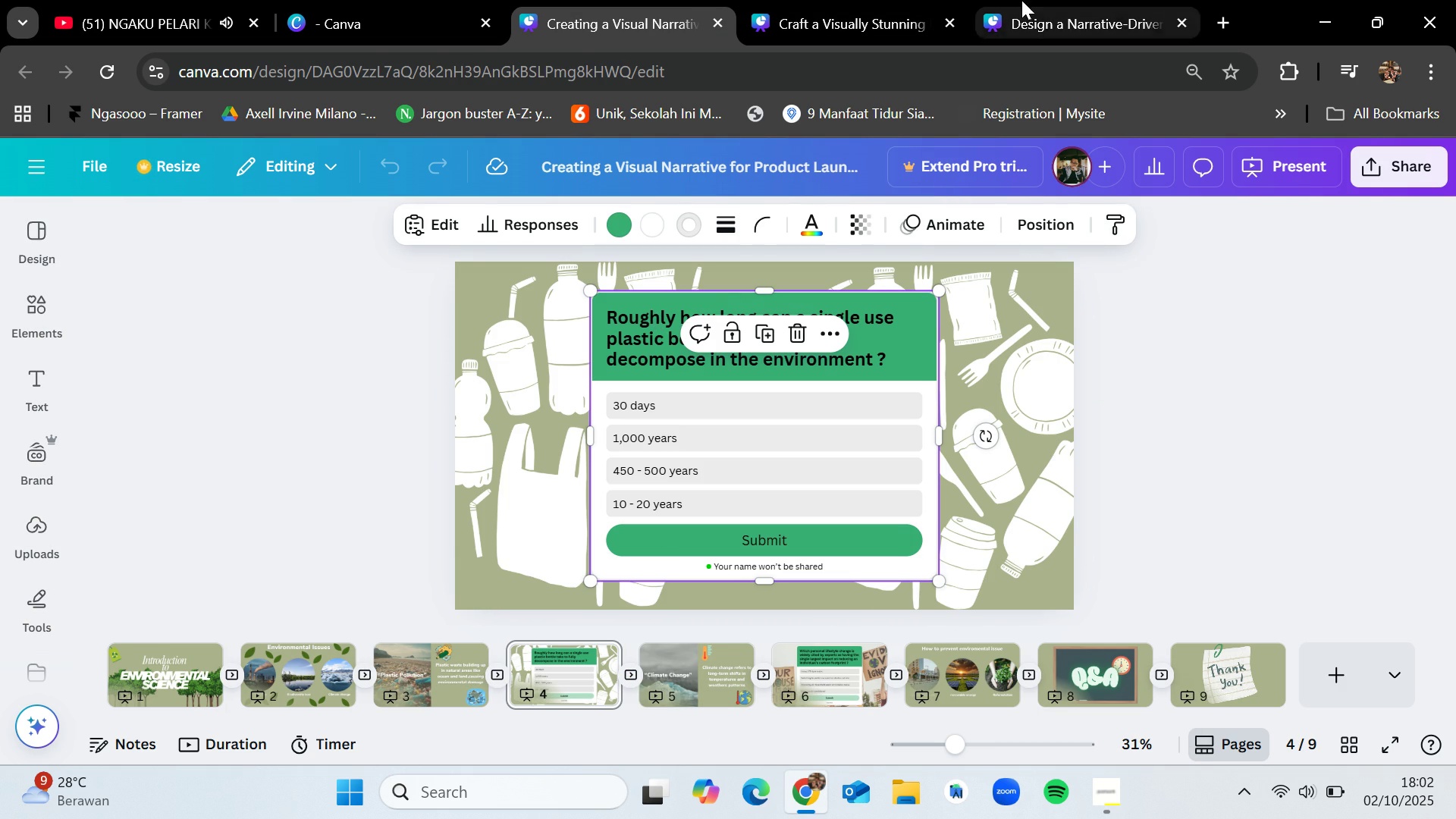 
left_click([1021, 0])
 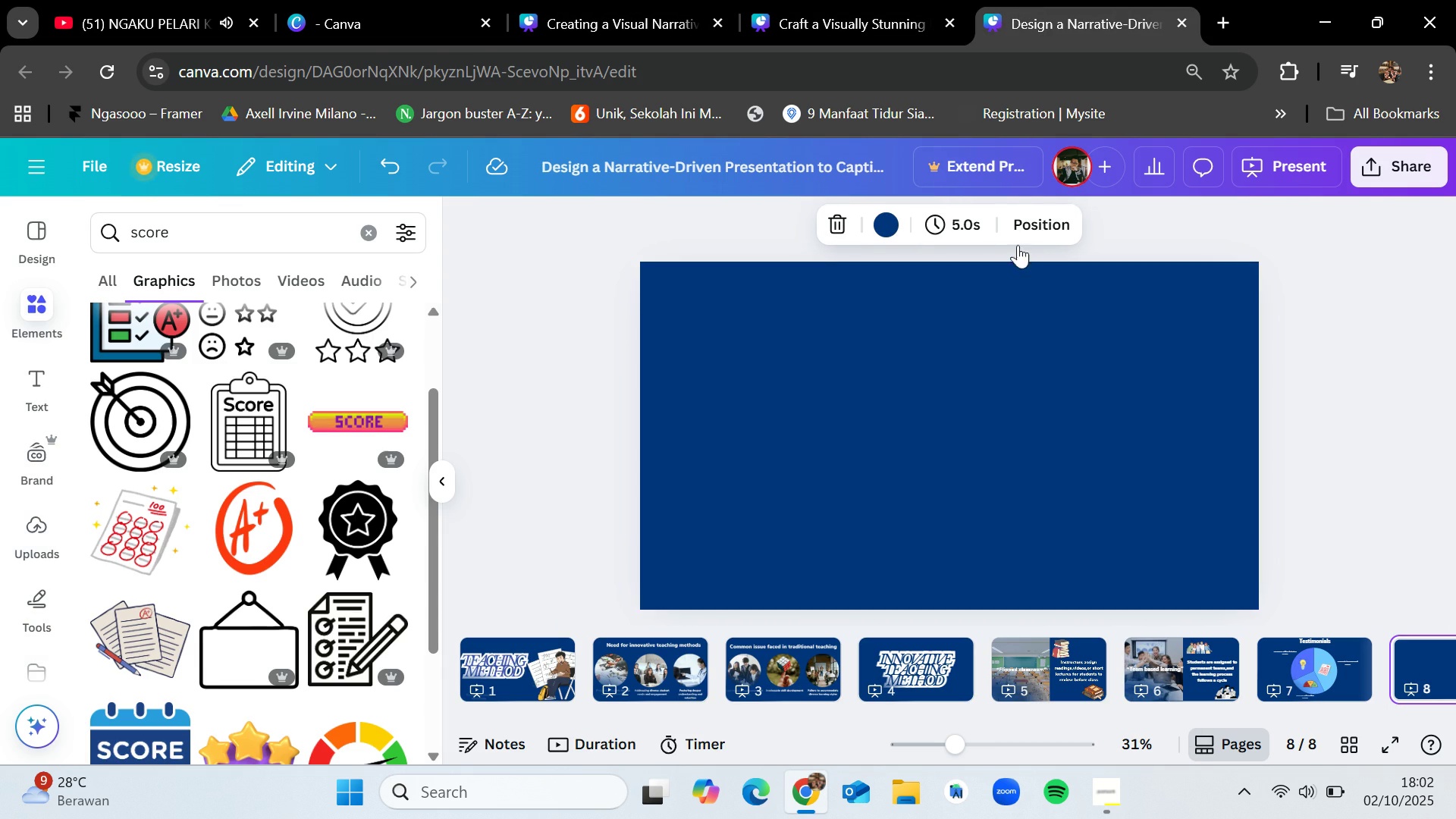 
key(Control+V)
 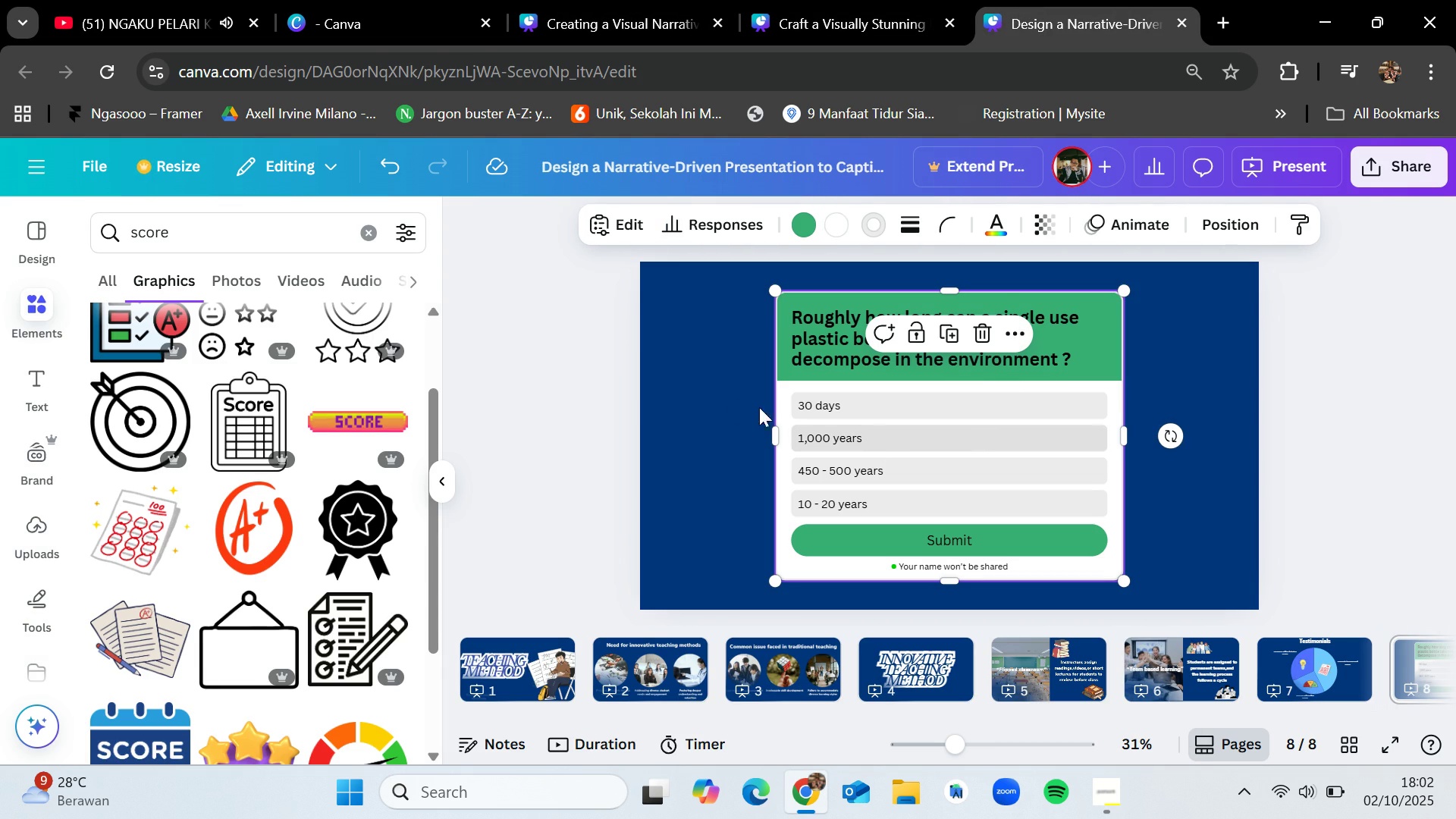 
left_click([576, 418])
 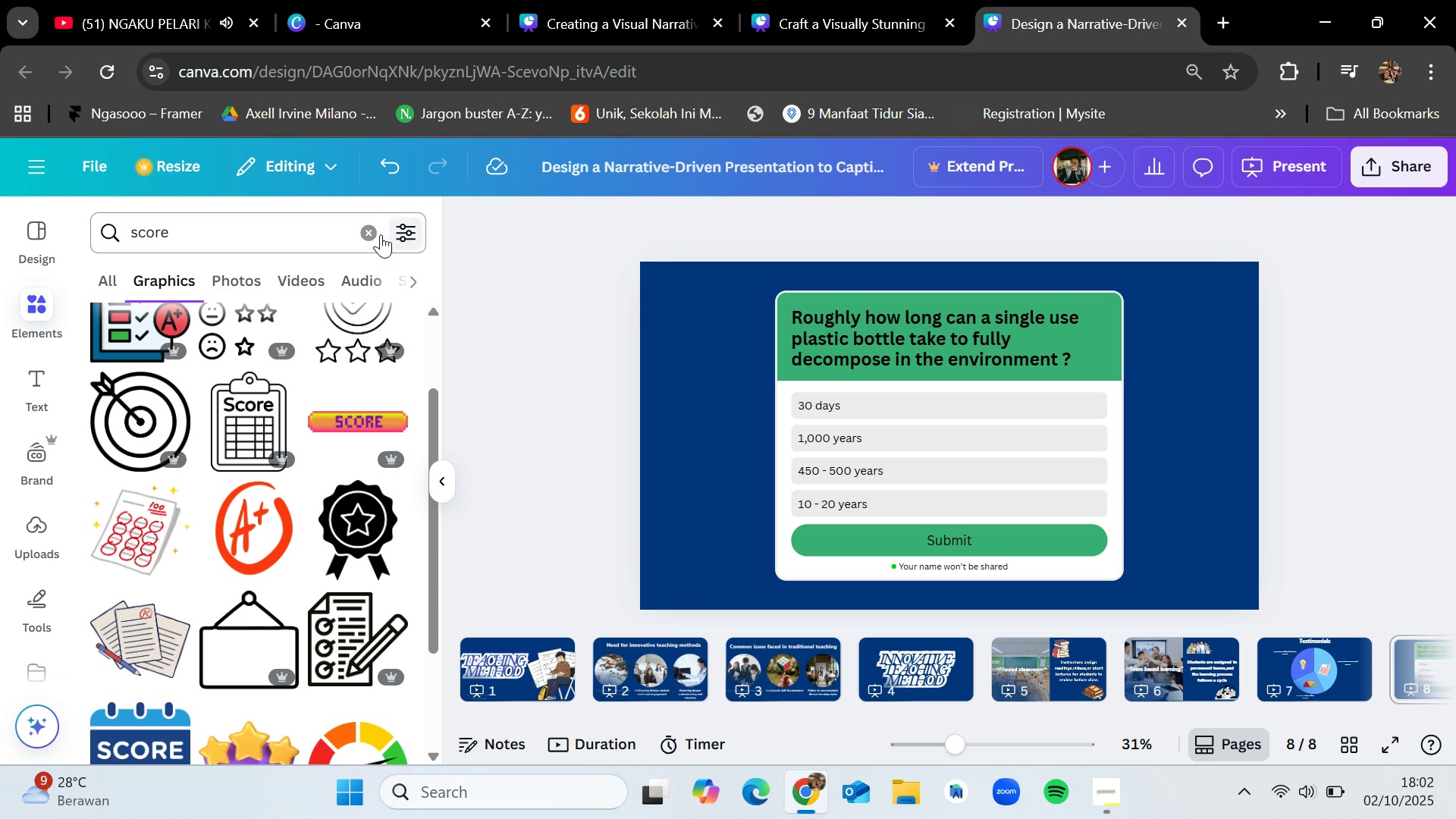 
type(pole)
 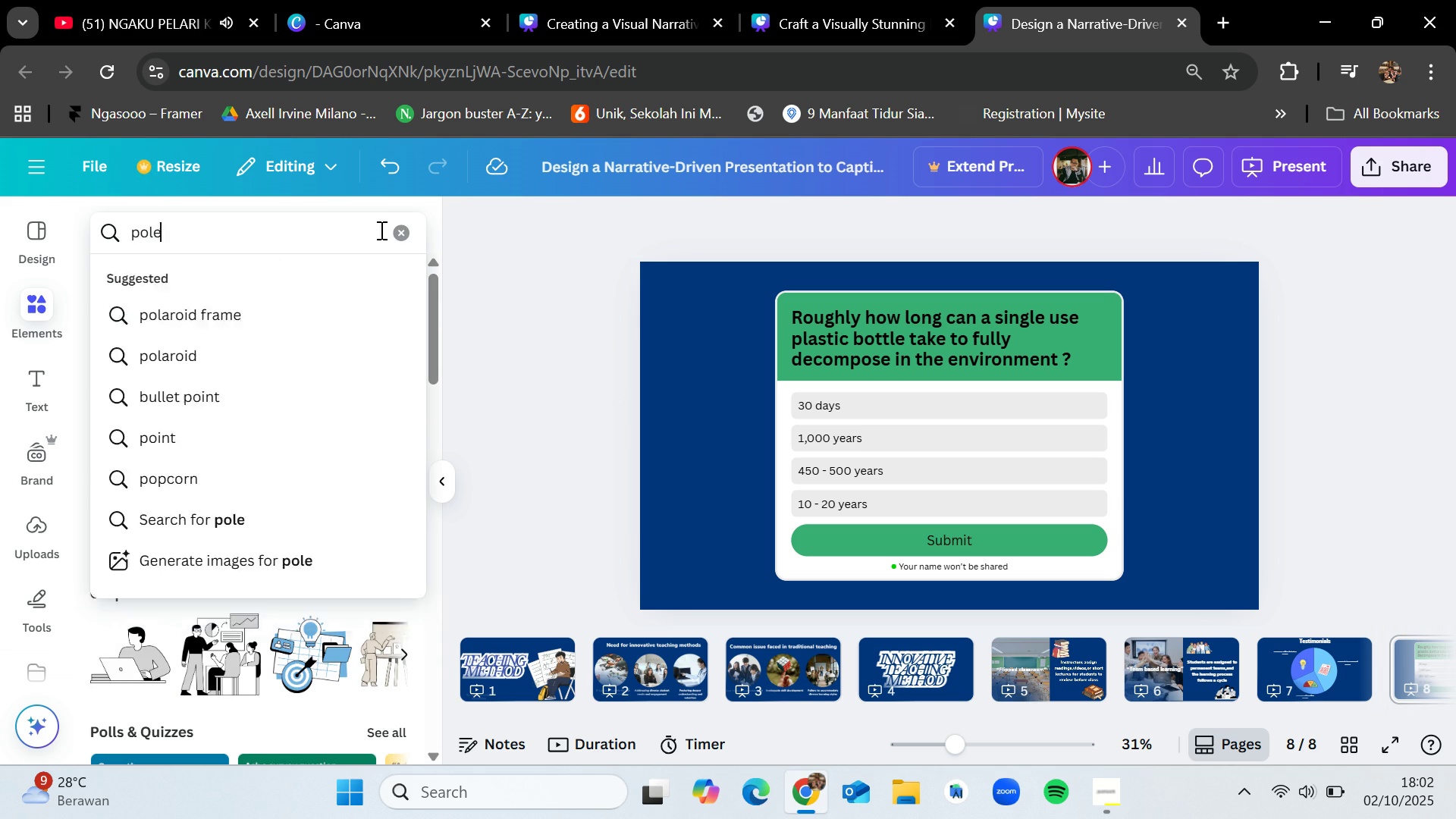 
key(Enter)
 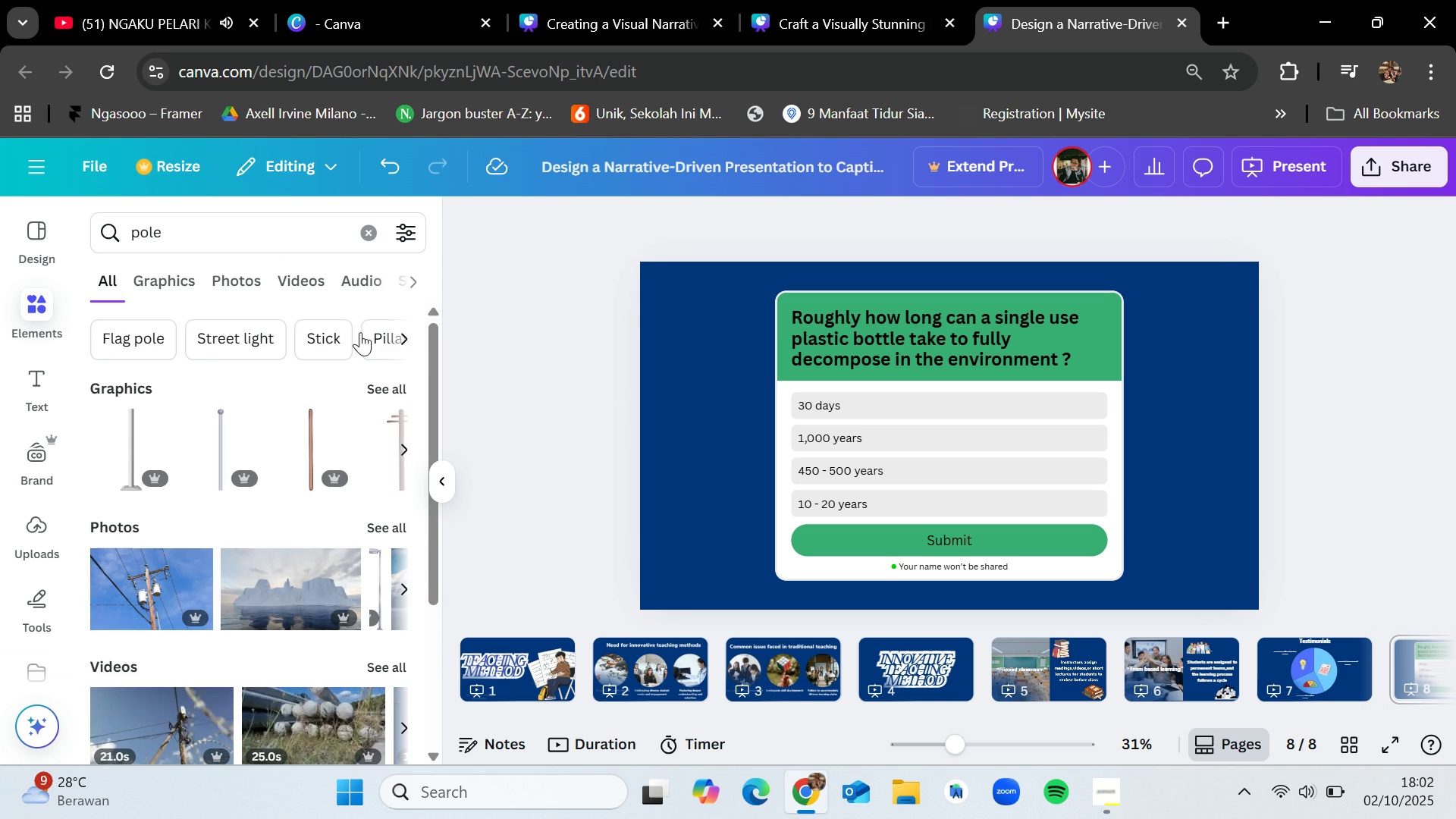 
scroll: coordinate [305, 593], scroll_direction: down, amount: 2.0
 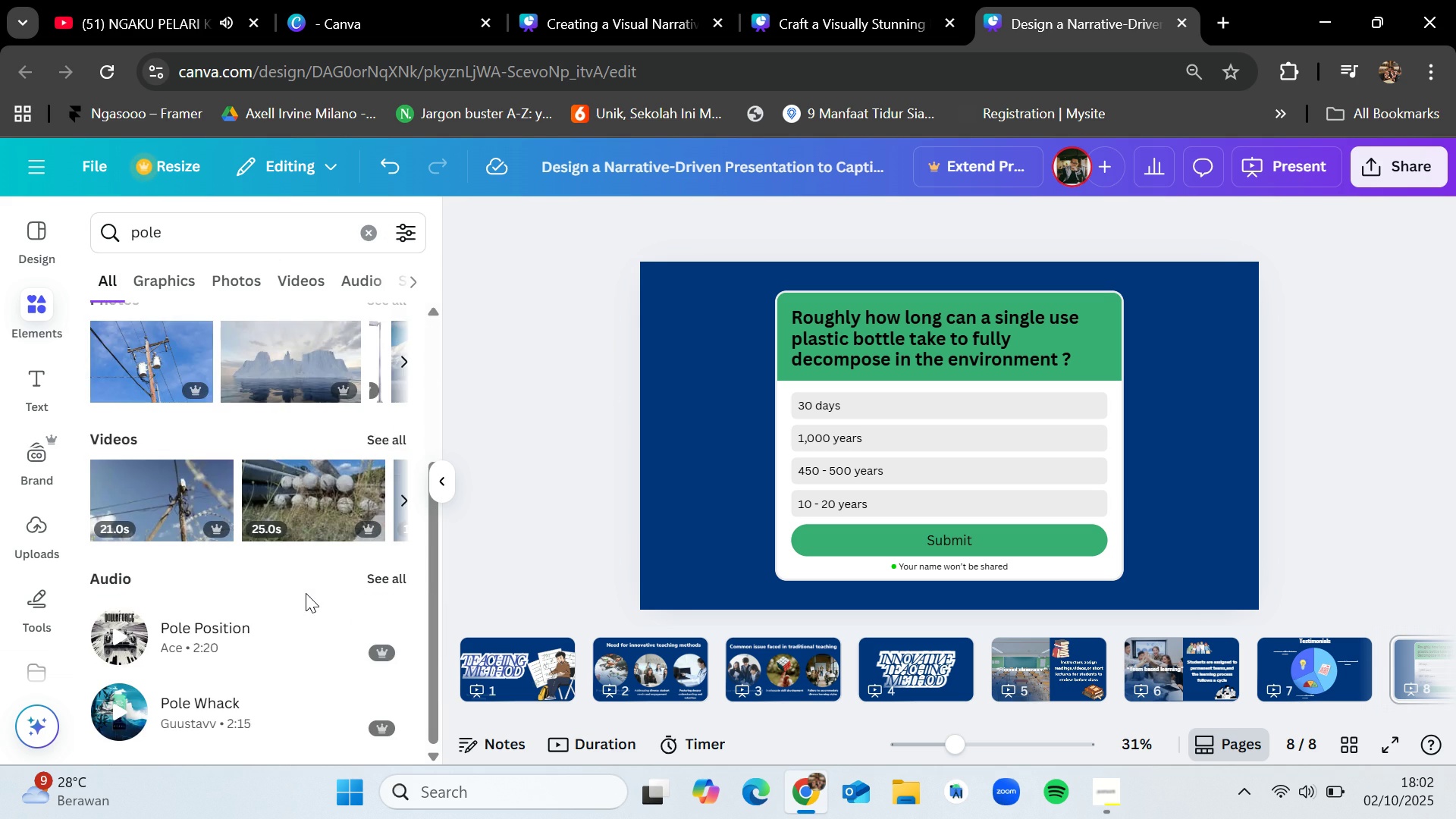 
scroll: coordinate [306, 593], scroll_direction: up, amount: 3.0
 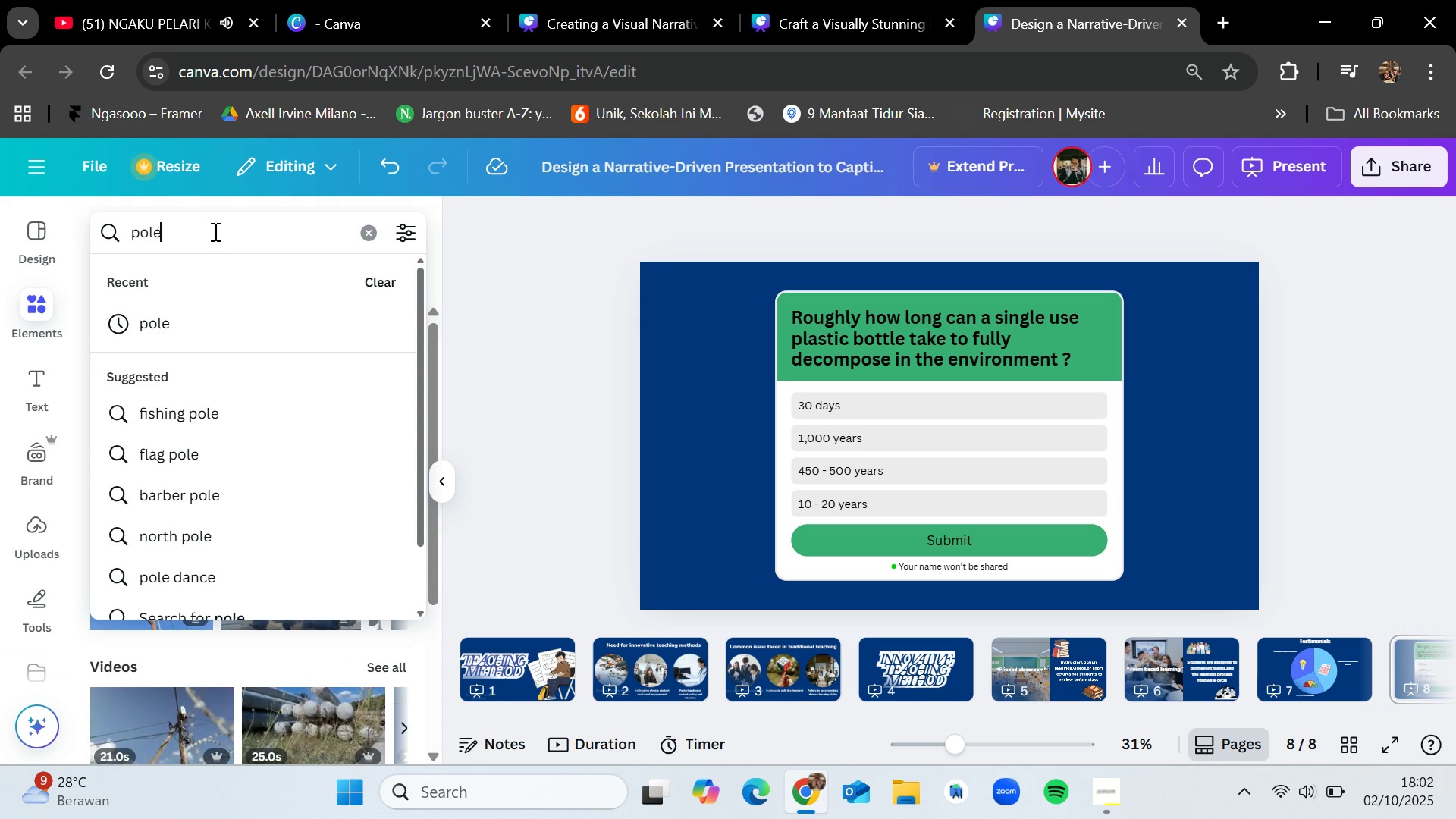 
key(Backspace)
type(ing)
 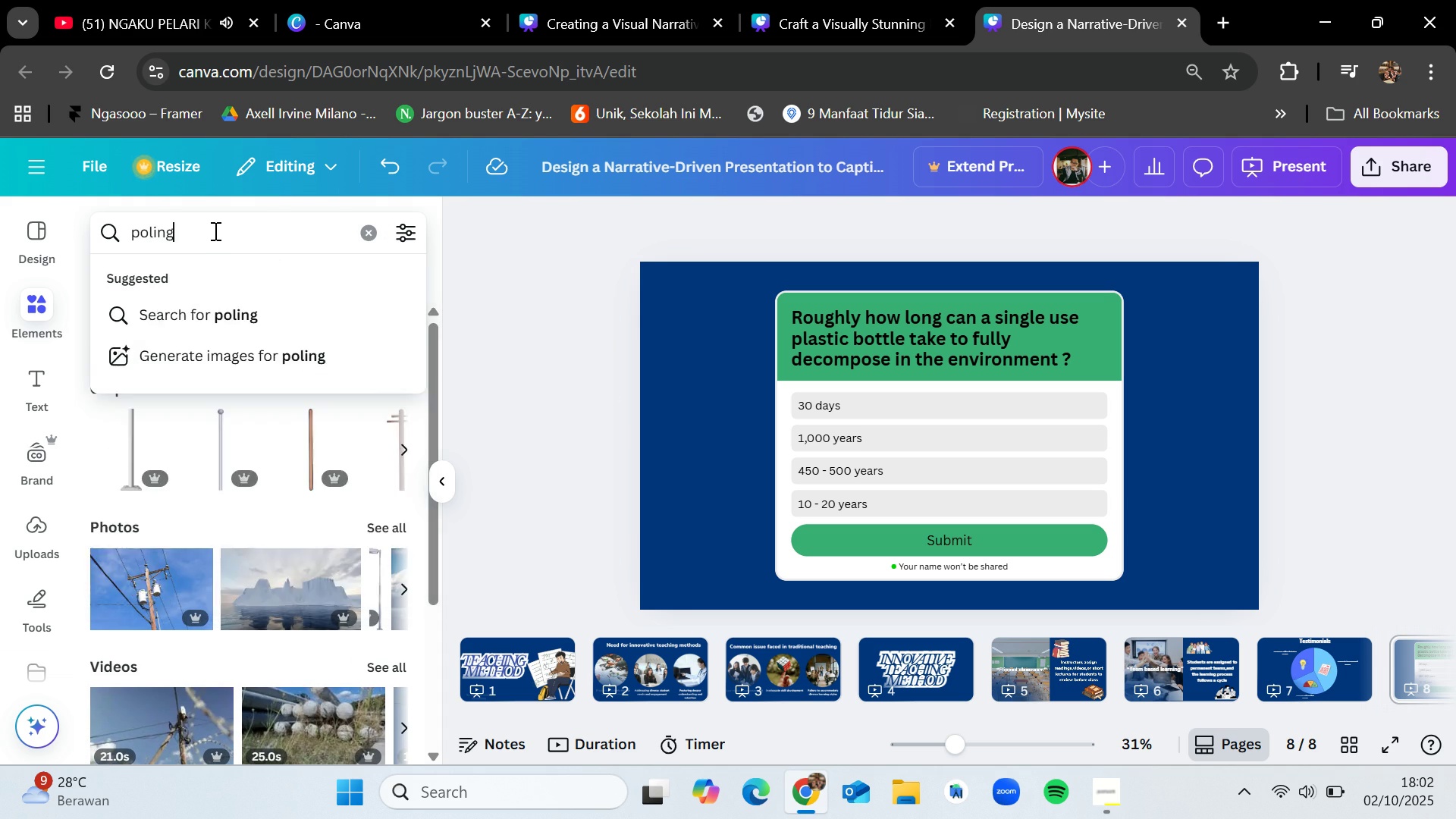 
key(Enter)
 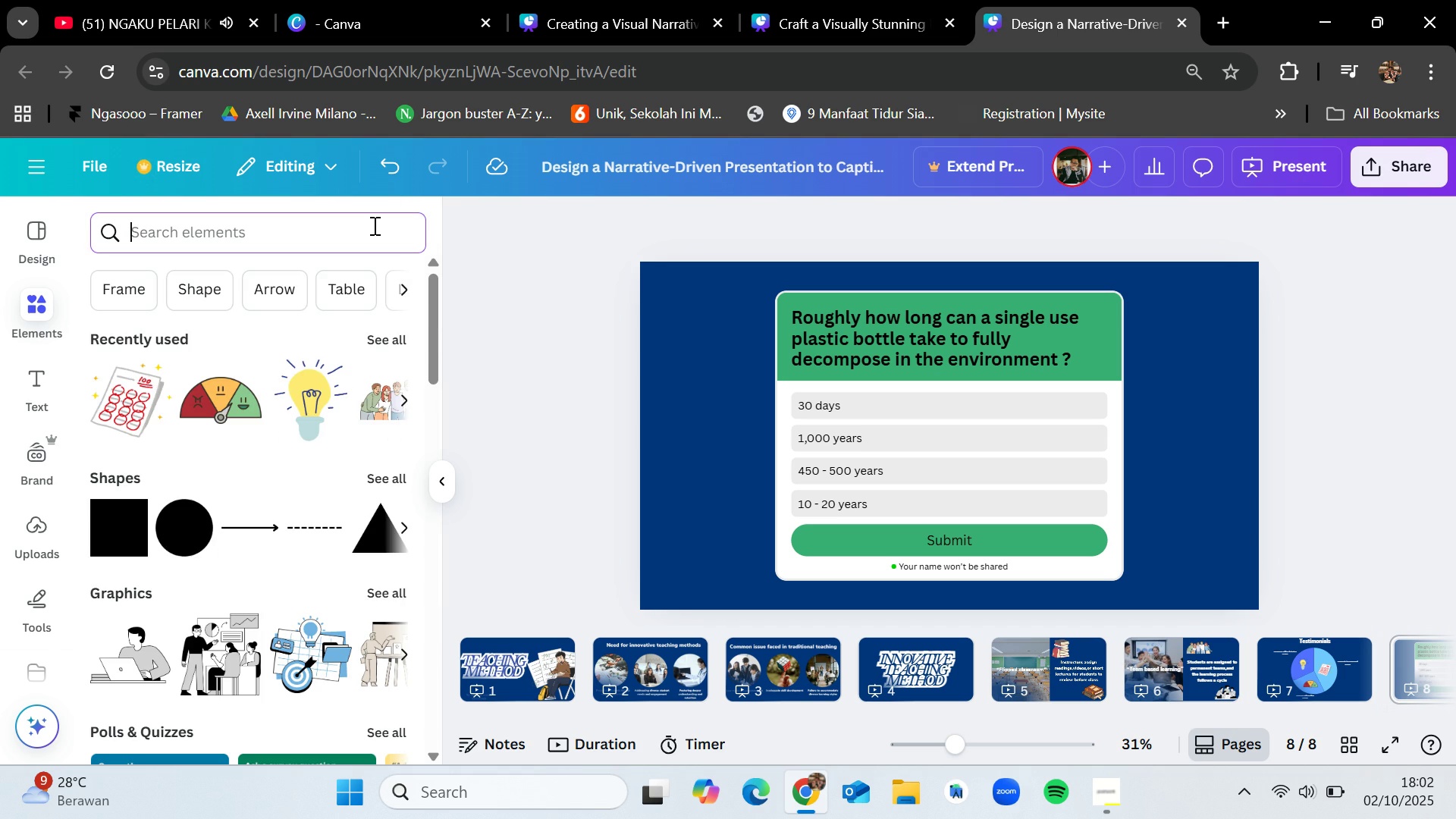 
type(quix)
key(Backspace)
type(z)
 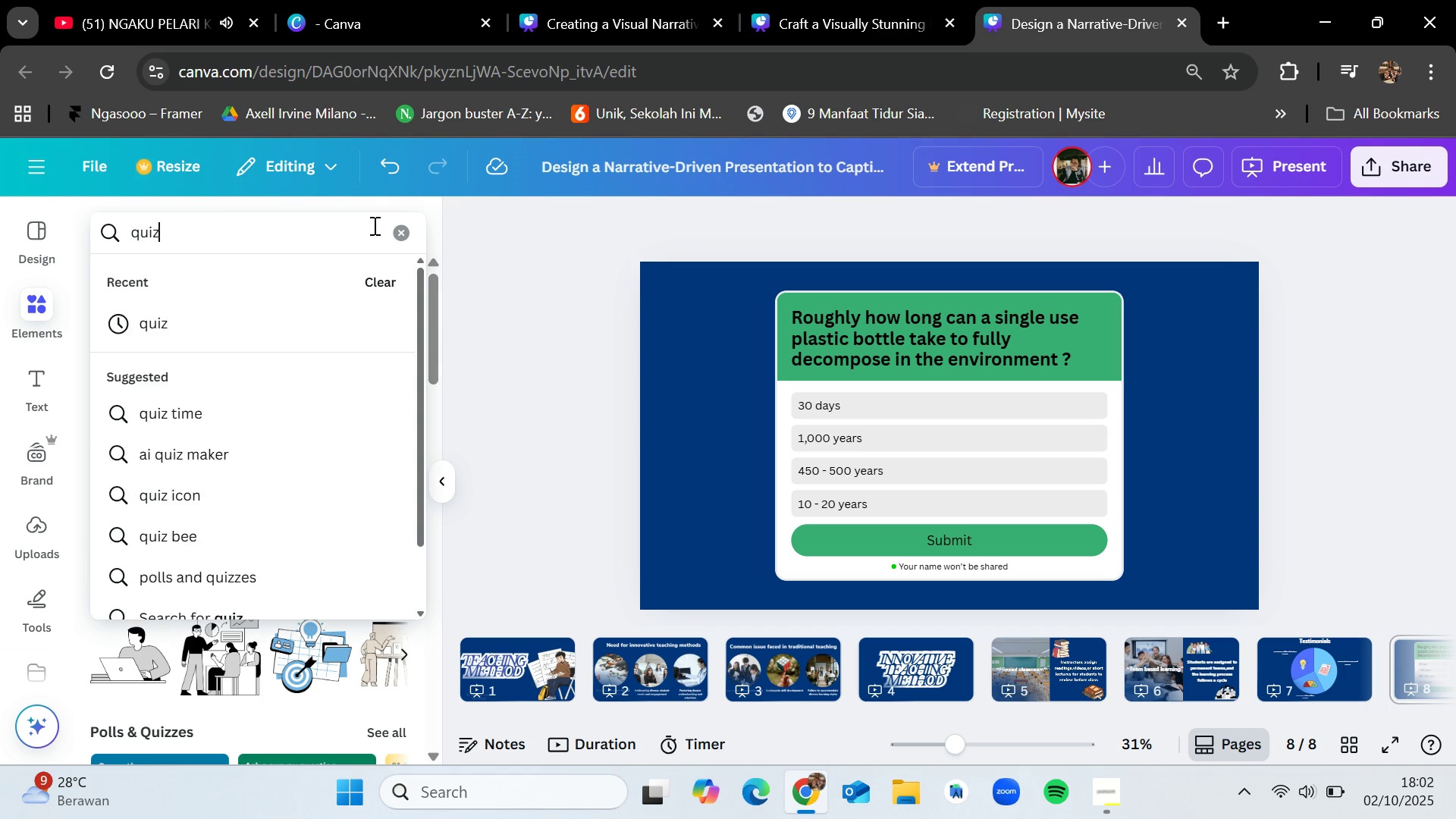 
key(Enter)
 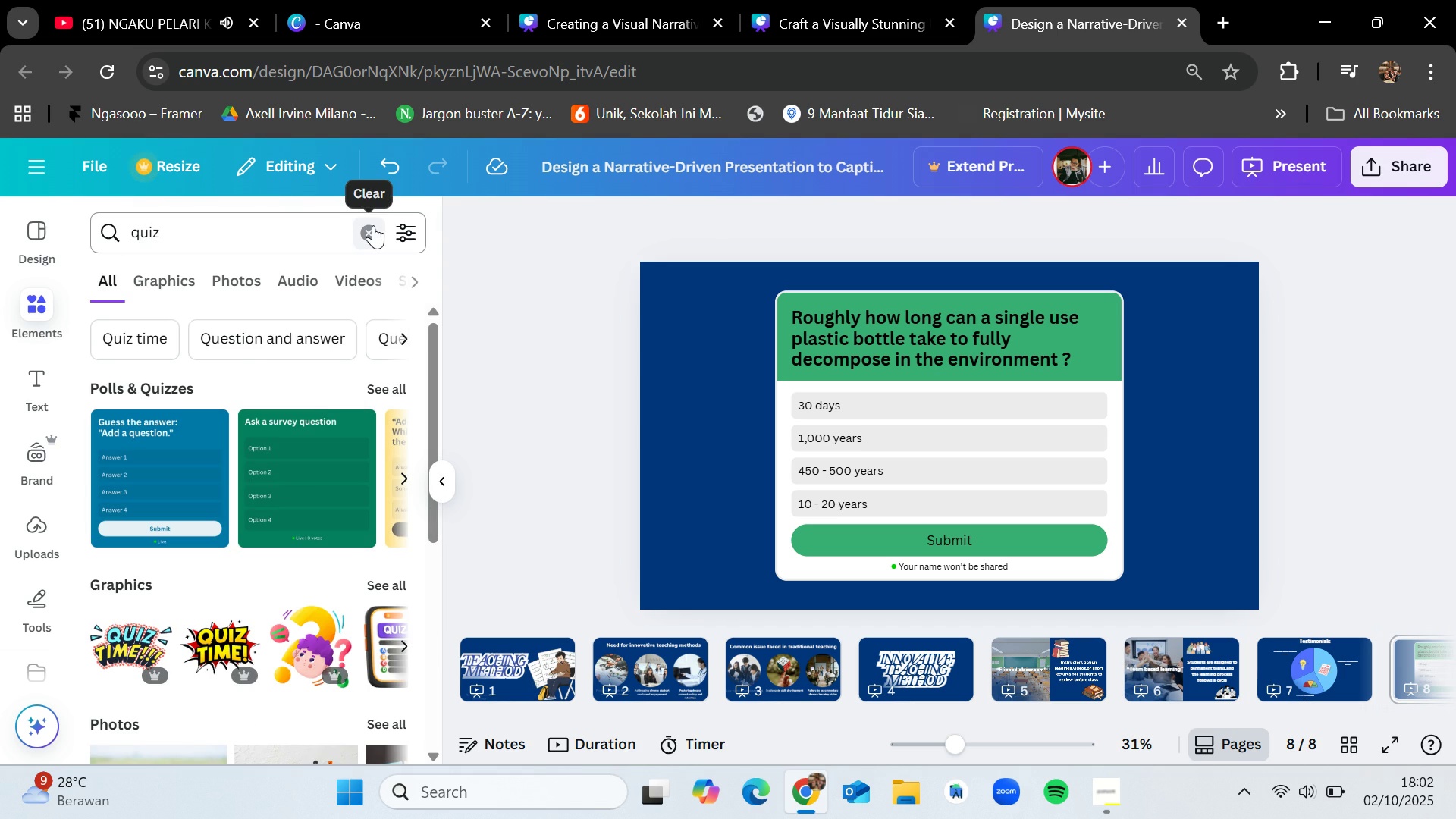 
mouse_move([337, 389])
 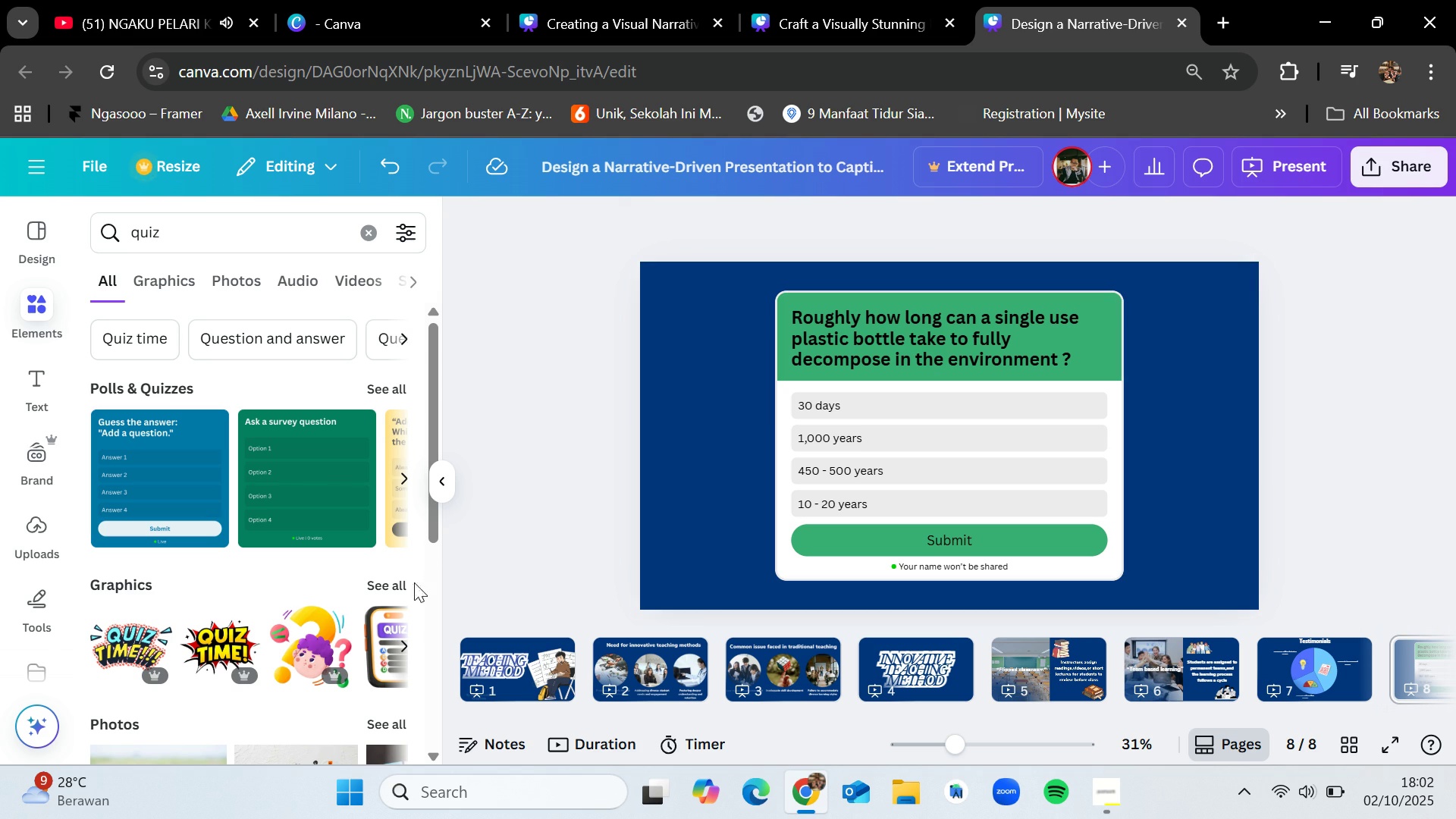 
wait(9.61)
 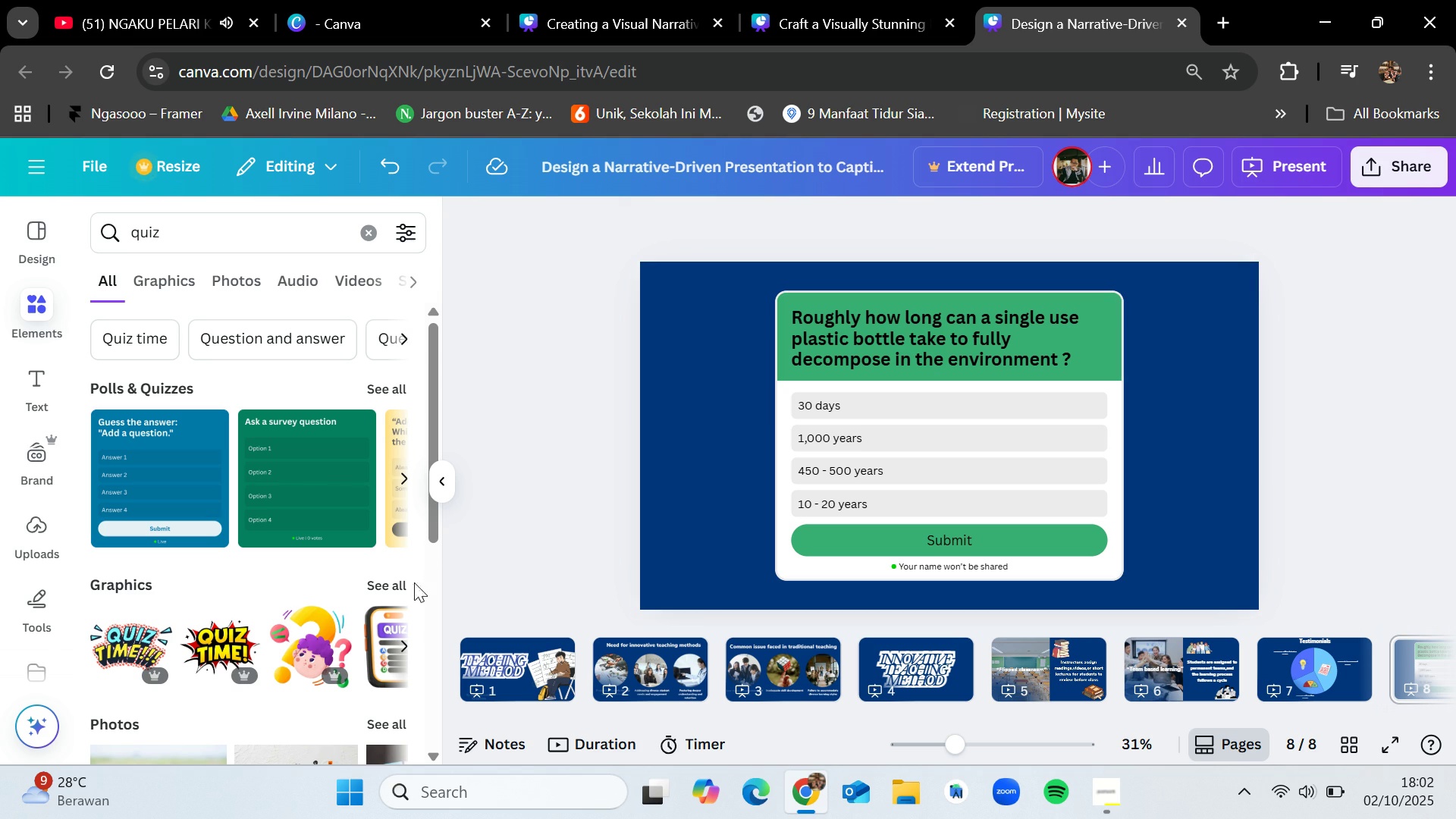 
left_click([876, 300])
 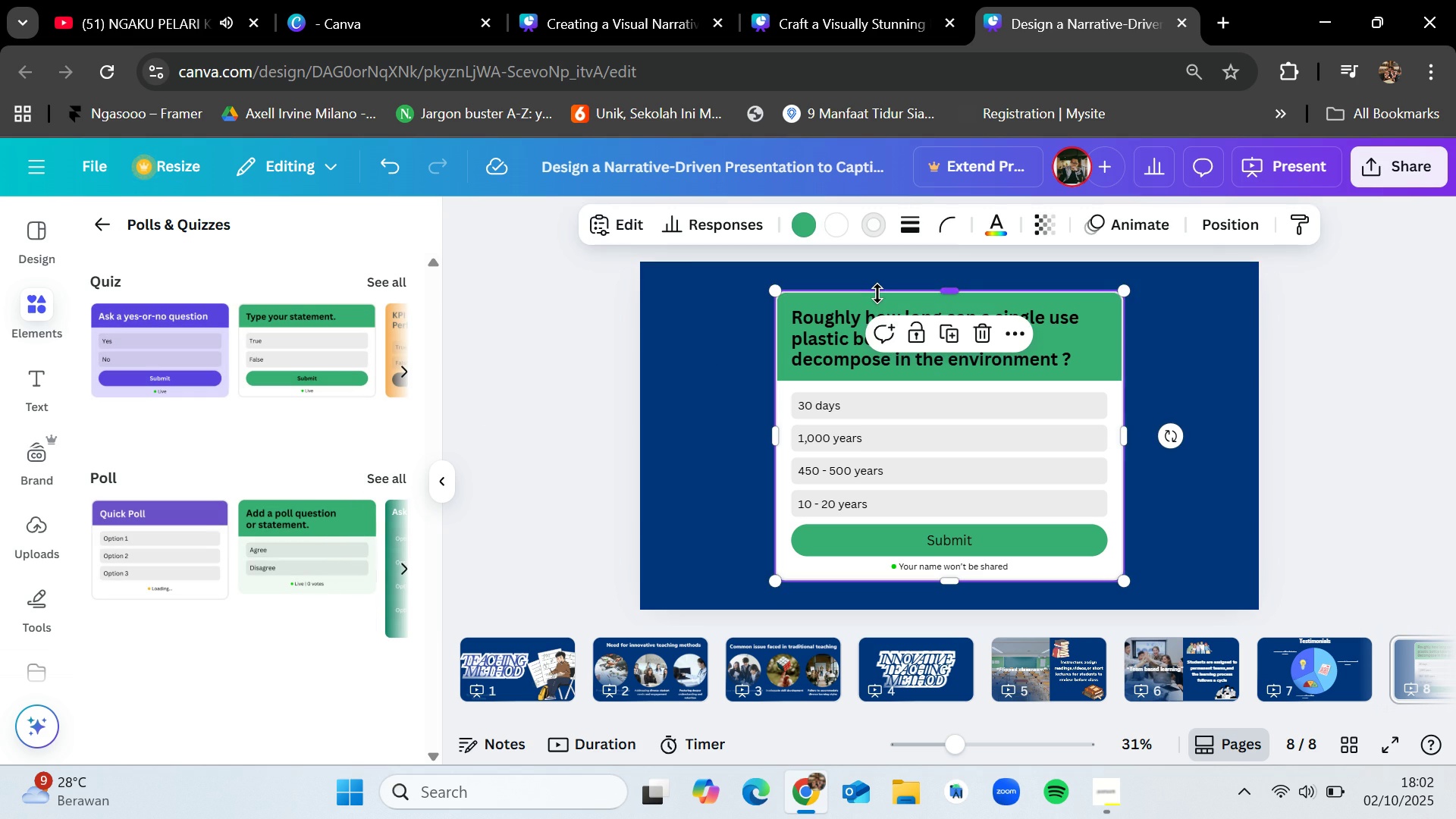 
key(Backspace)
 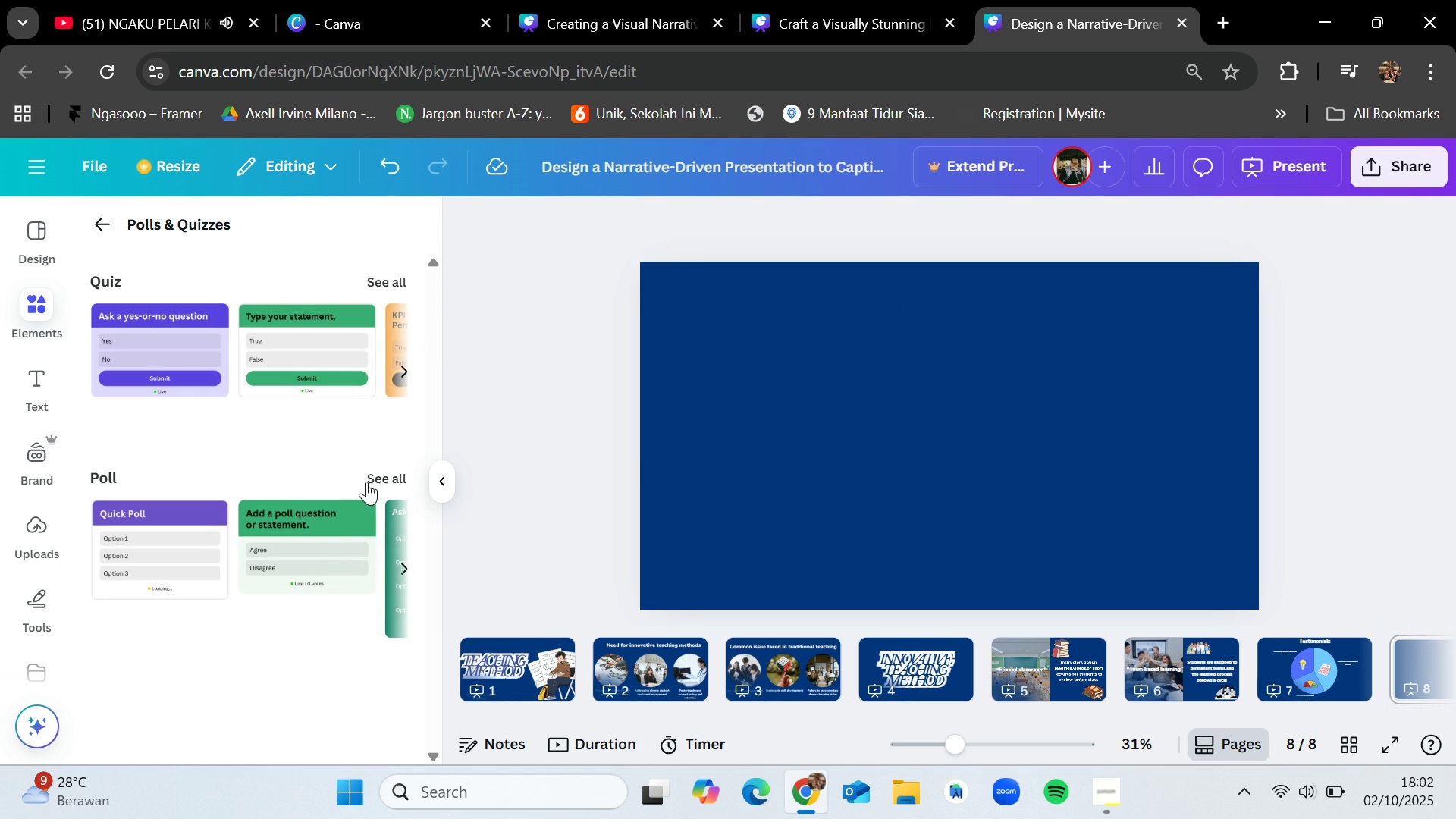 
left_click([377, 479])
 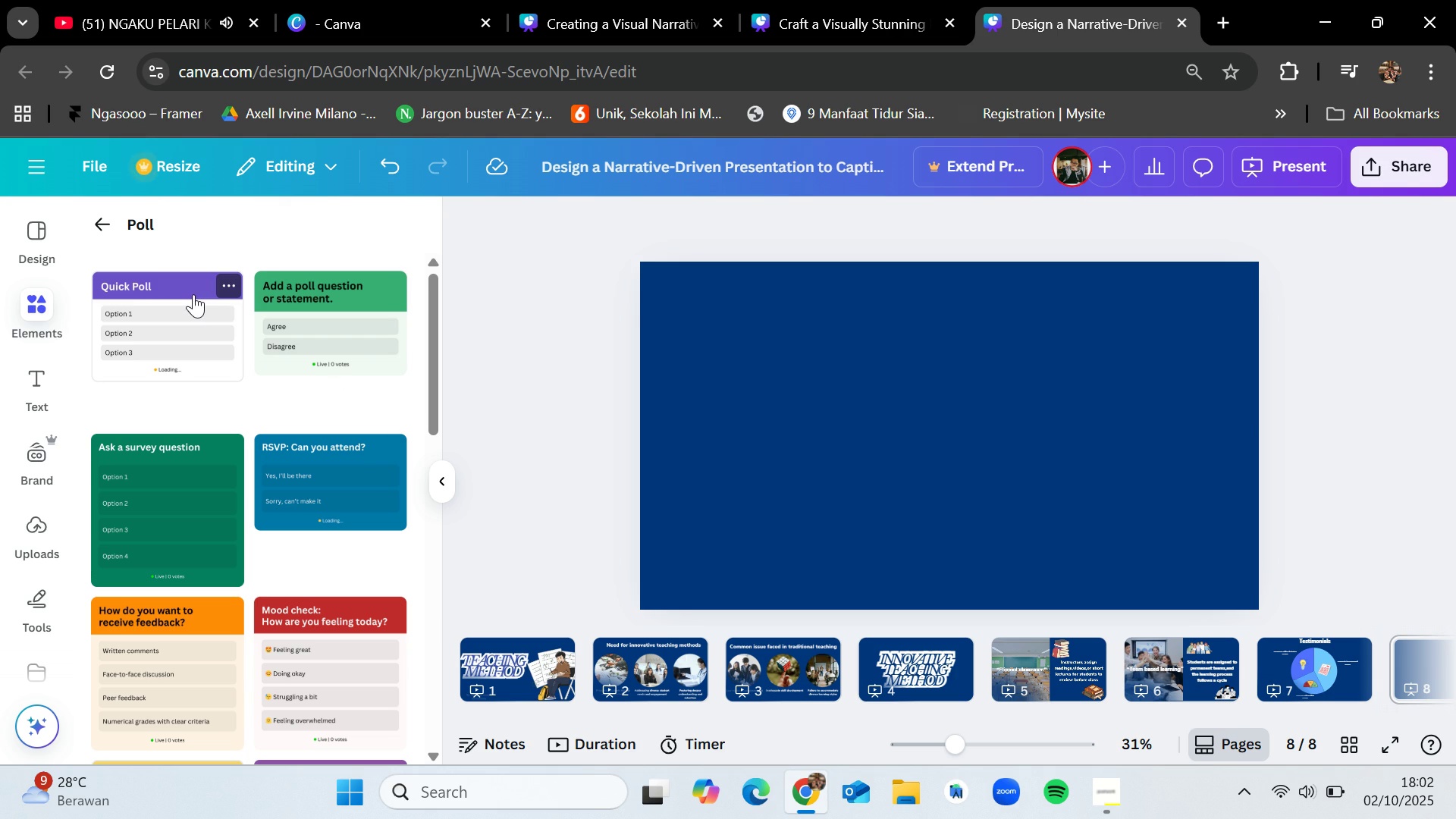 
left_click_drag(start_coordinate=[178, 303], to_coordinate=[882, 324])
 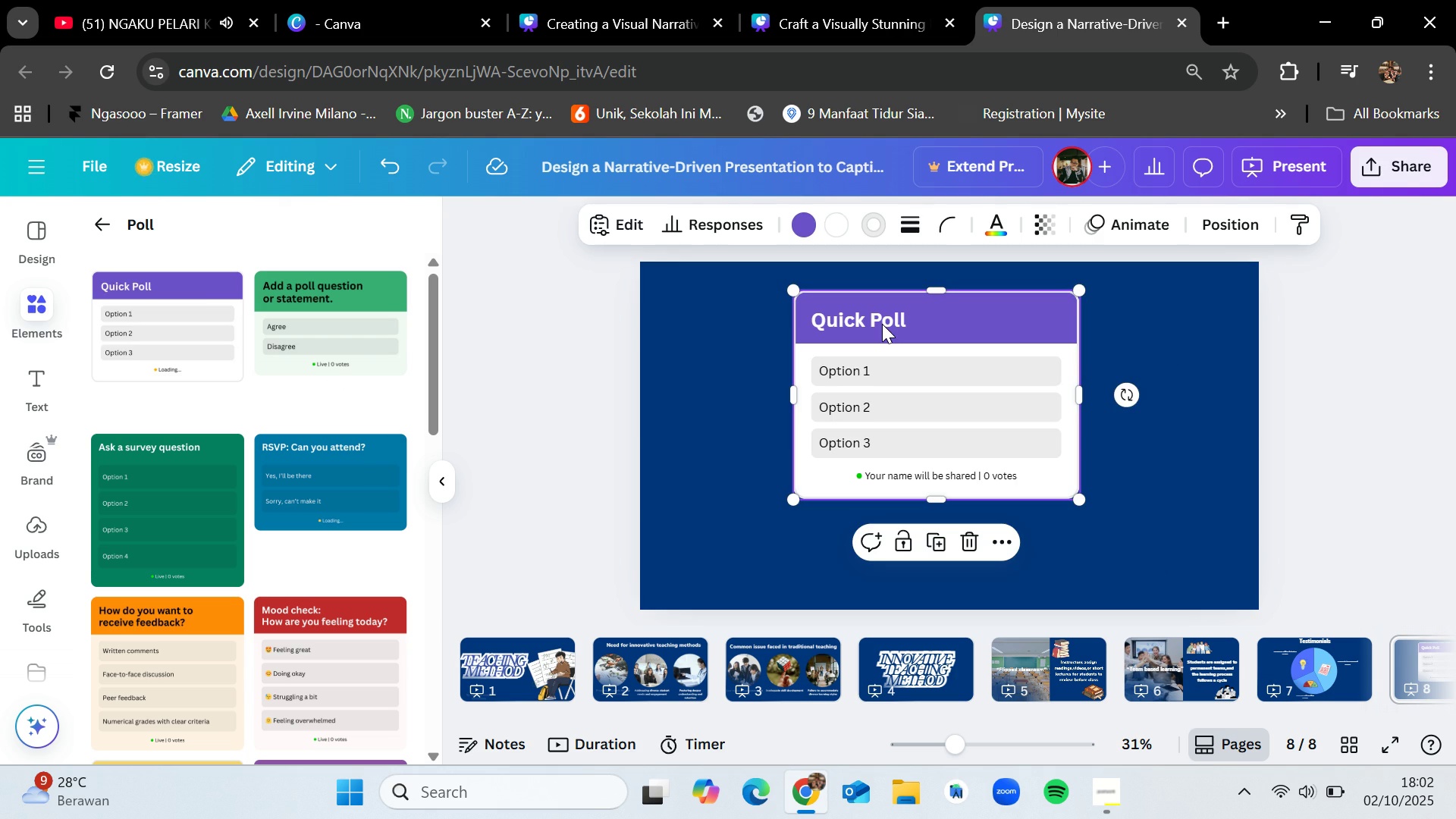 
left_click_drag(start_coordinate=[882, 324], to_coordinate=[900, 346])
 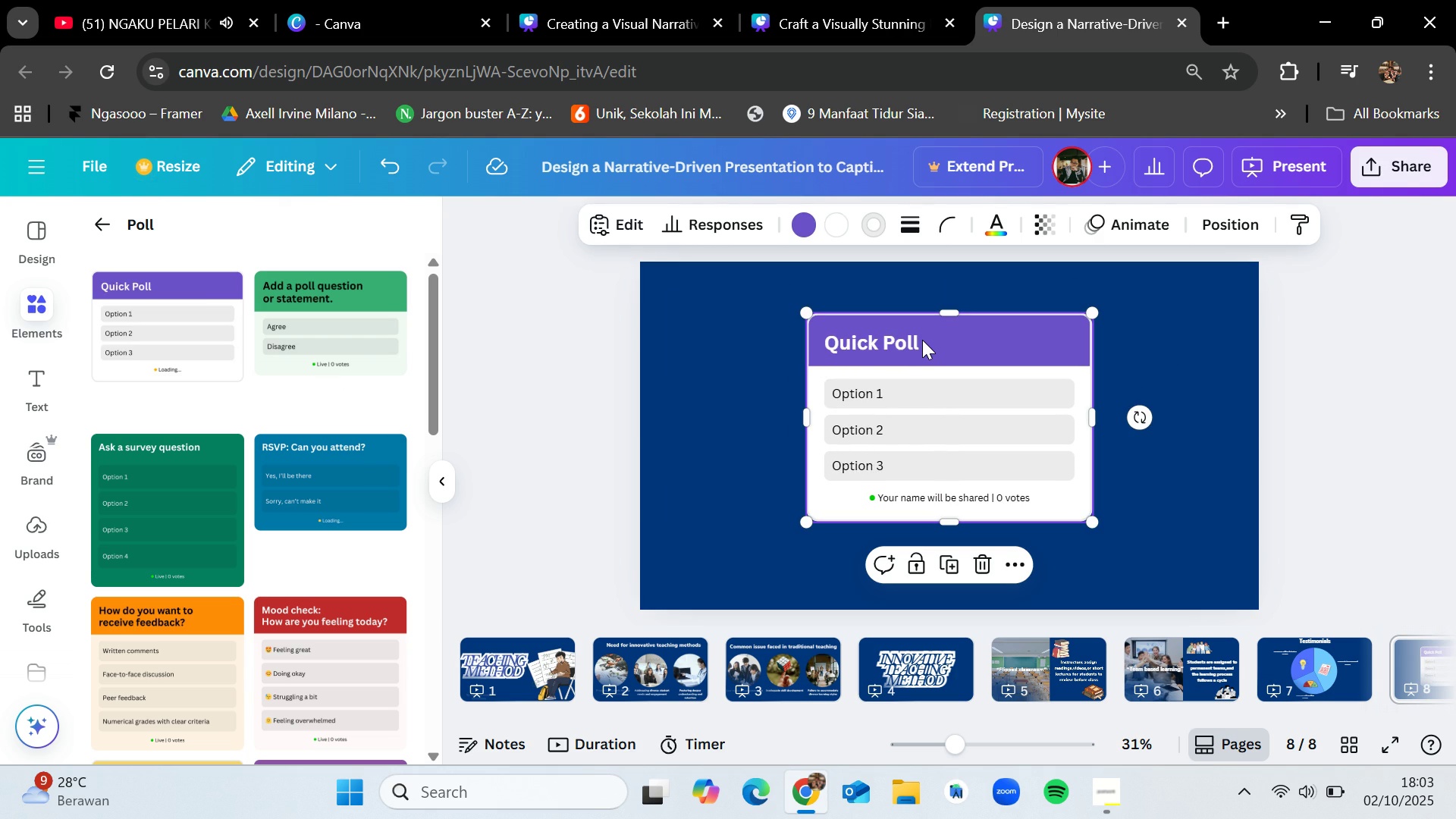 
left_click([914, 334])
 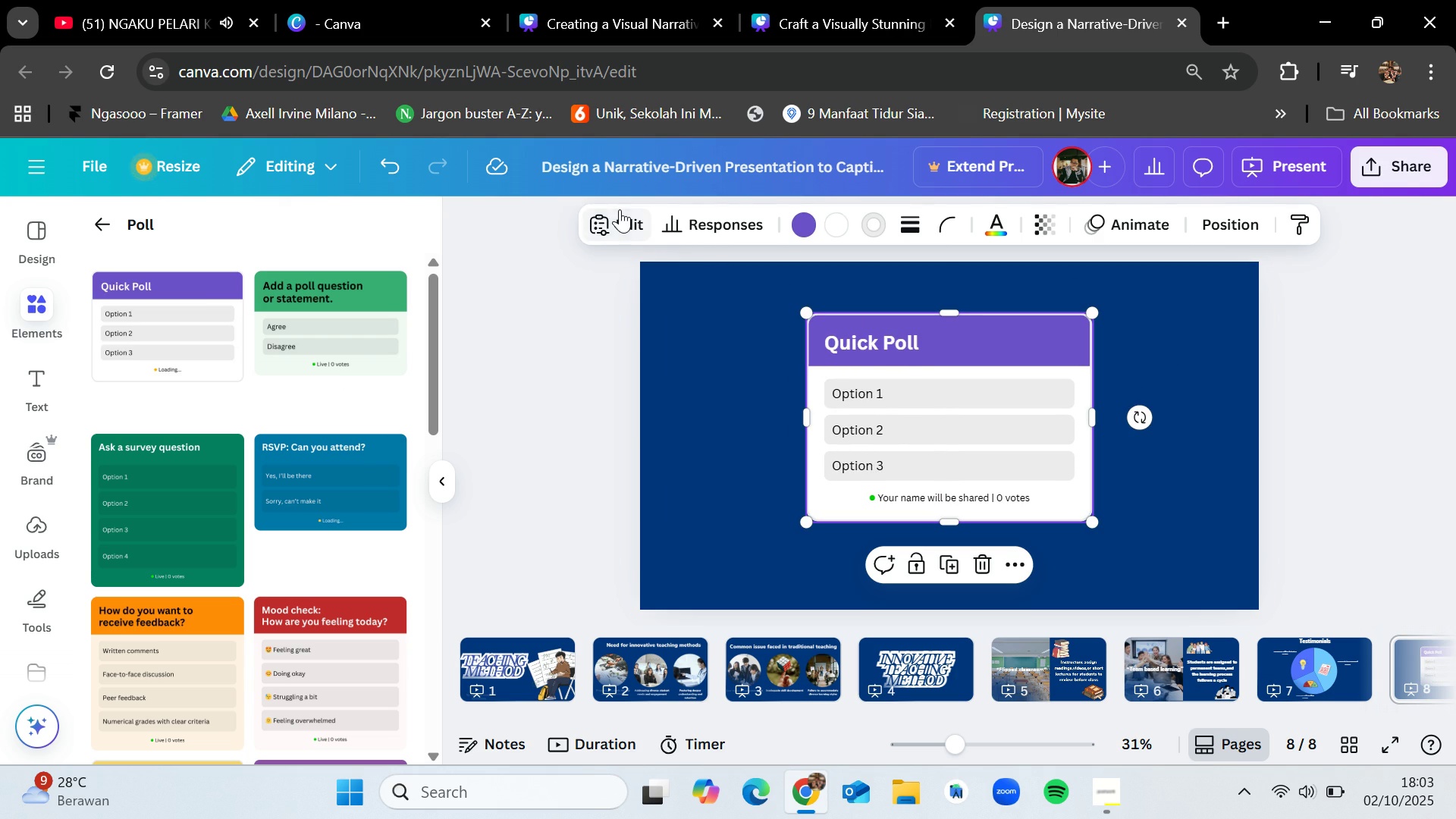 
left_click([620, 209])
 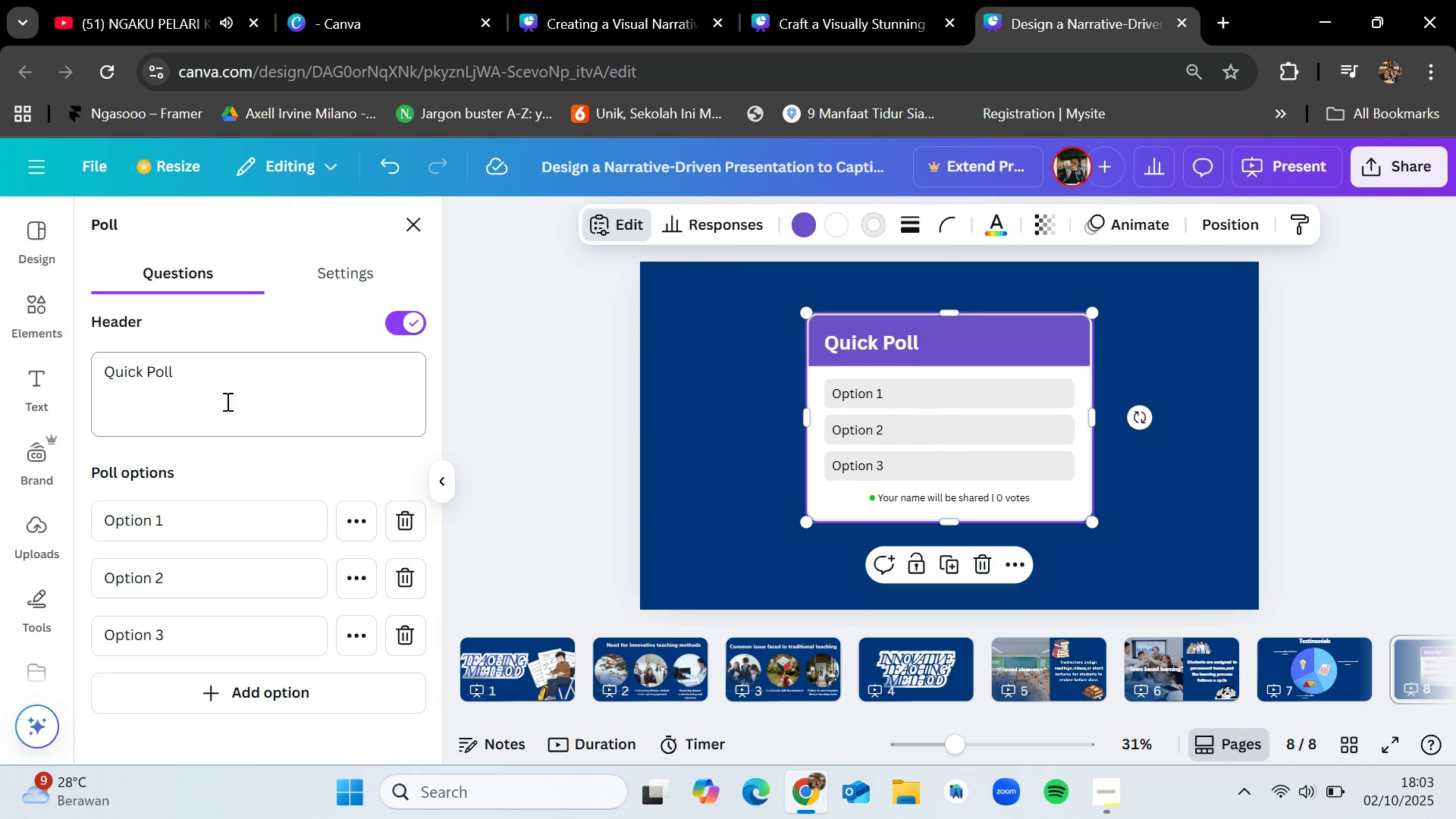 
left_click_drag(start_coordinate=[228, 381], to_coordinate=[101, 353])
 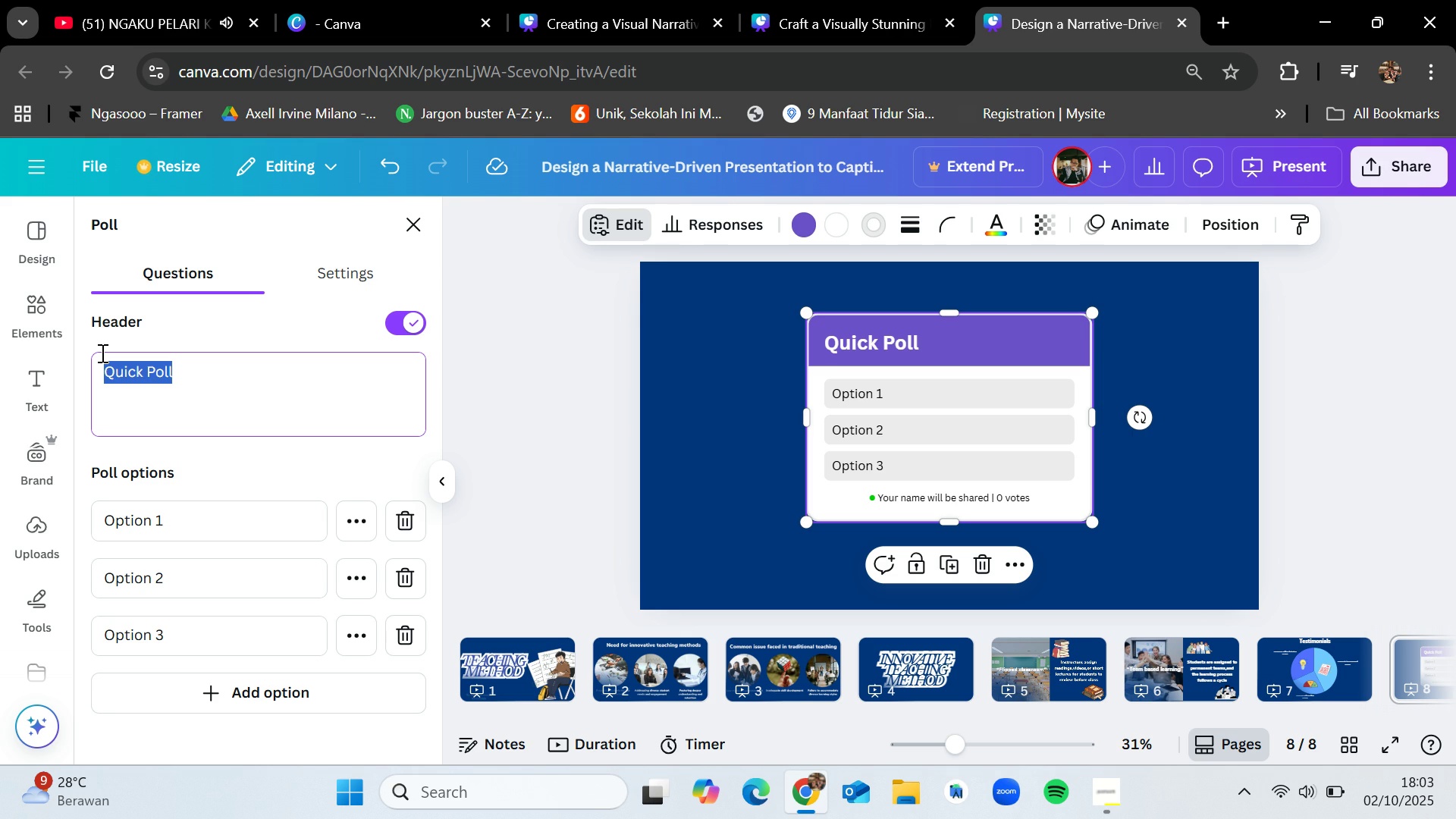 
key(Backspace)
type(Which innovatic=)
key(Backspace)
key(Backspace)
key(Backspace)
type(ive teaching method that in)
 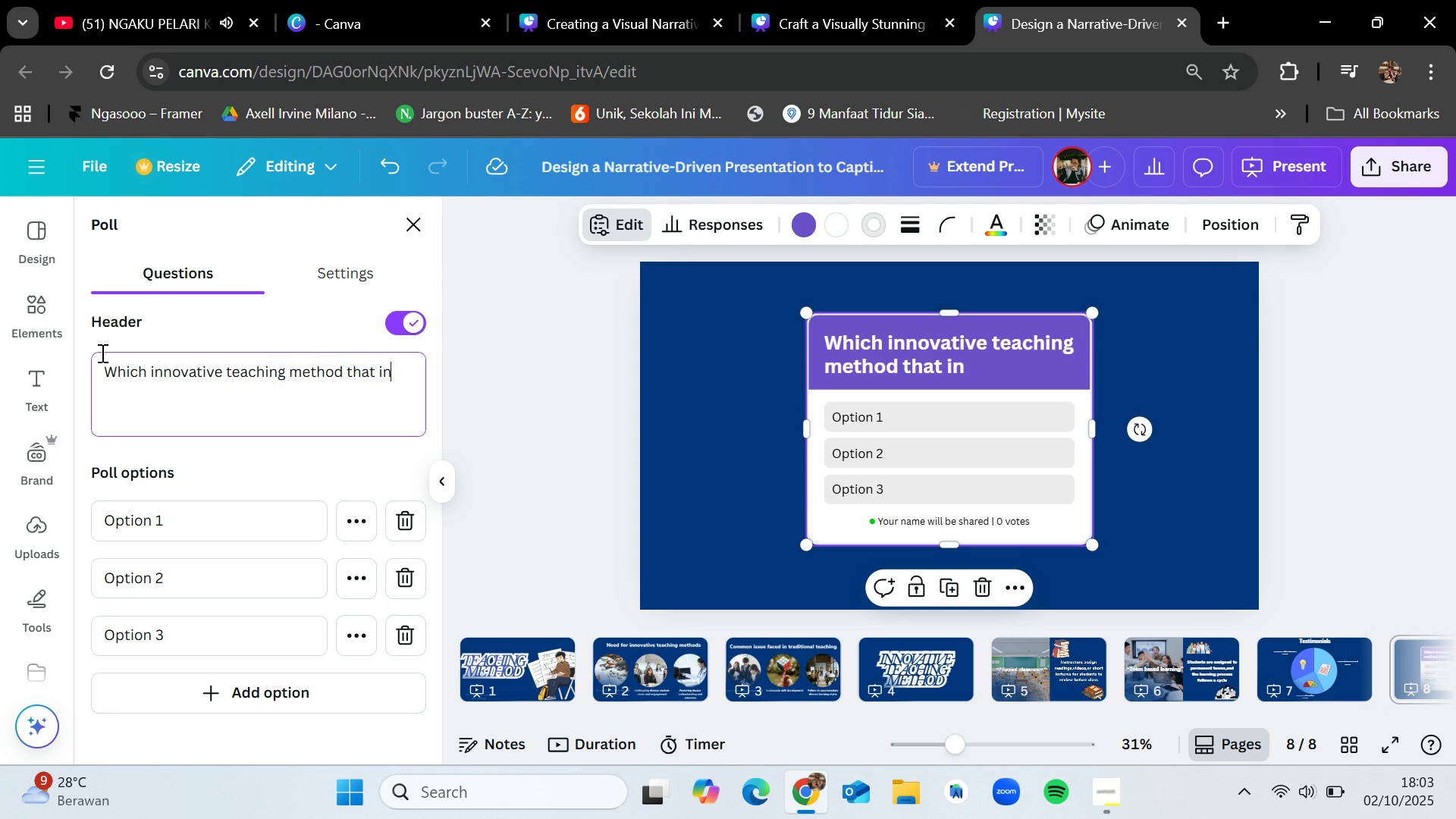 
wait(5.92)
 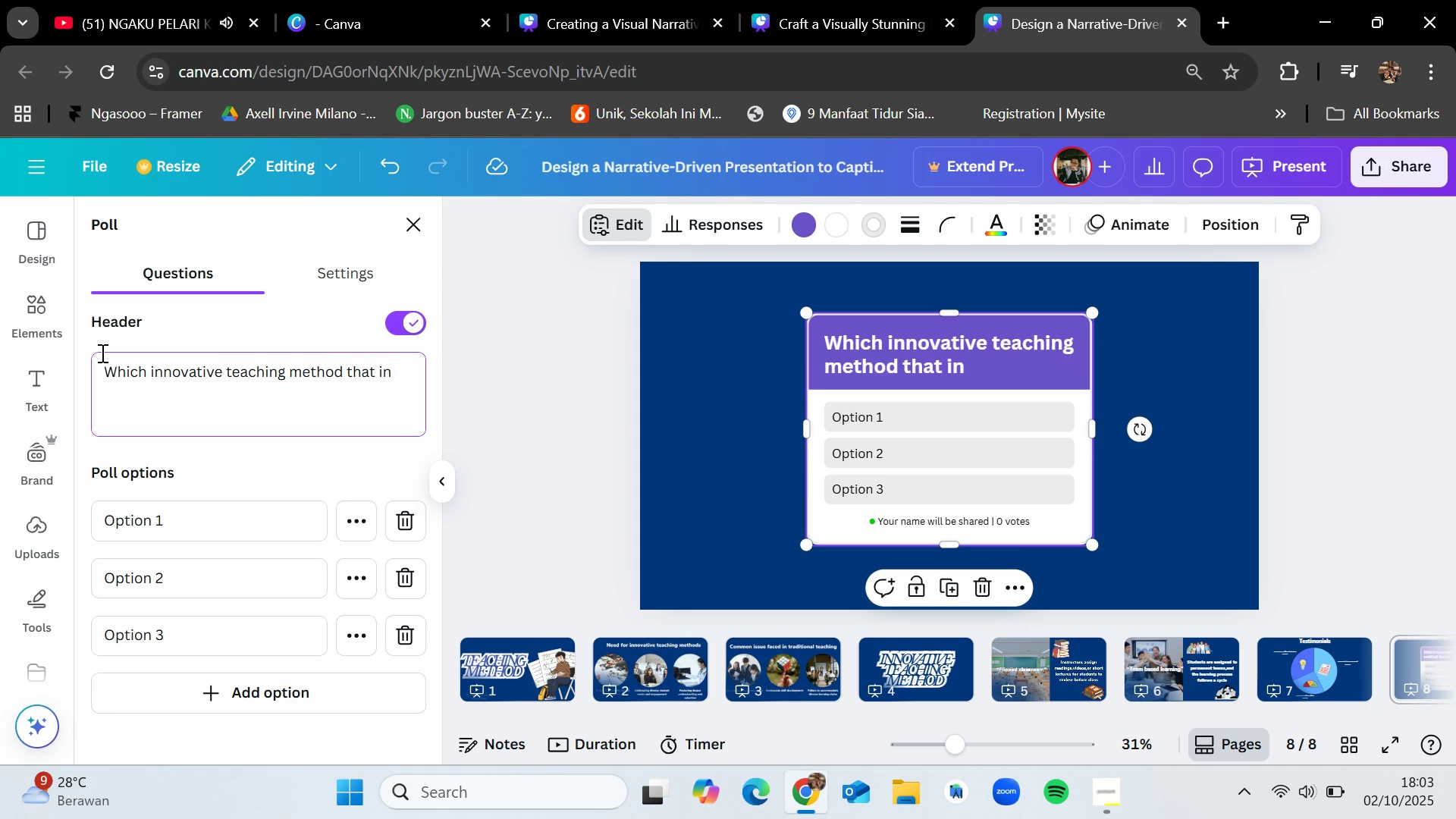 
left_click([1224, 10])
 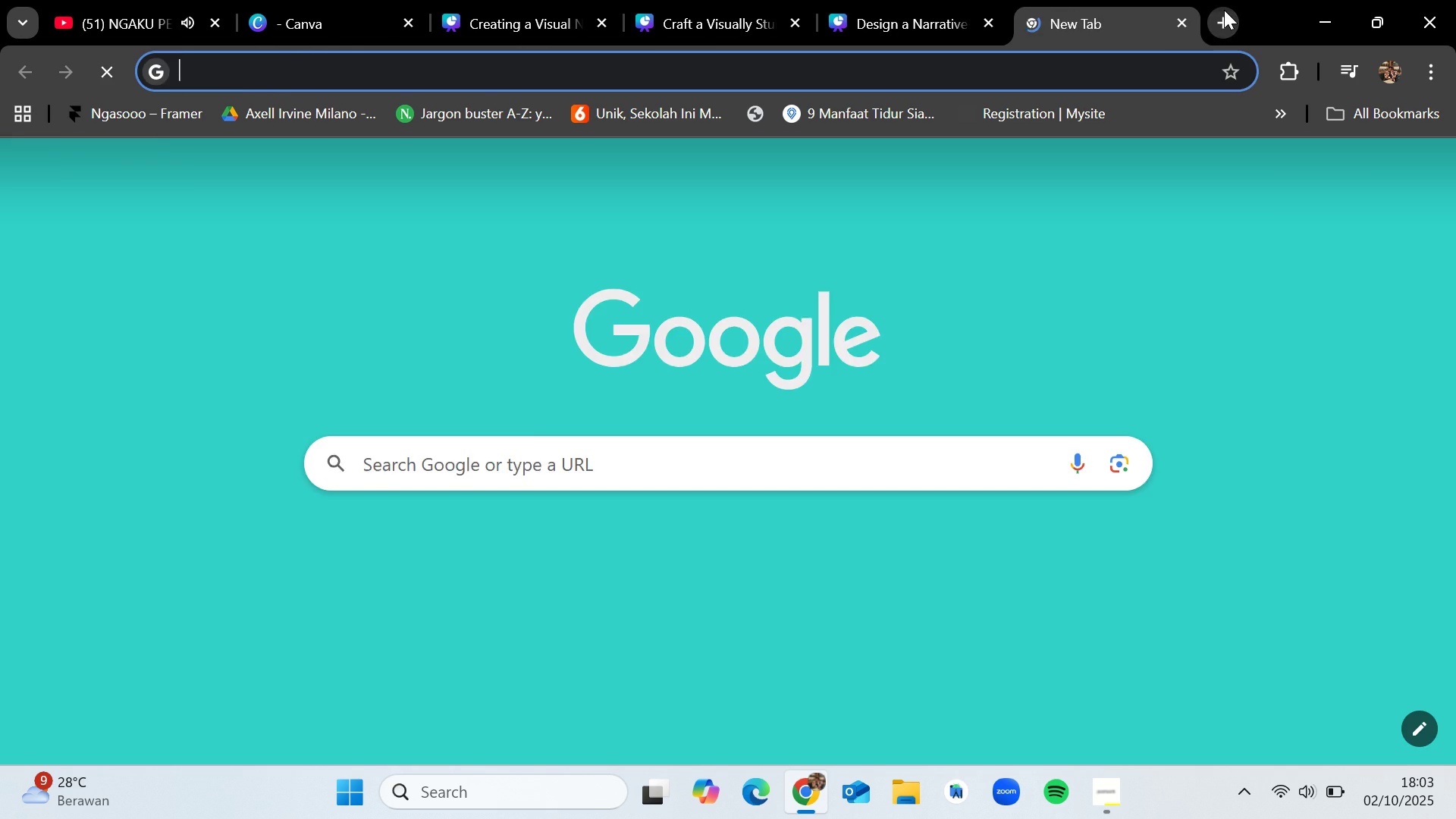 
type(tr)
 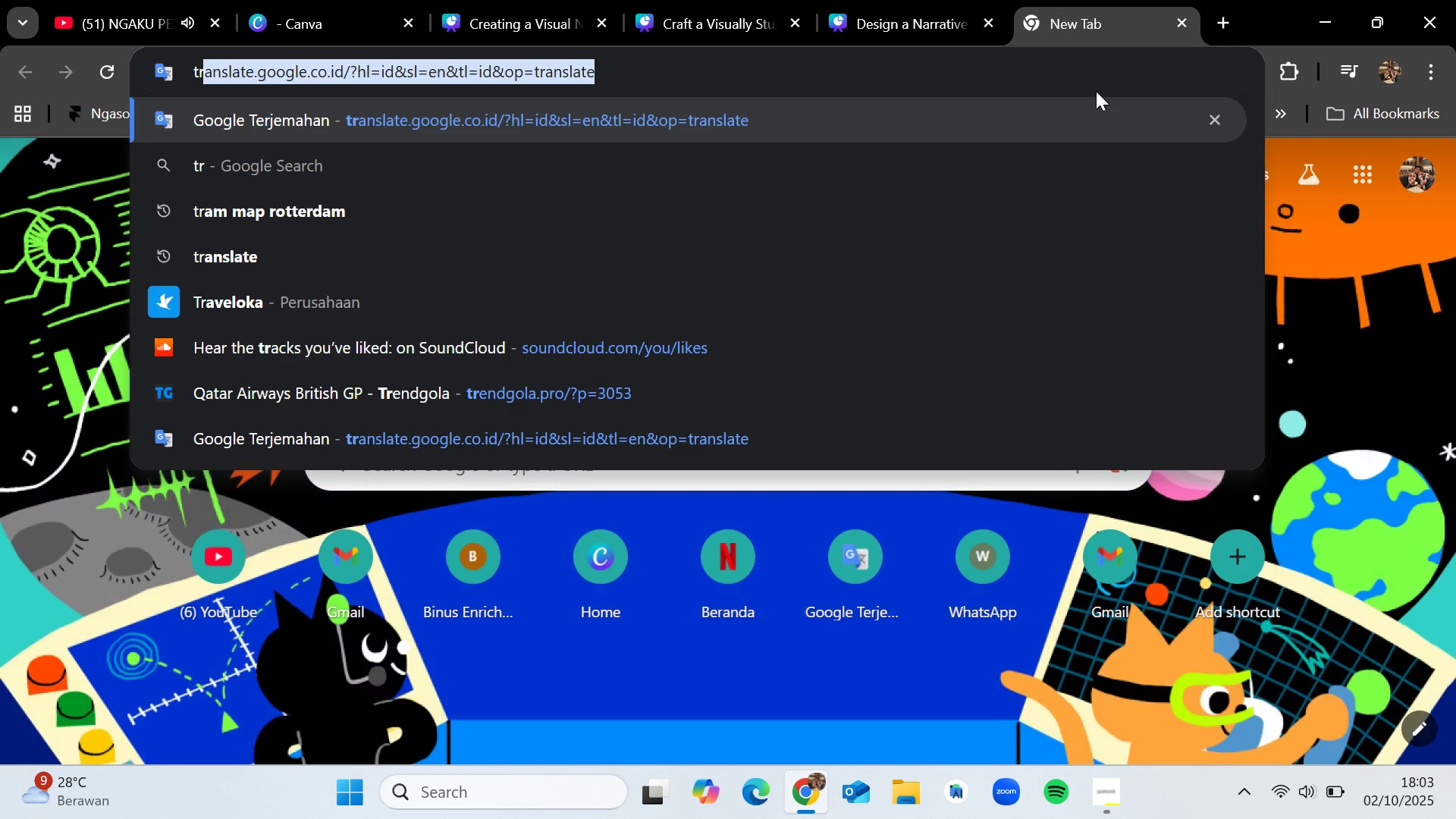 
left_click([1057, 120])
 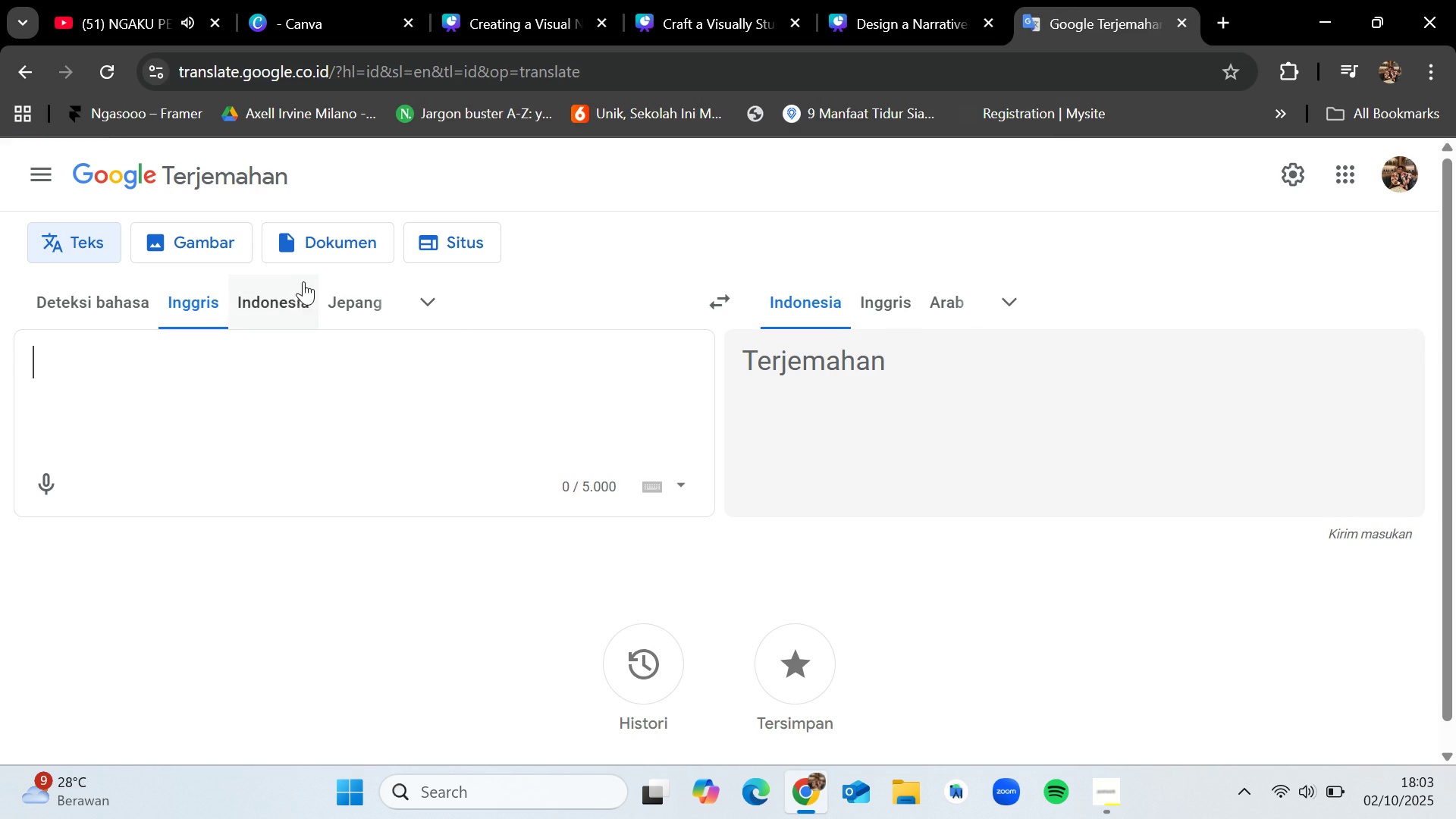 
left_click([296, 294])
 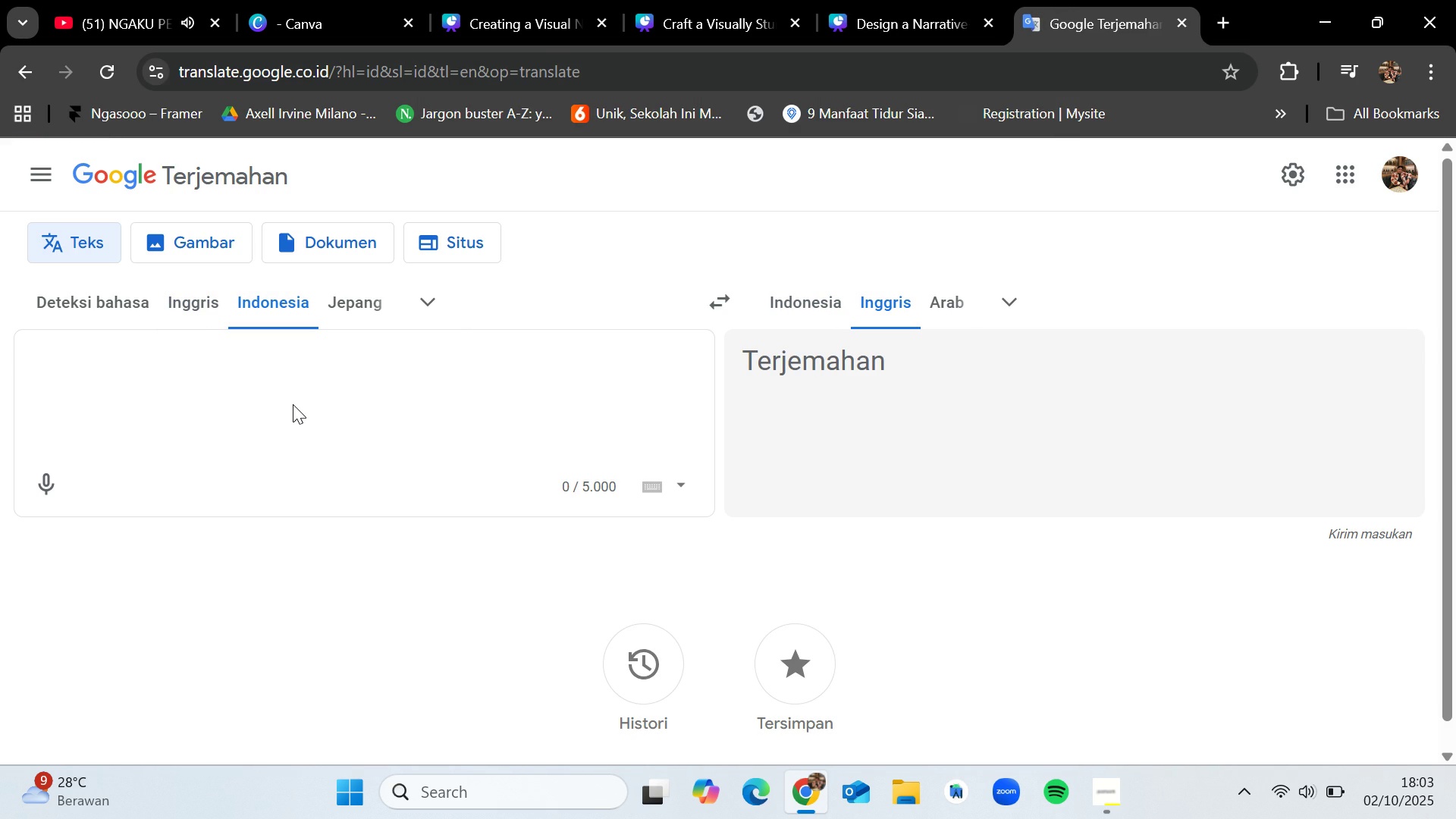 
type(yang menarik)
 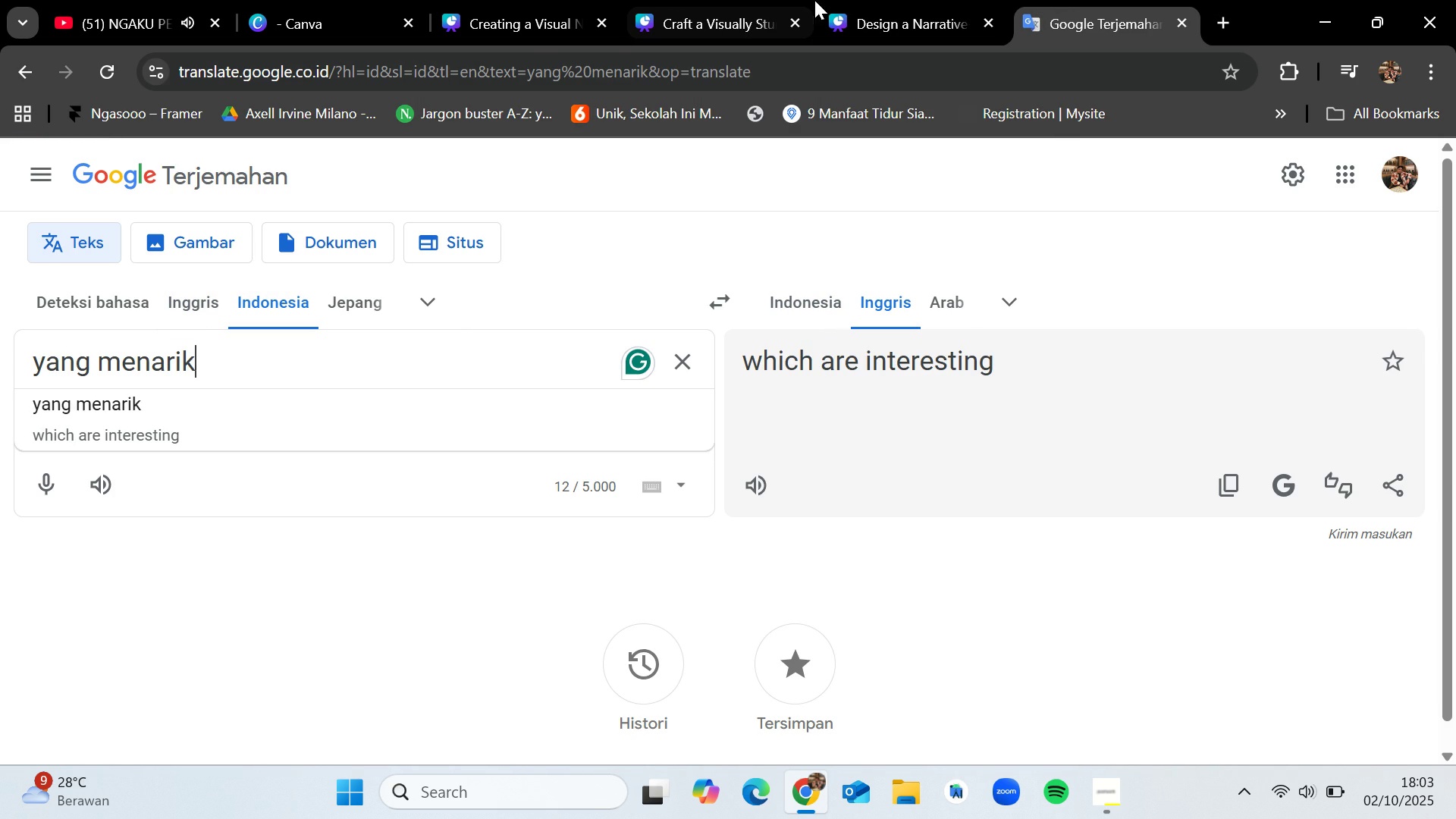 
left_click([862, 0])
 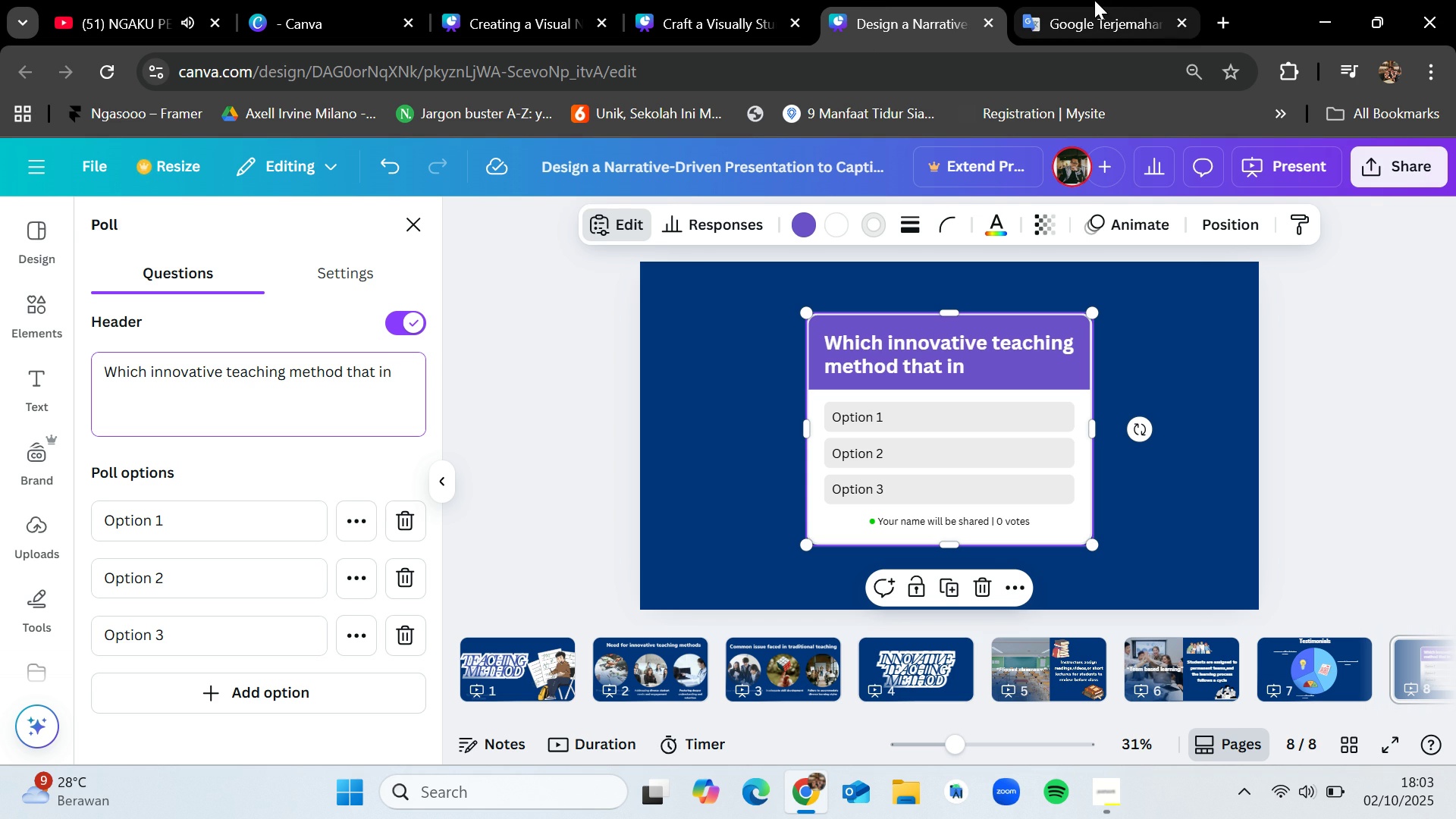 
wait(5.52)
 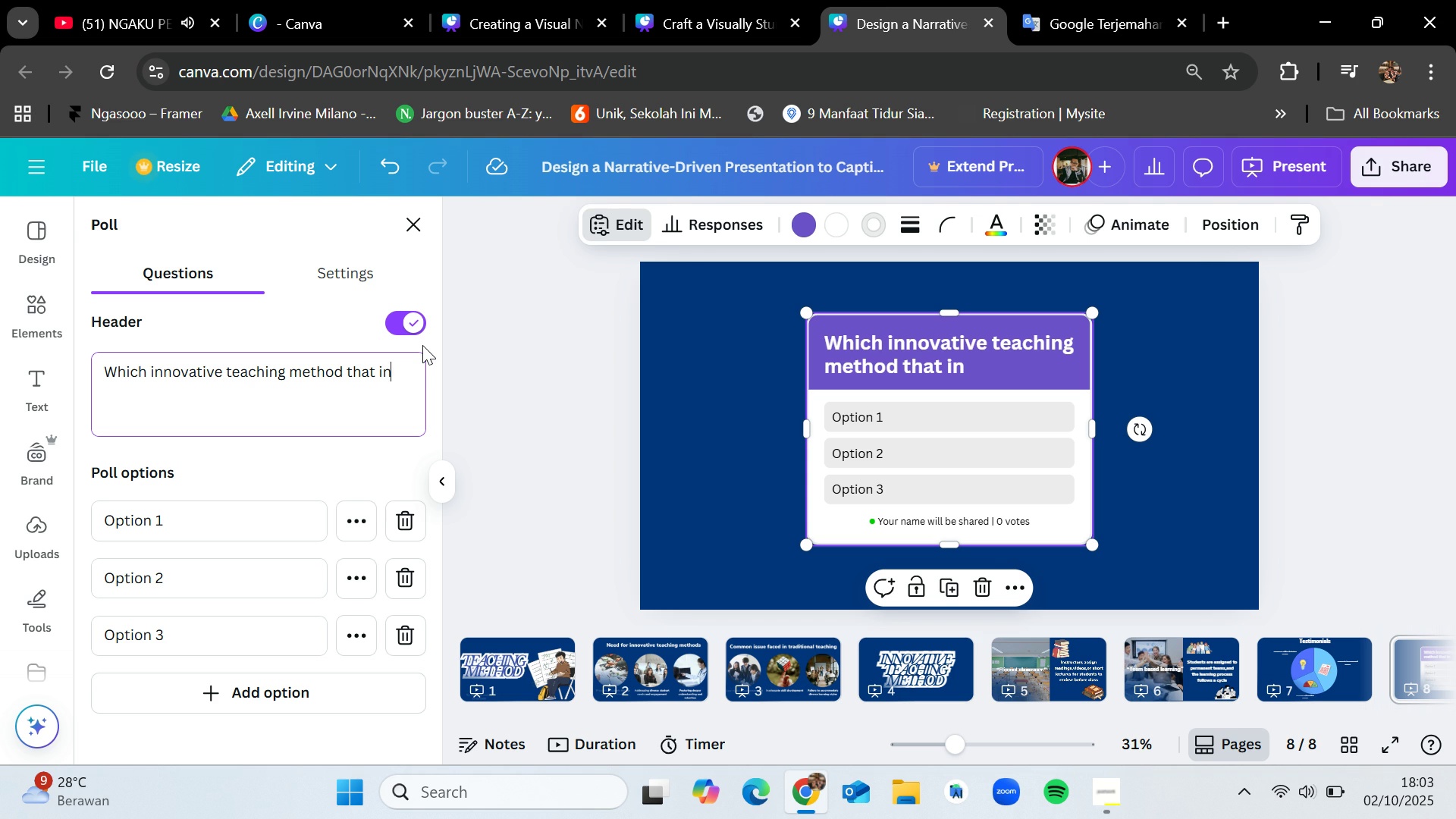 
left_click([1094, 0])
 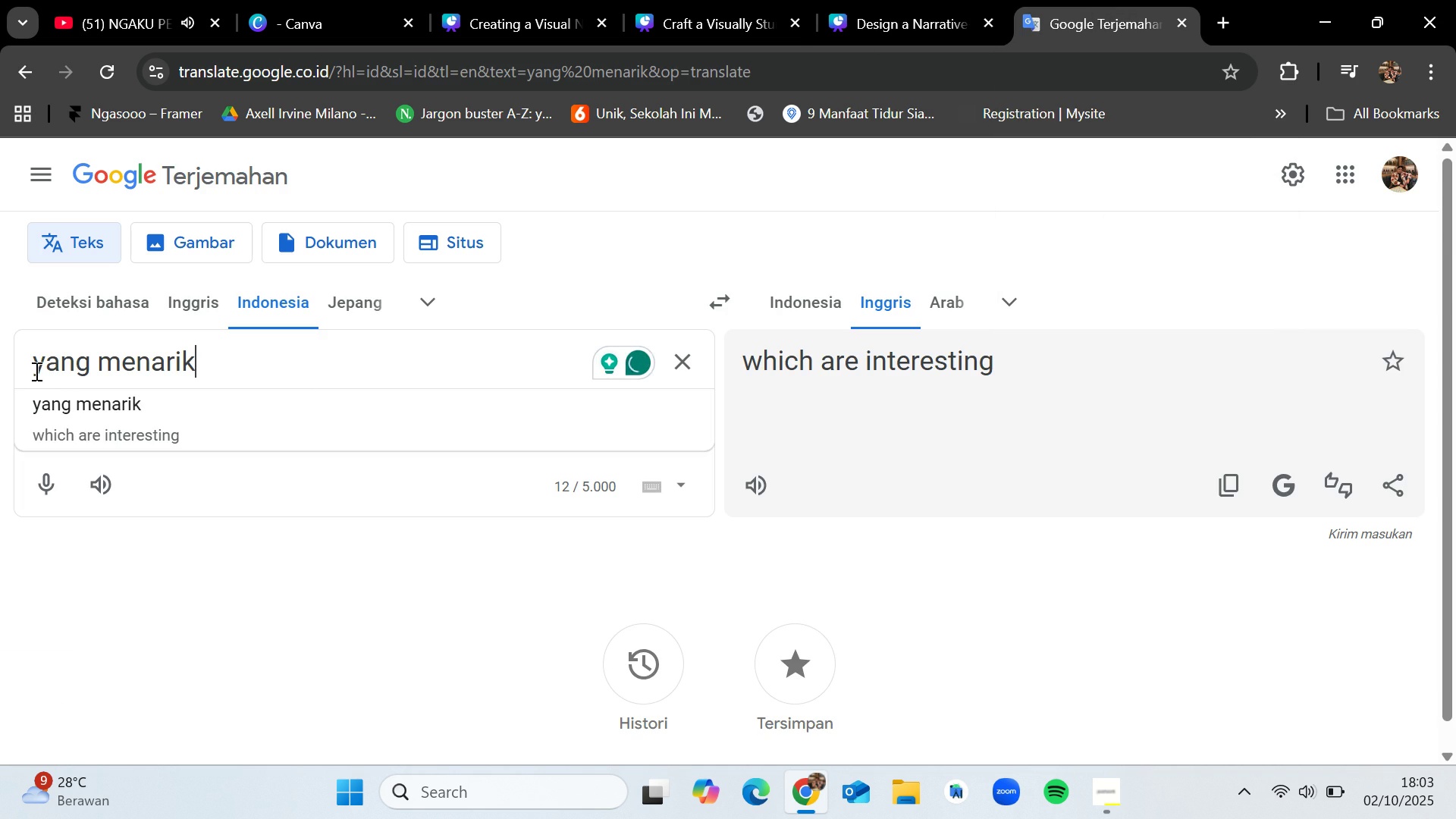 
left_click([34, 365])
 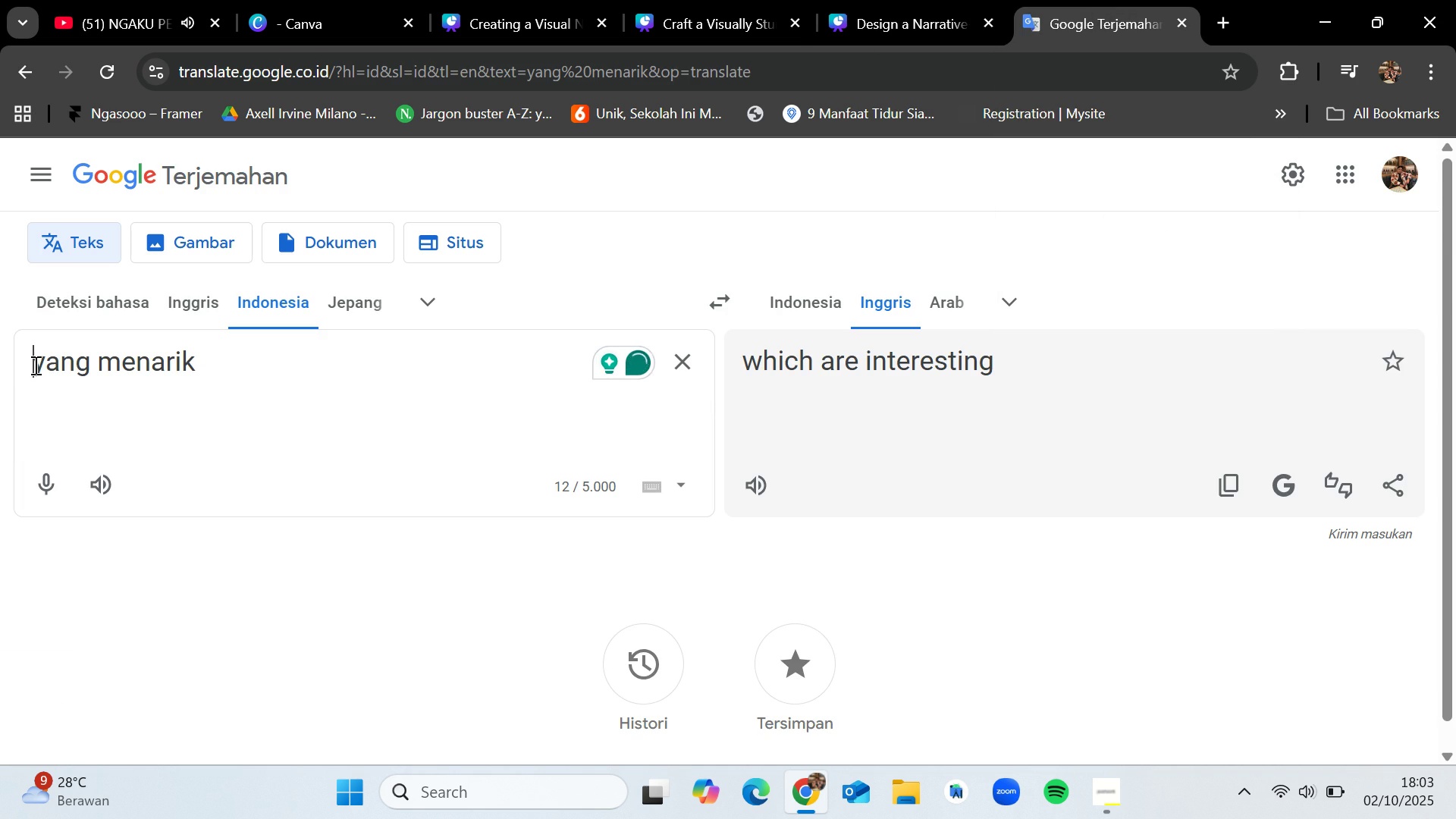 
type(metode mana )
 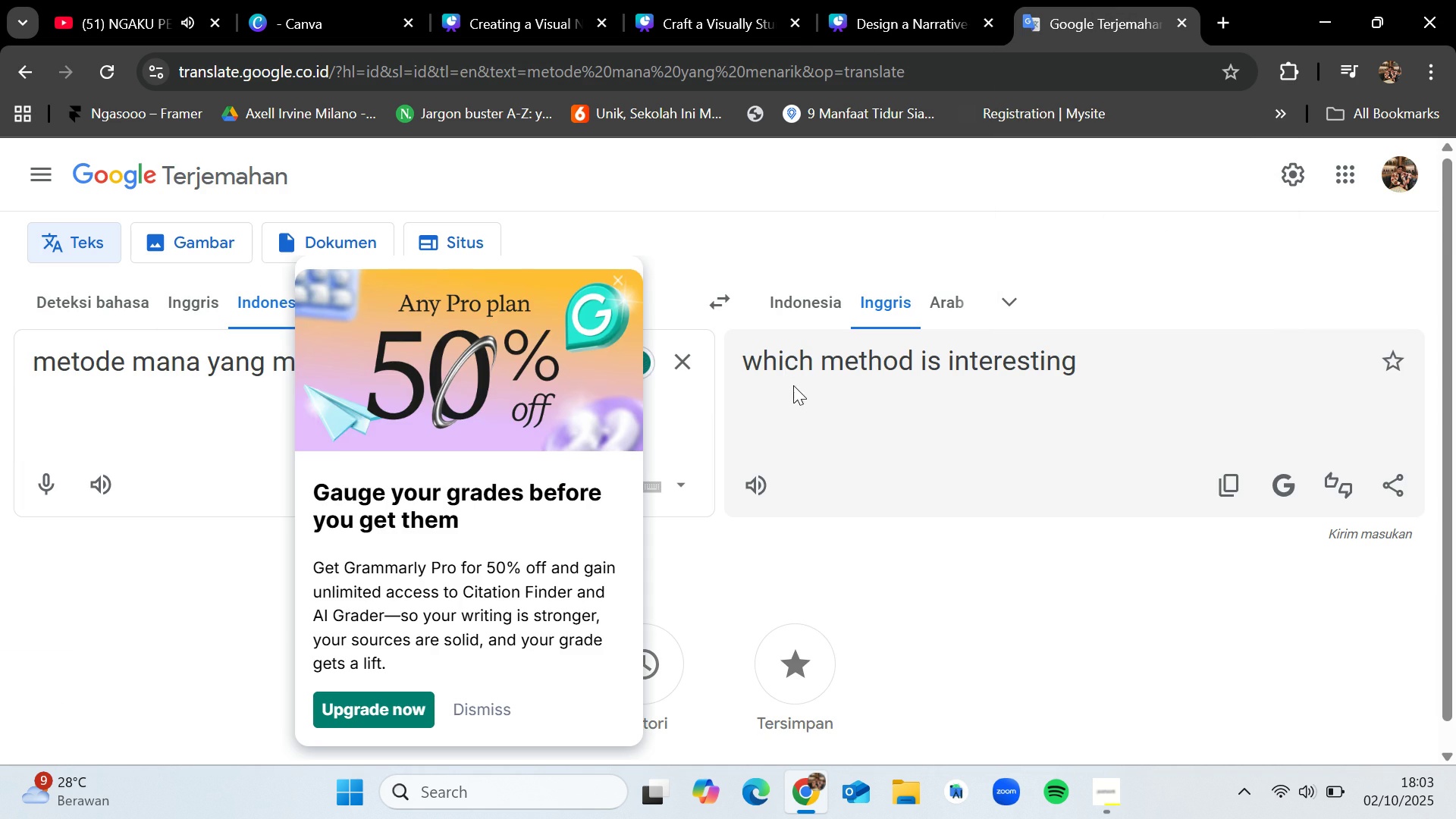 
left_click_drag(start_coordinate=[737, 355], to_coordinate=[1003, 357])
 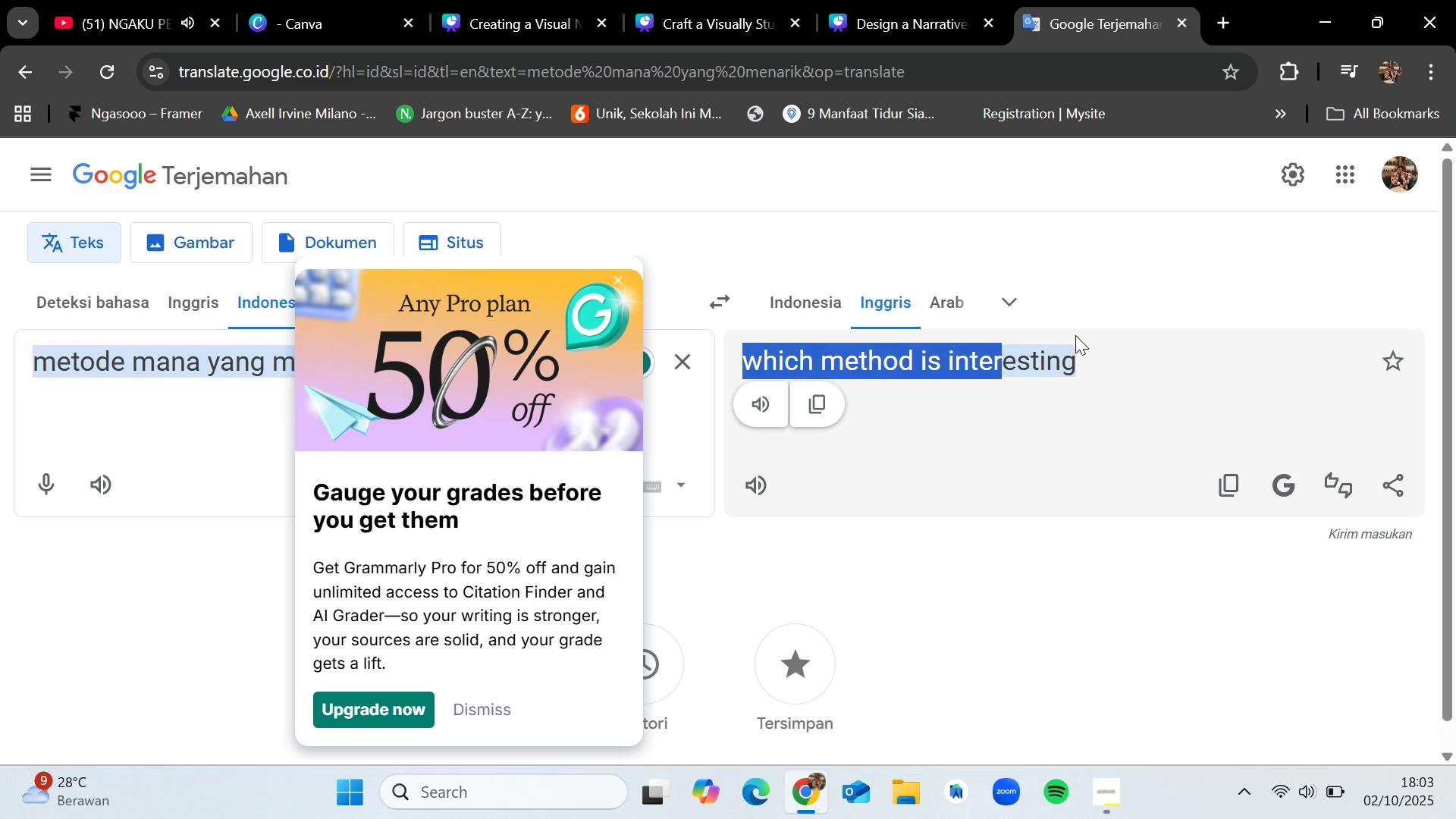 
left_click([1076, 334])
 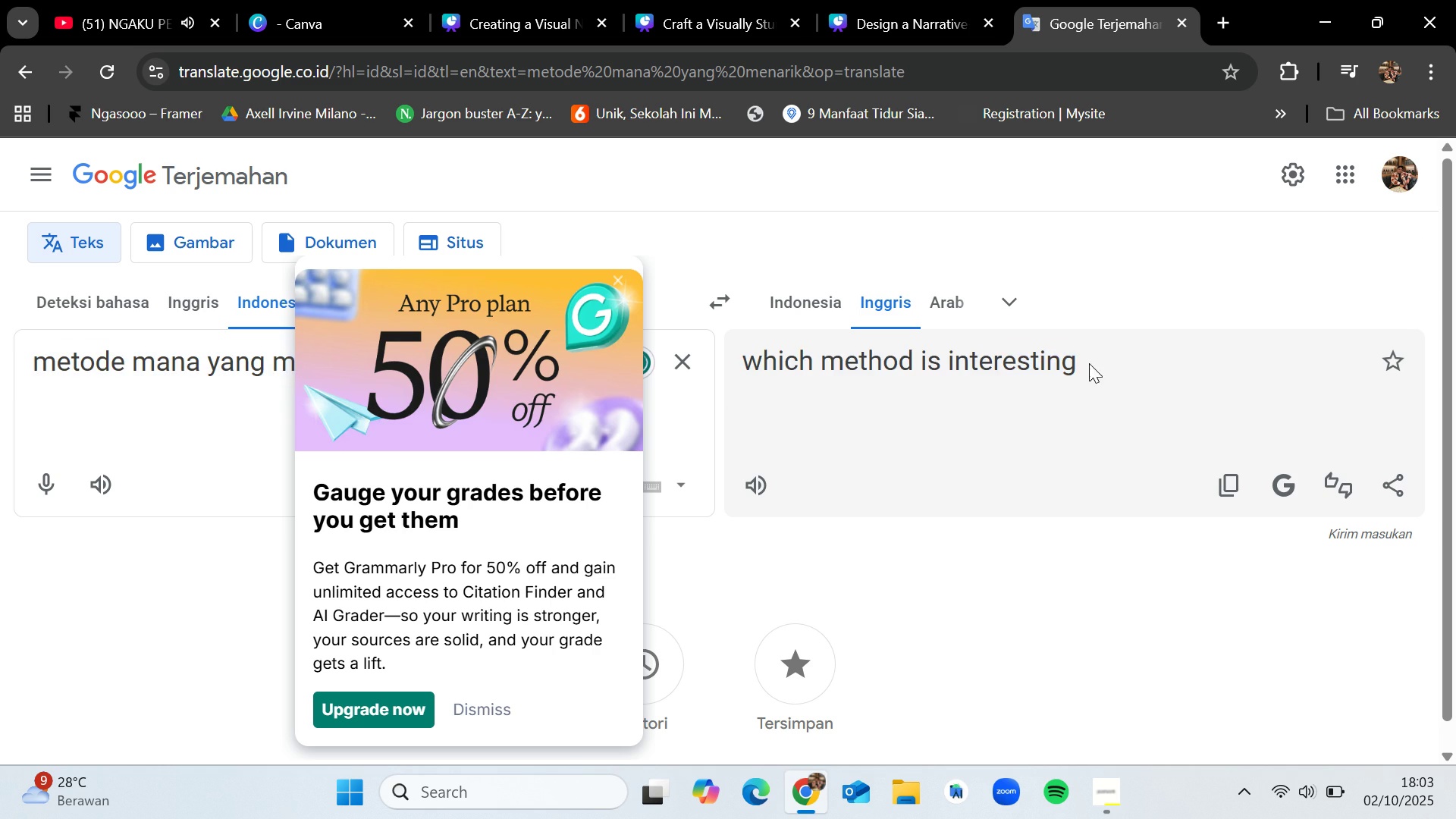 
left_click_drag(start_coordinate=[1089, 363], to_coordinate=[744, 362])
 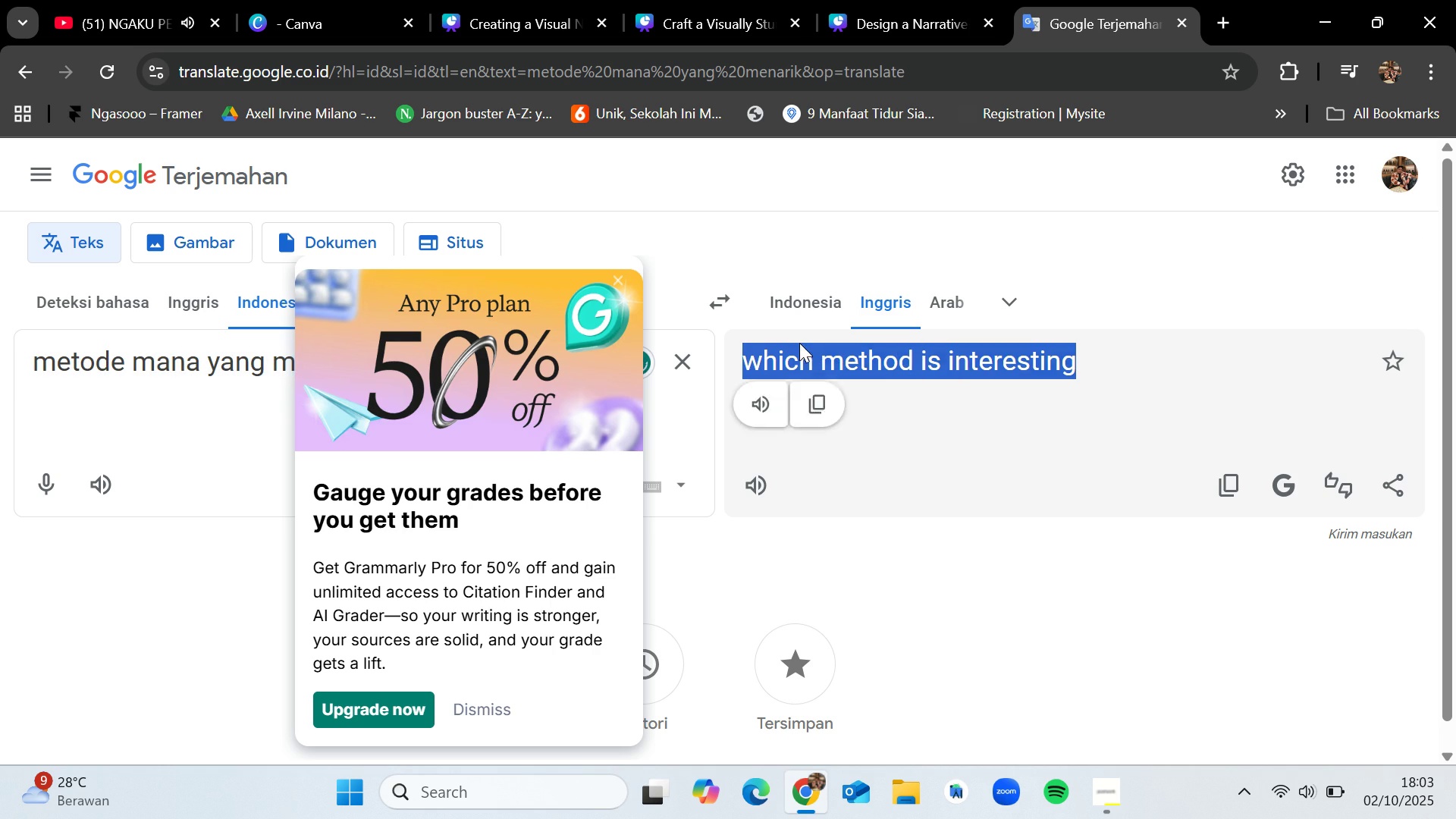 
right_click([799, 343])
 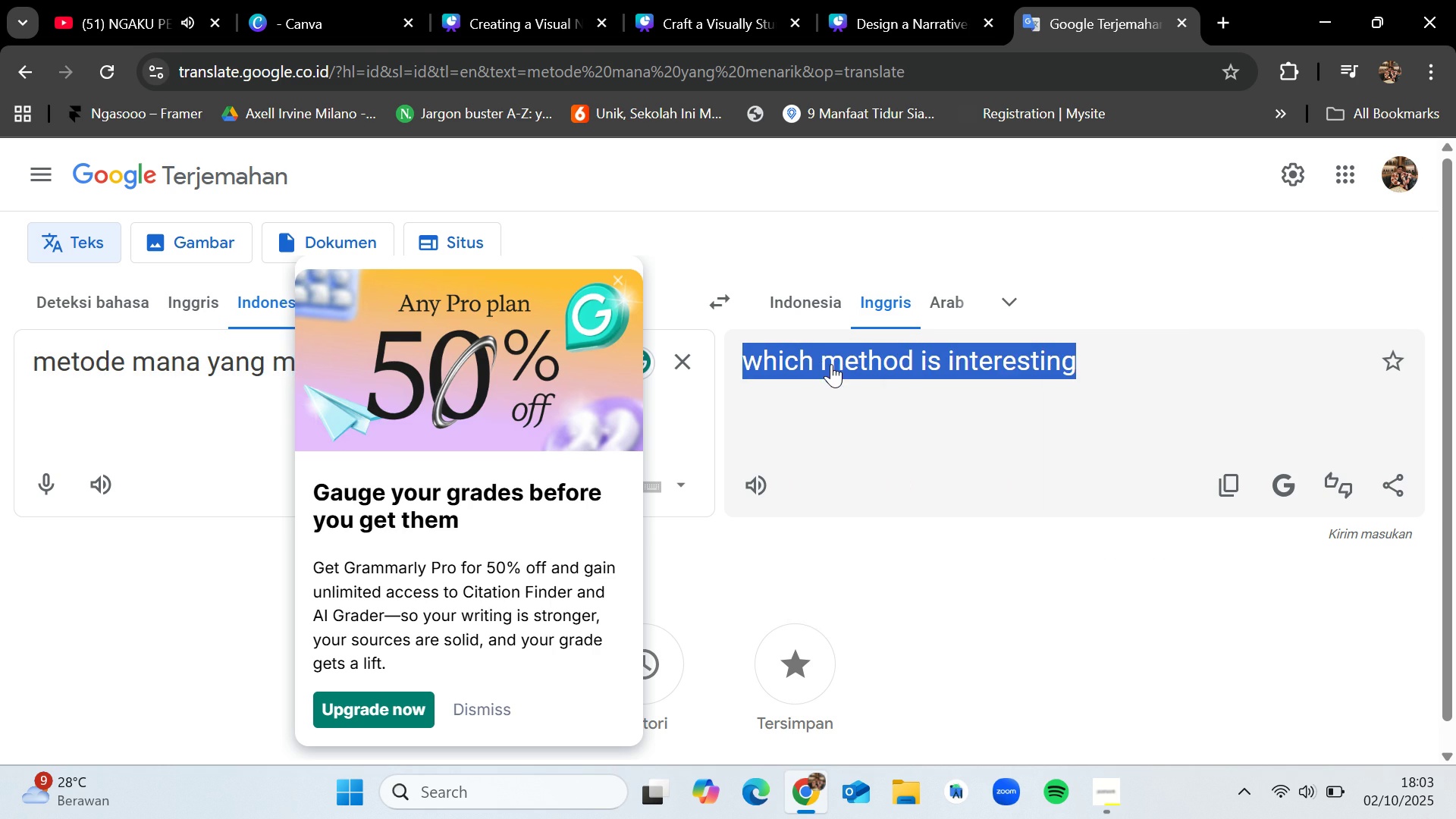 
left_click([831, 364])
 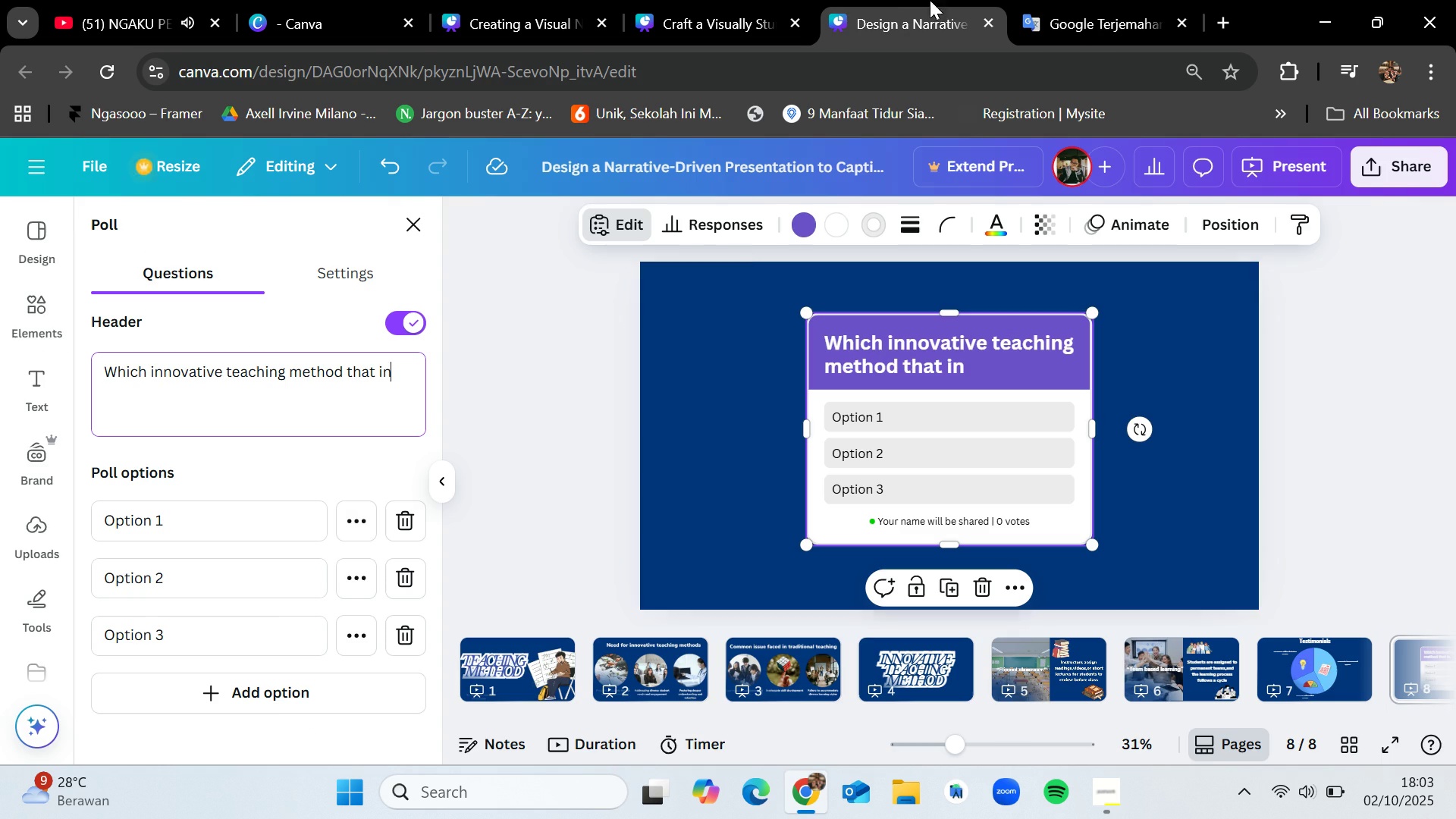 
double_click([930, 0])
 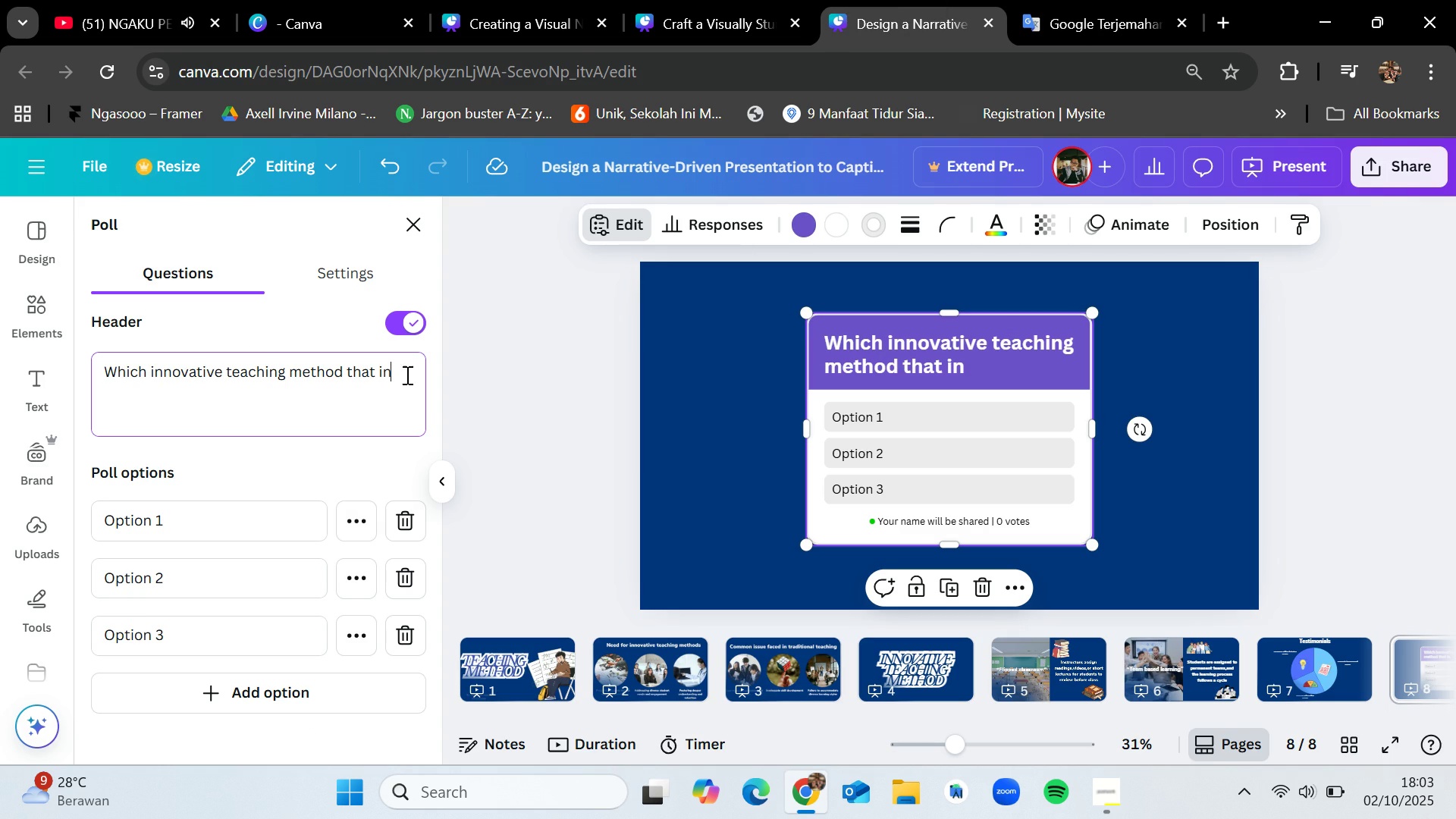 
left_click_drag(start_coordinate=[408, 373], to_coordinate=[107, 381])
 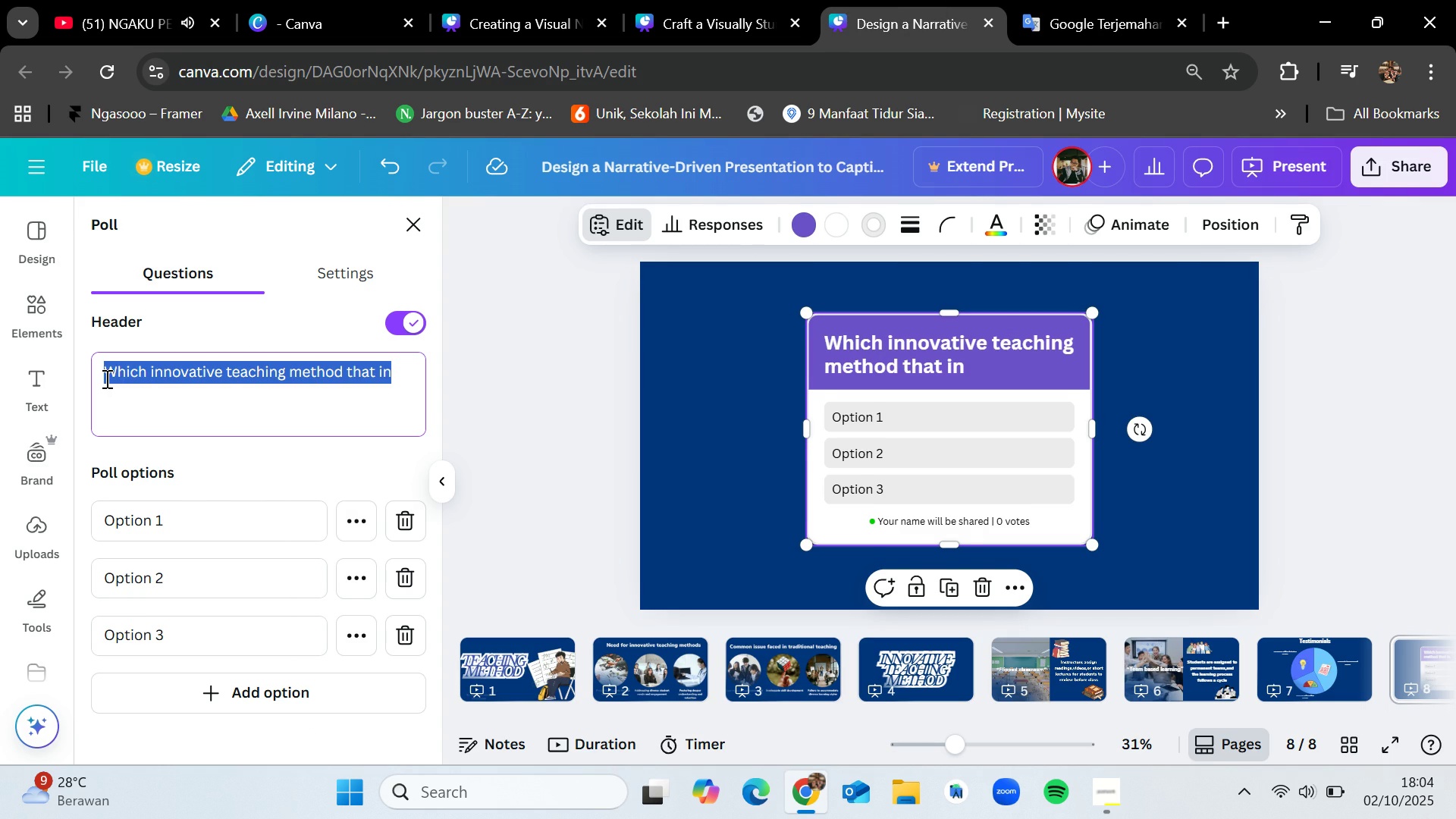 
key(Backspace)
 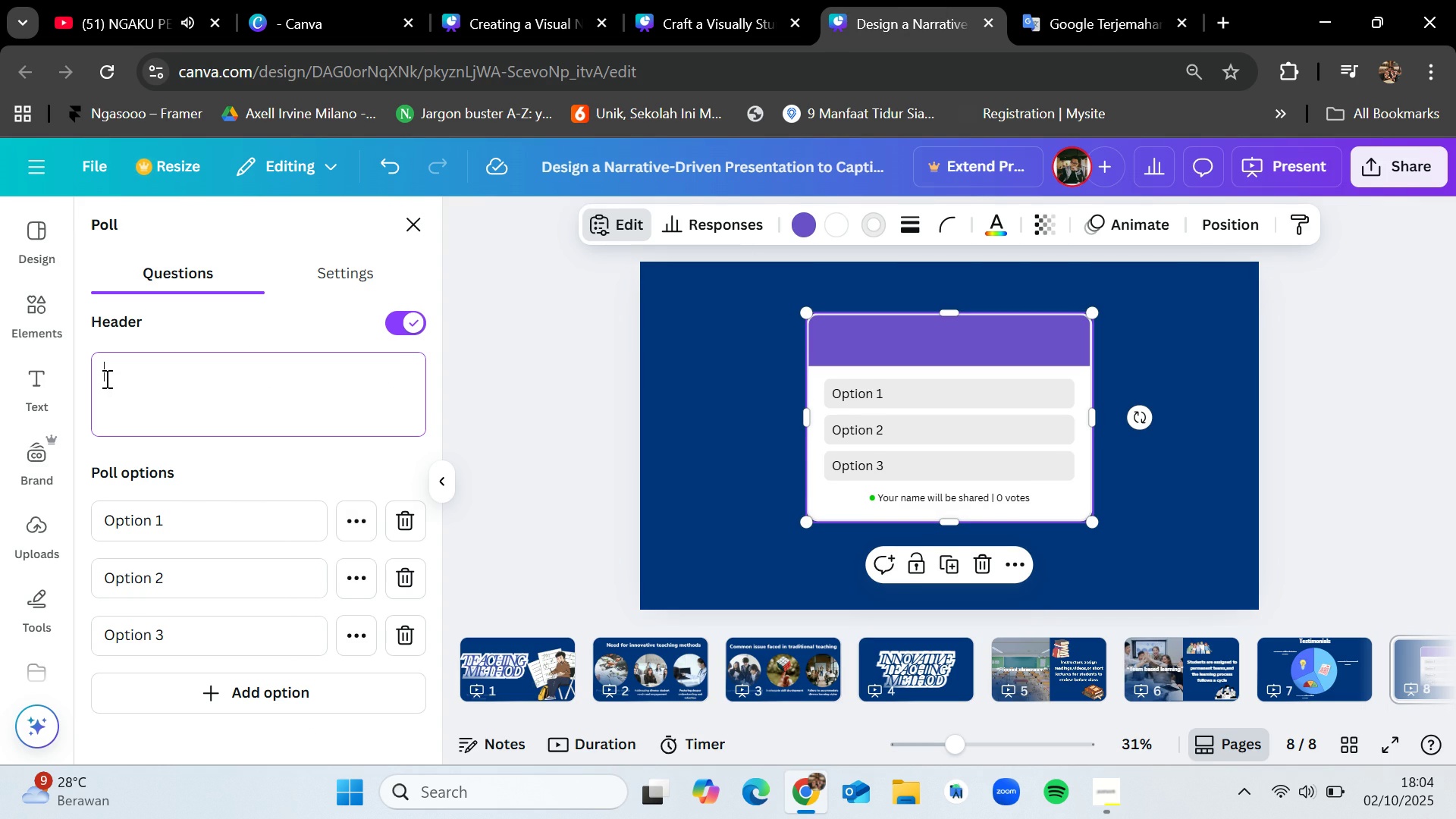 
key(Control+V)
 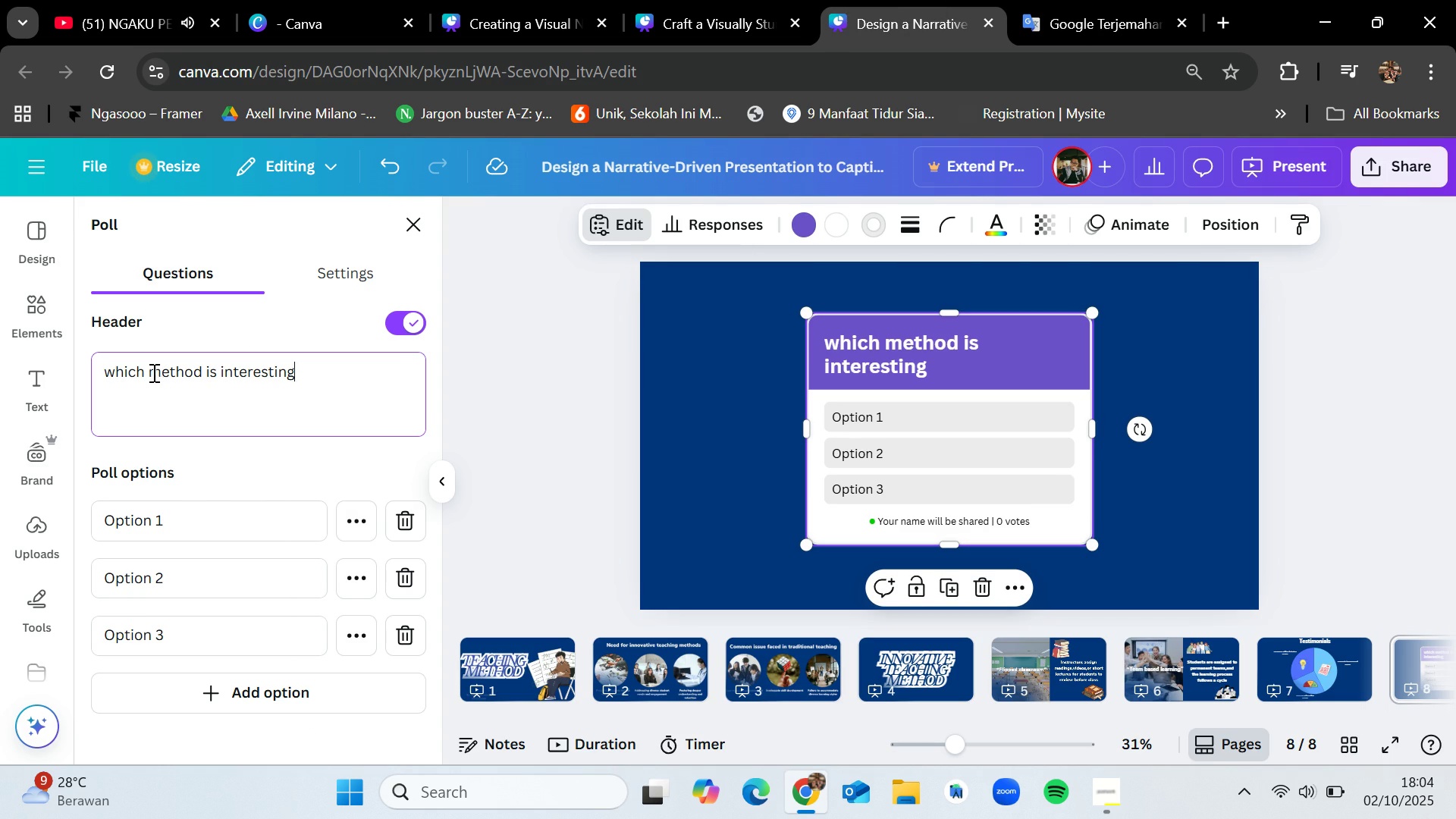 
left_click([152, 372])
 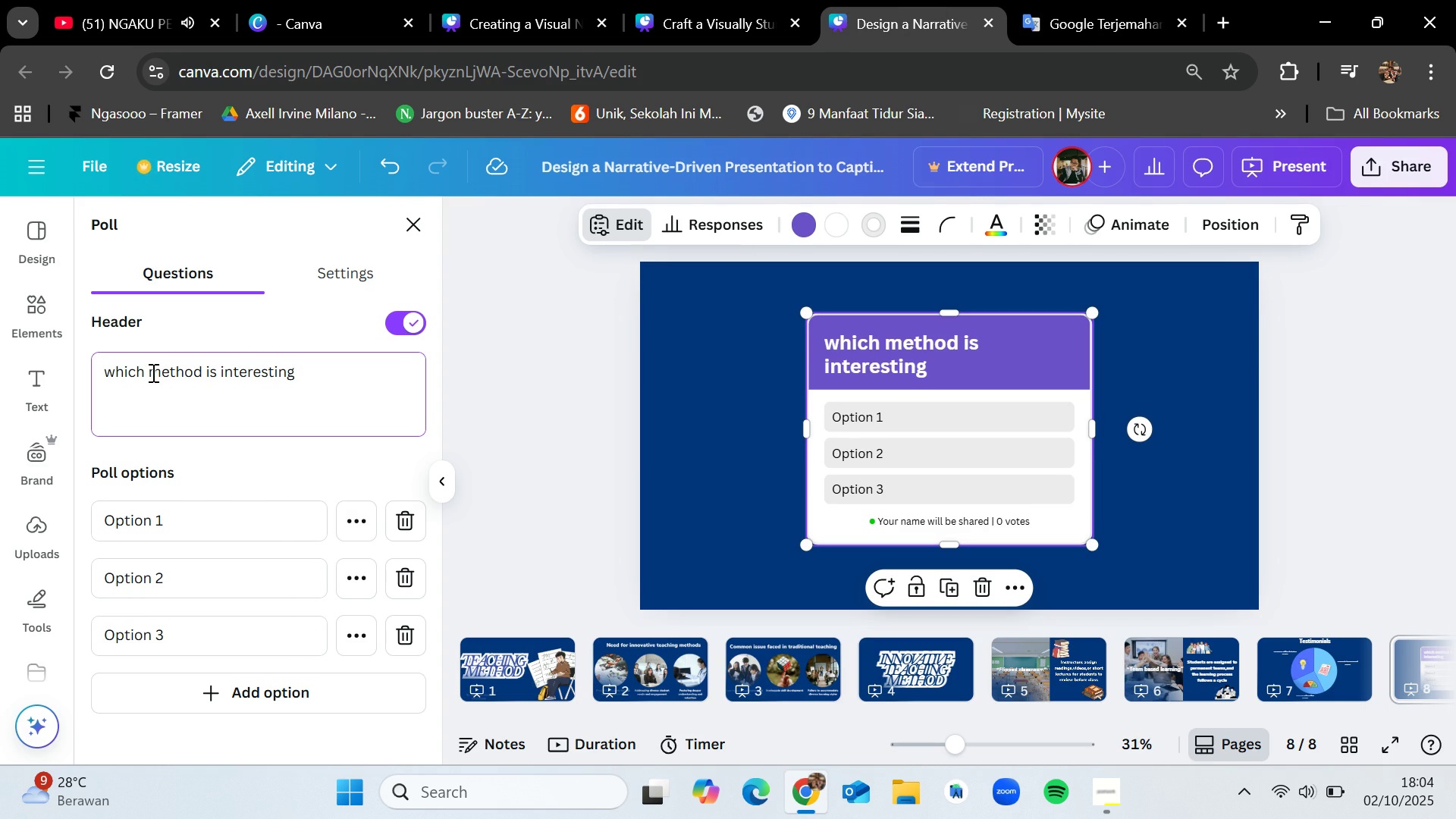 
type(innovatie)
key(Backspace)
type(ve teaching )
 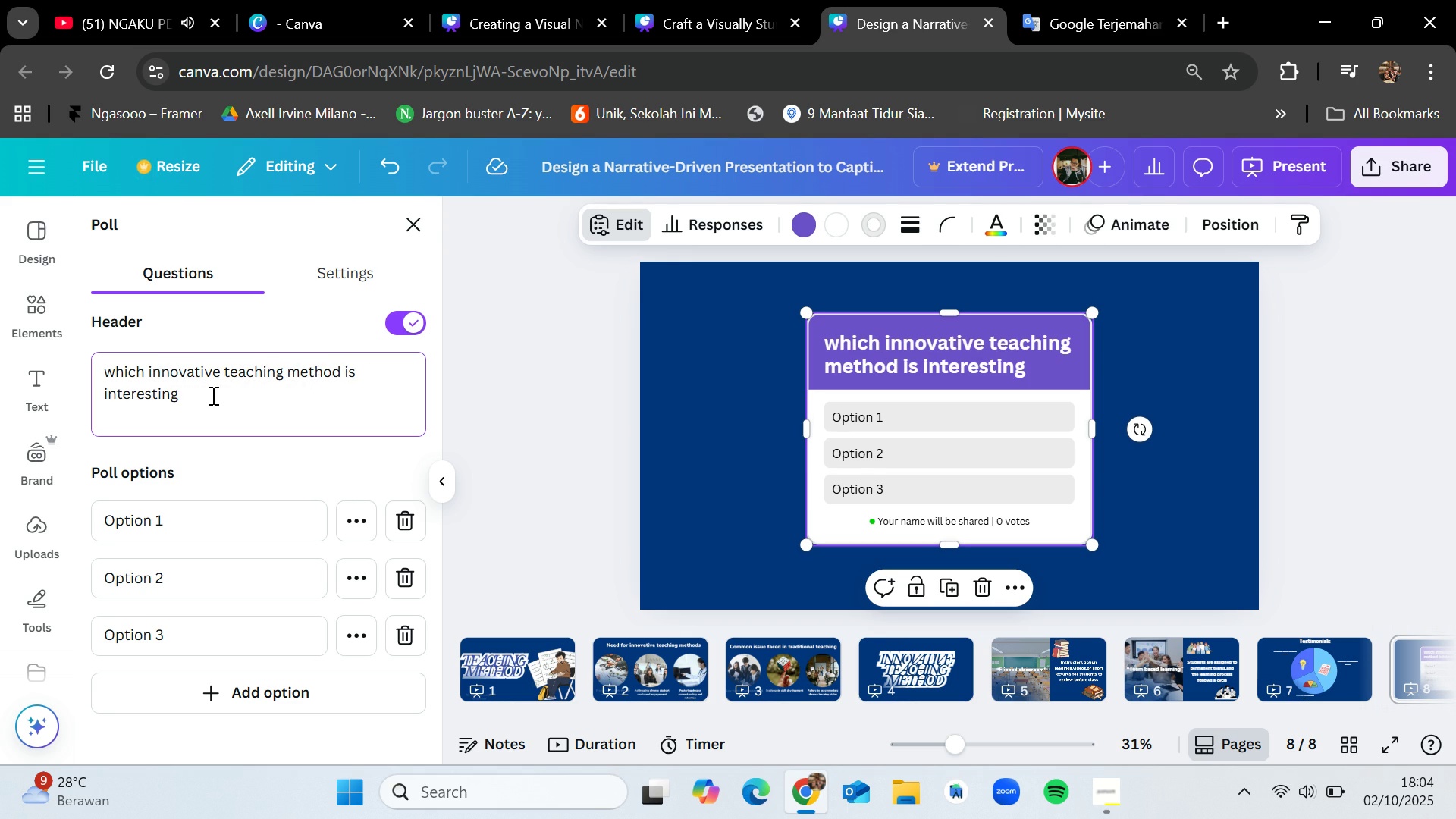 
left_click([213, 397])
 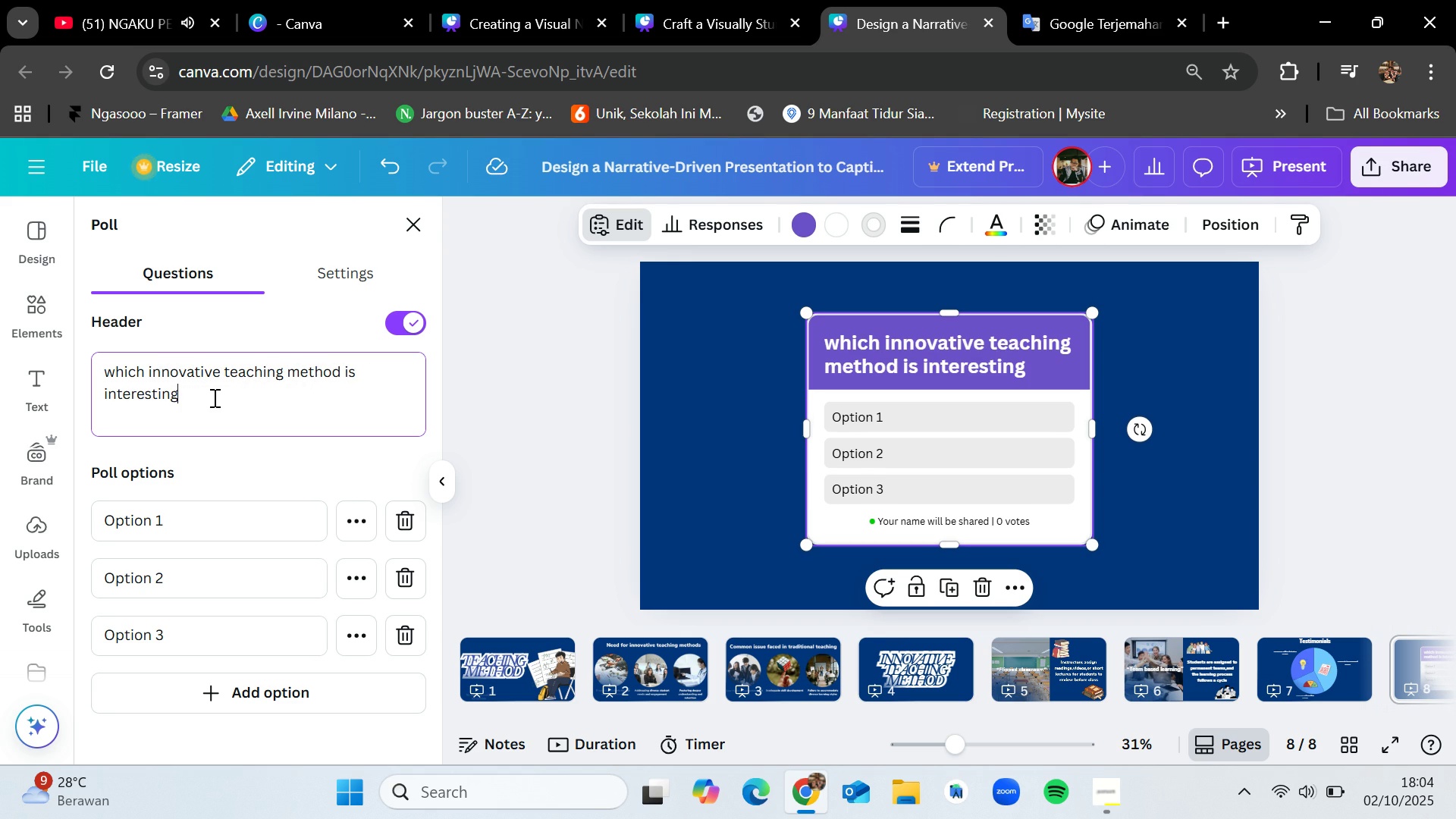 
key(Space)
 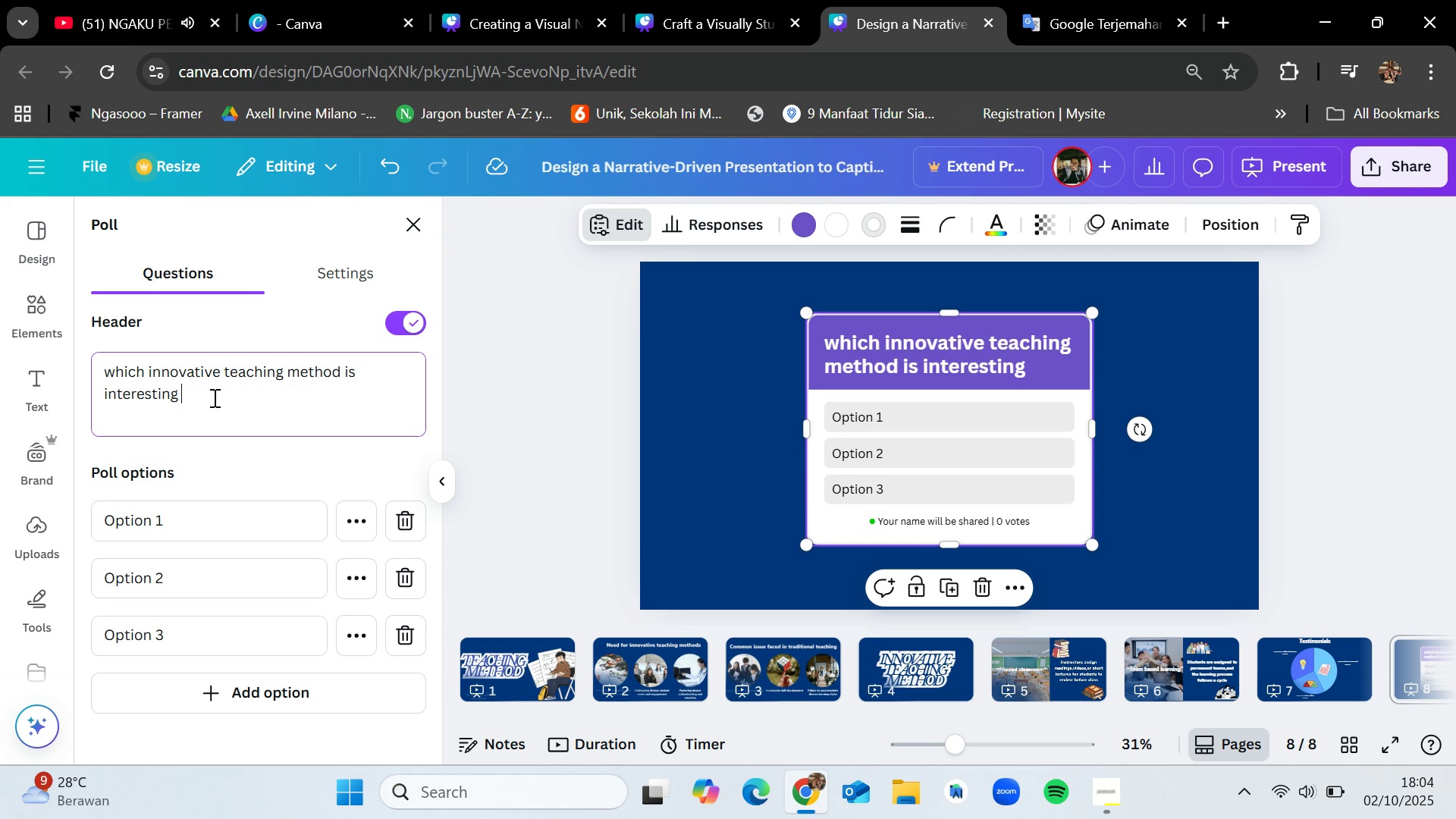 
key(Shift+Slash)
 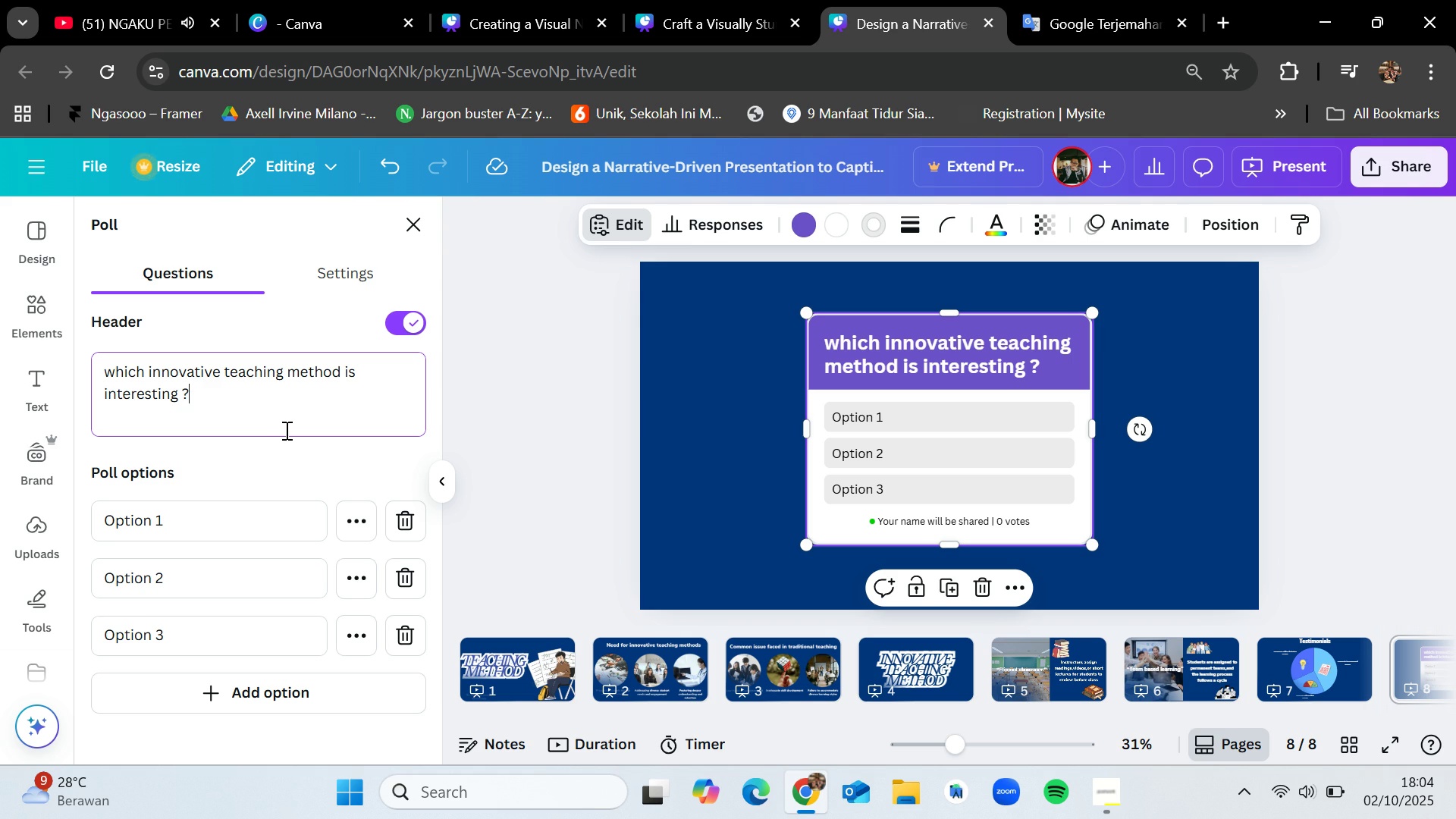 
left_click([250, 520])
 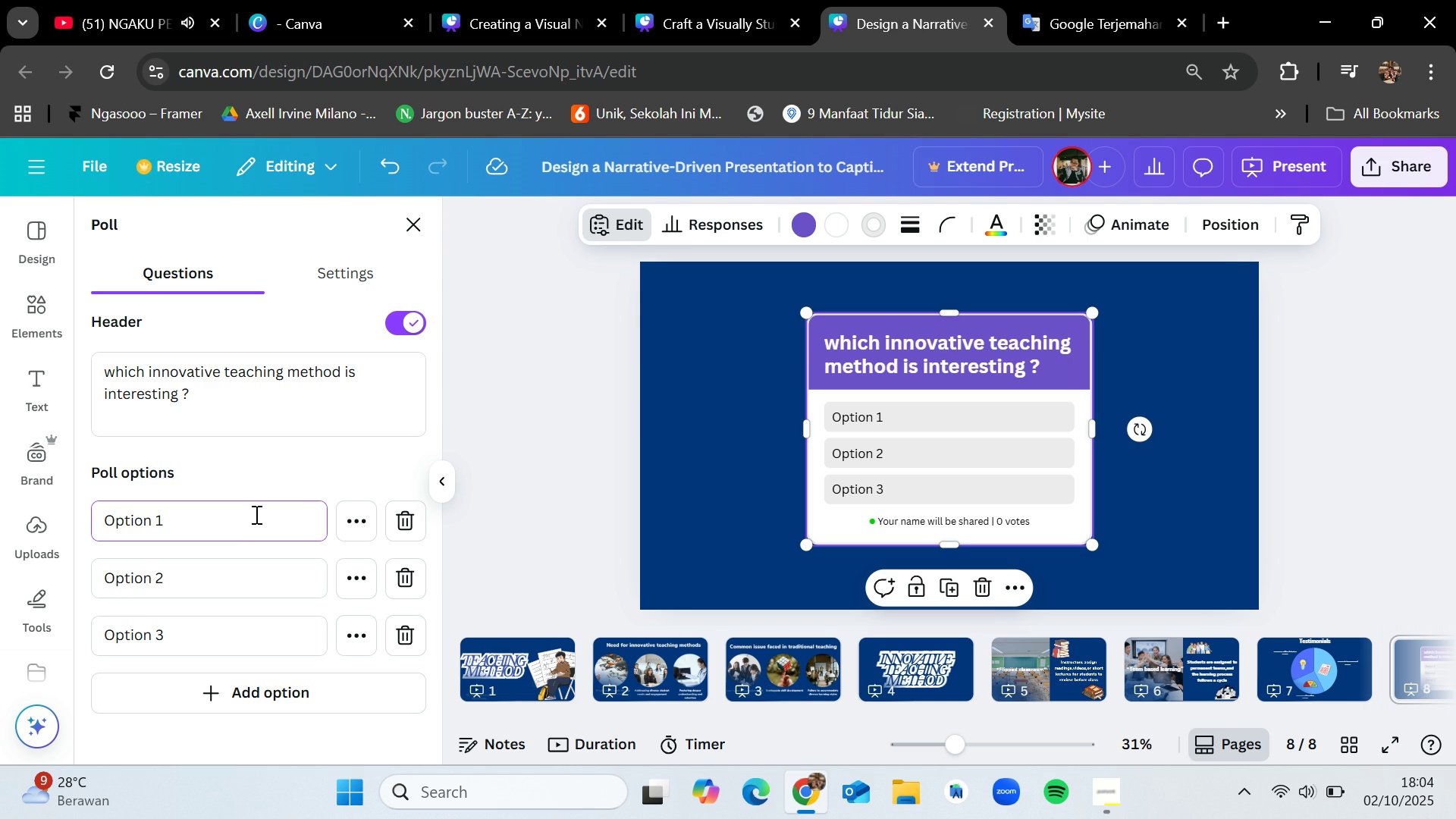 
hold_key(key=Backspace, duration=0.71)
 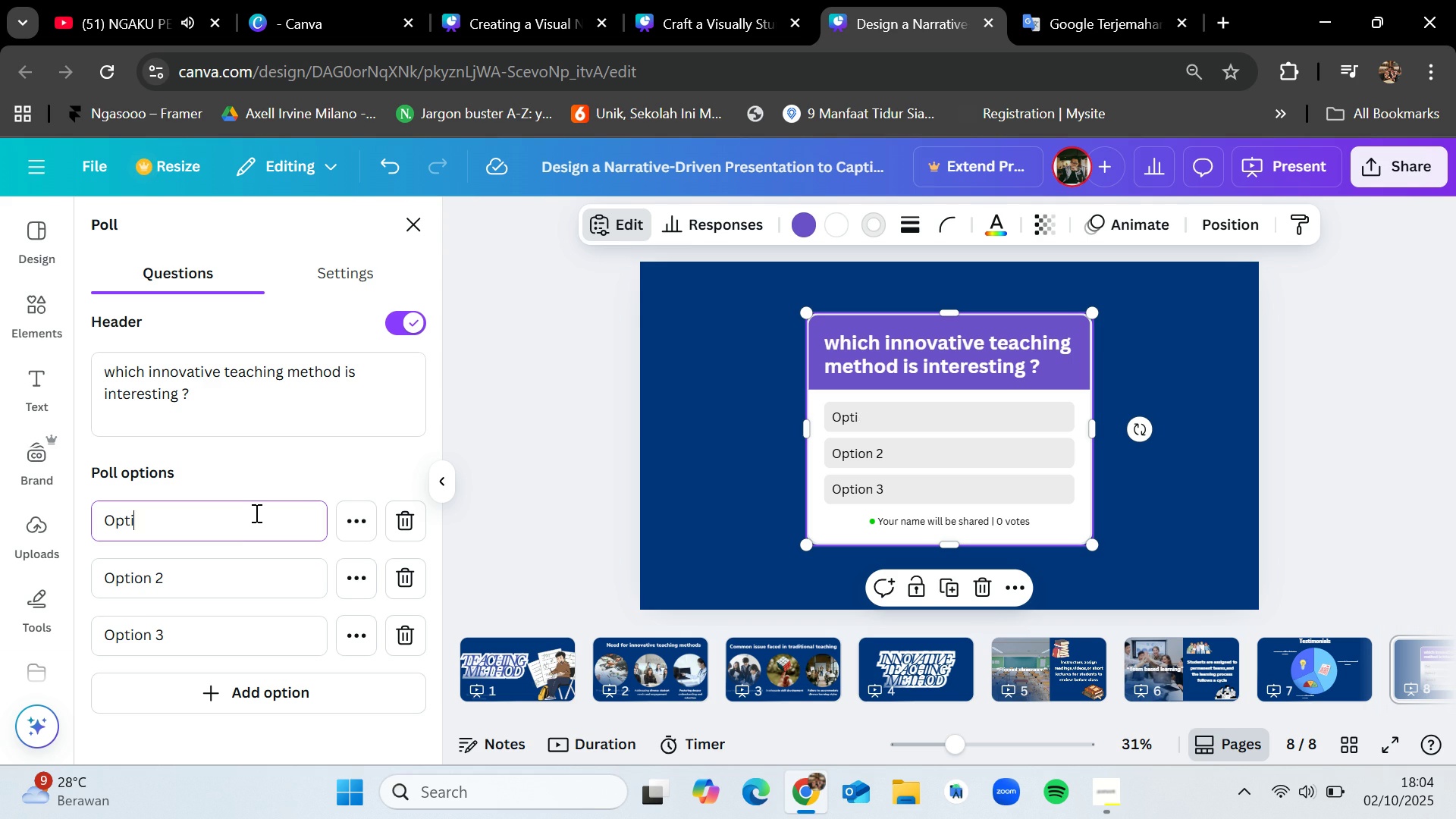 
key(Backspace)
key(Backspace)
type(Flipped classroom)
 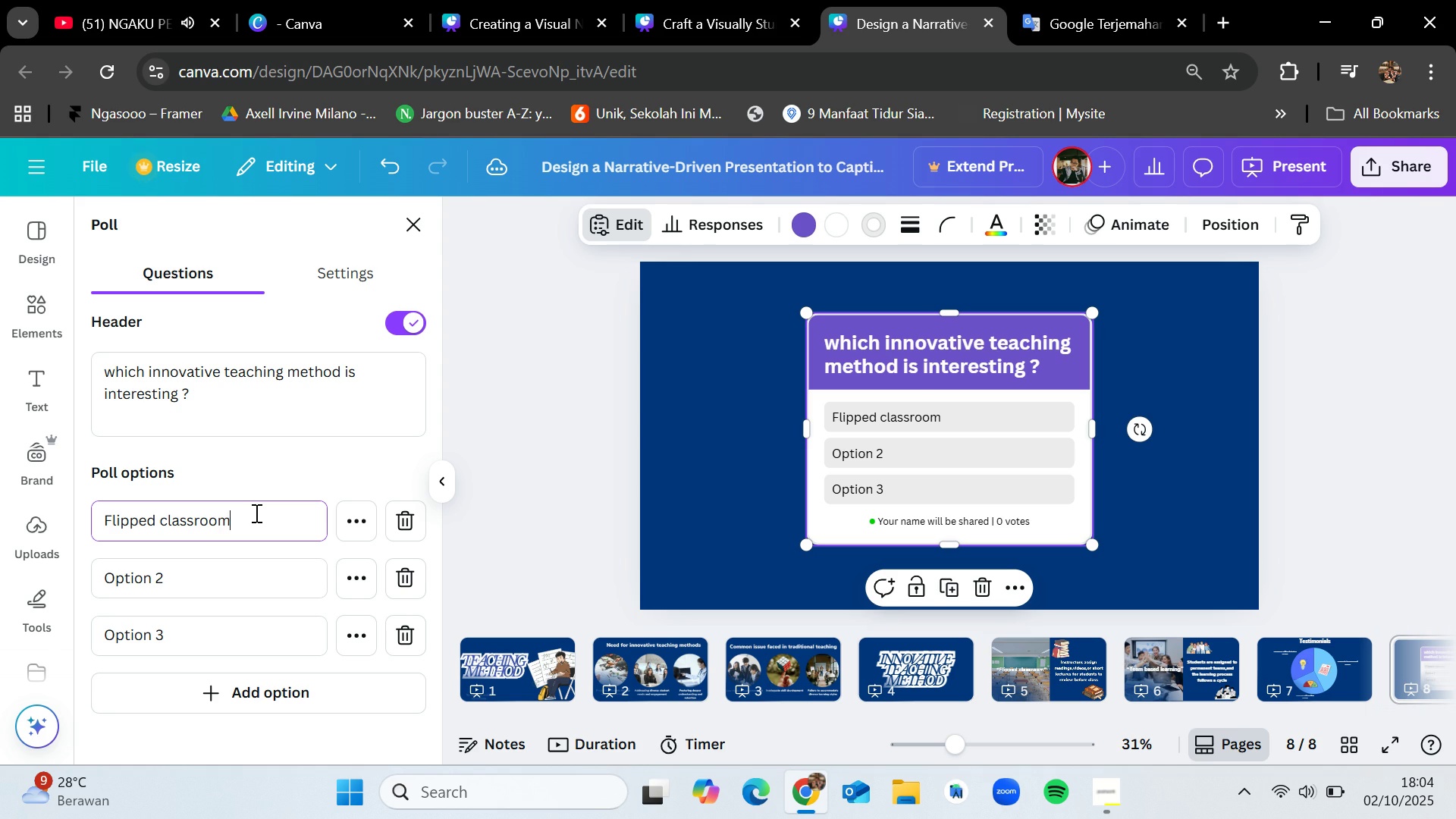 
double_click([232, 589])
 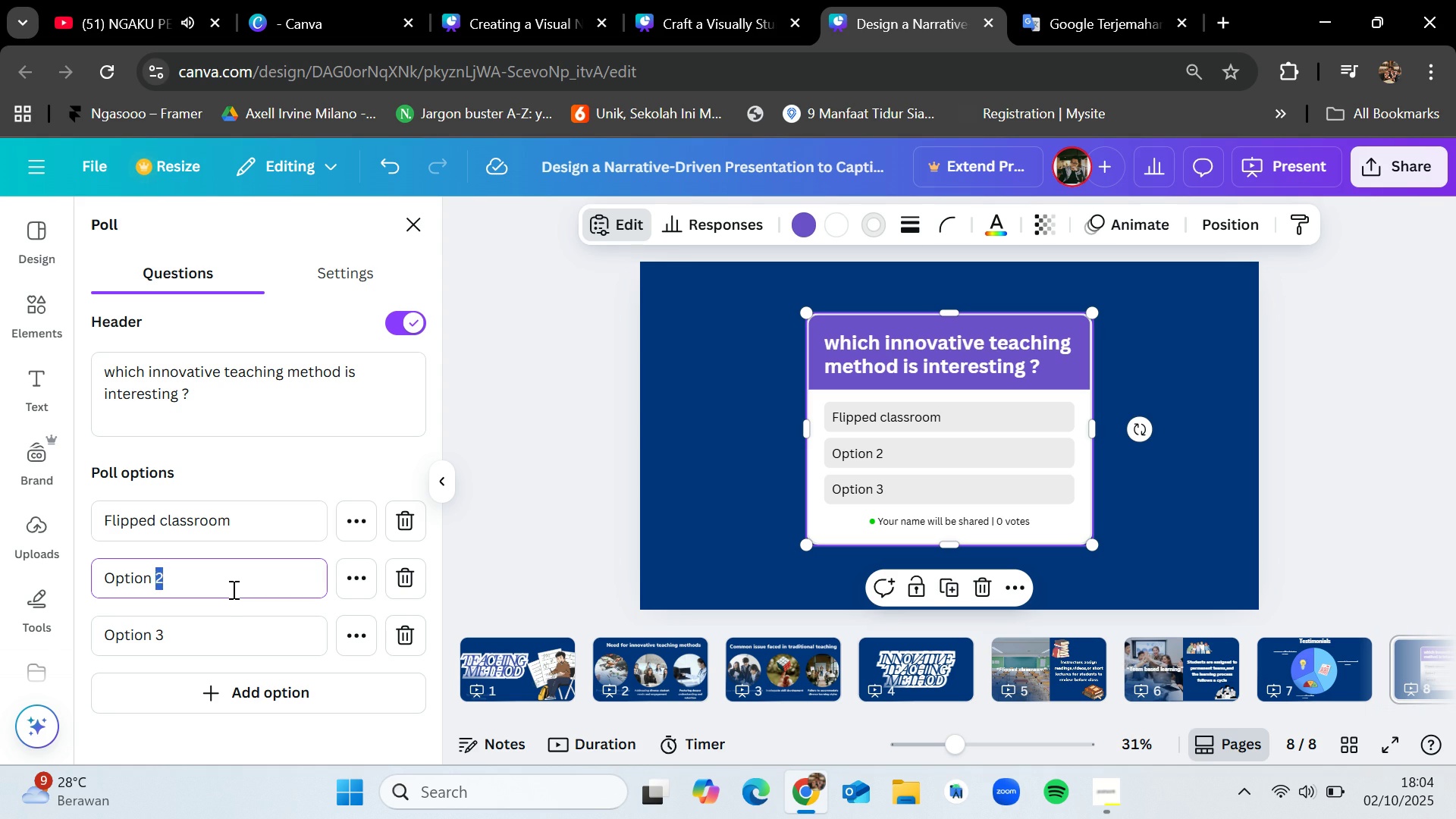 
key(Backspace)
key(Backspace)
key(Backspace)
key(Backspace)
key(Backspace)
key(Backspace)
key(Backspace)
key(Backspace)
type(Team vas)
key(Backspace)
key(Backspace)
key(Backspace)
type(based learning)
 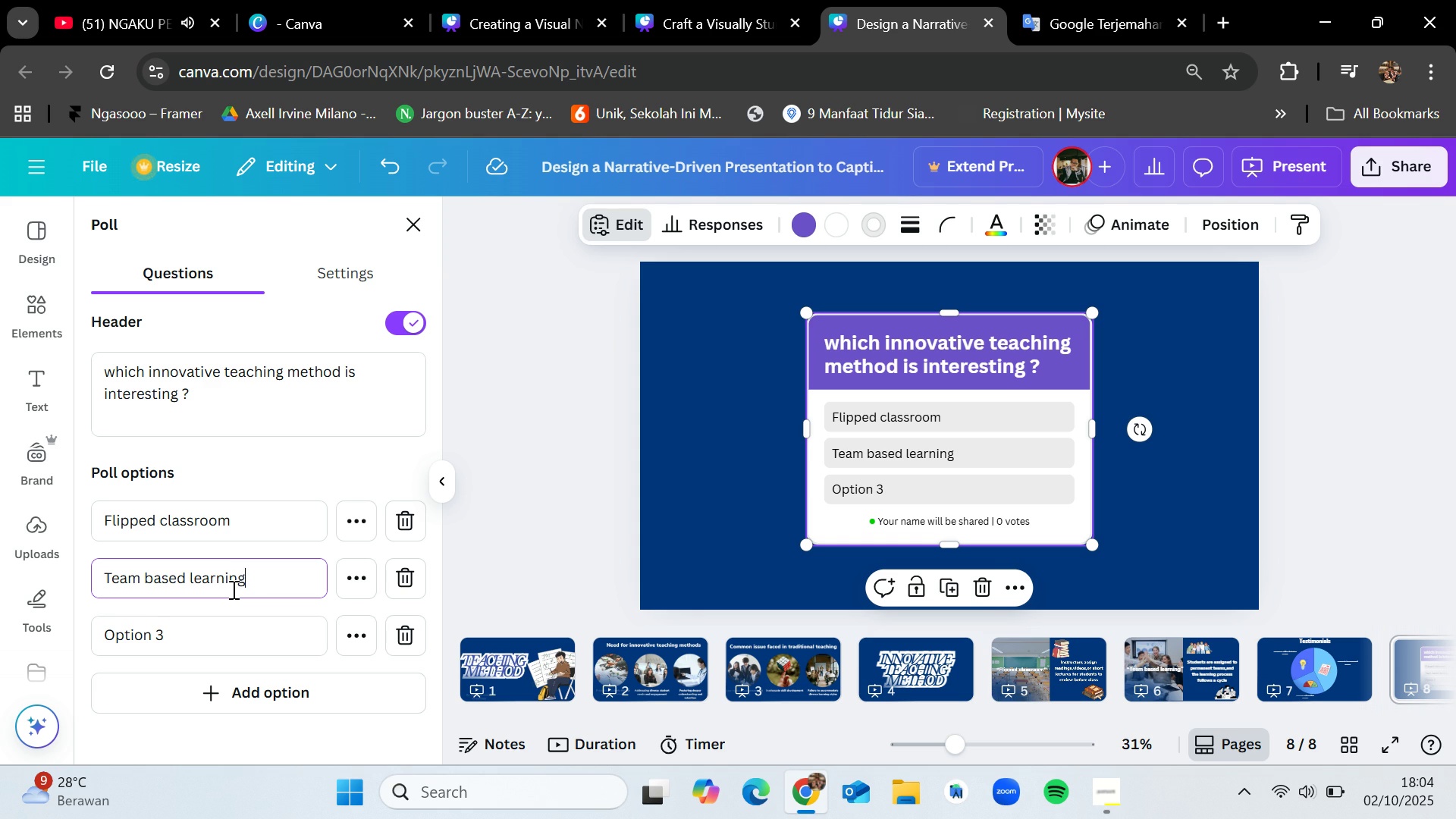 
left_click([199, 635])
 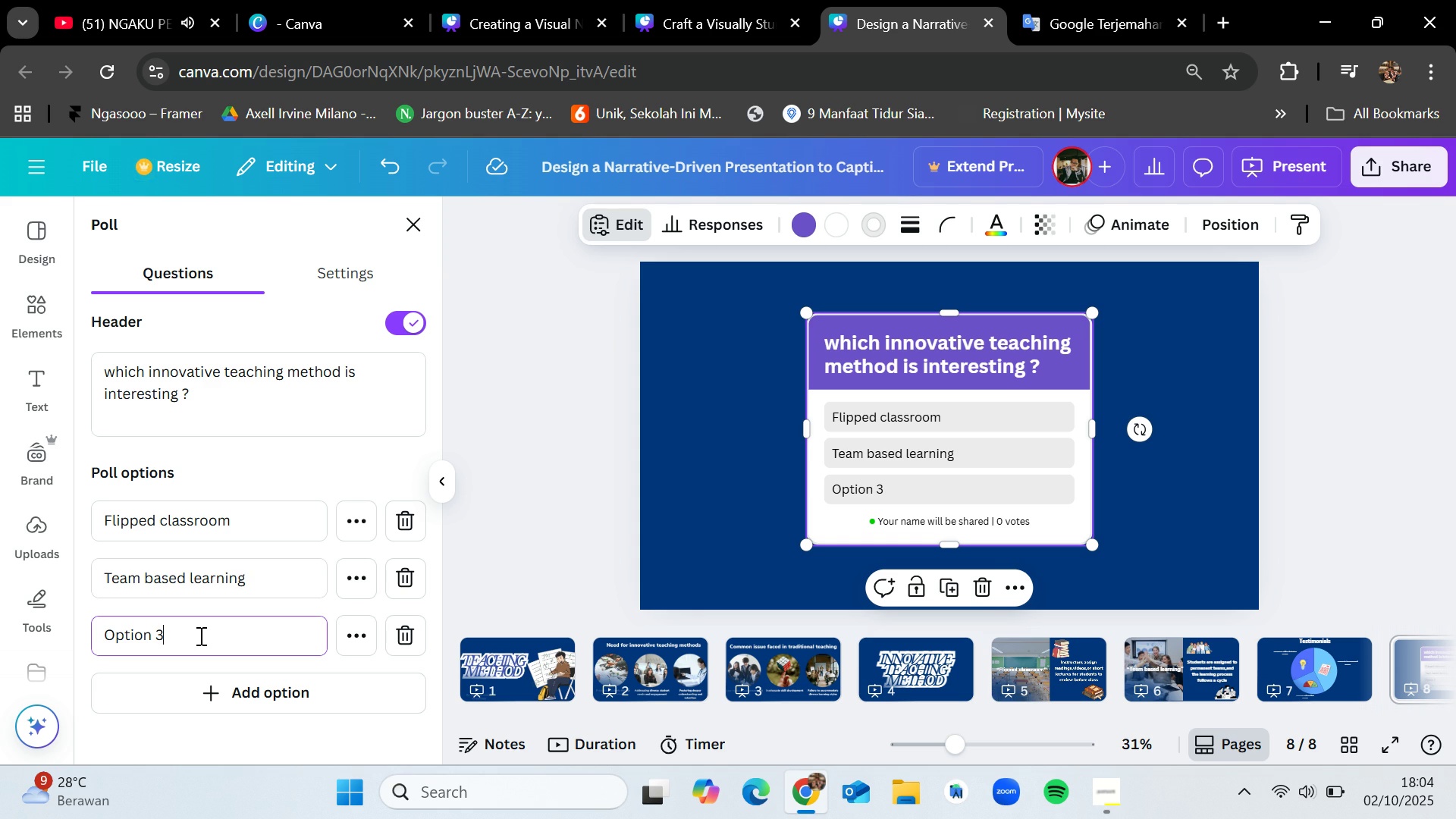 
key(Backspace)
key(Backspace)
key(Backspace)
key(Backspace)
key(Backspace)
key(Backspace)
key(Backspace)
type(thers)
 